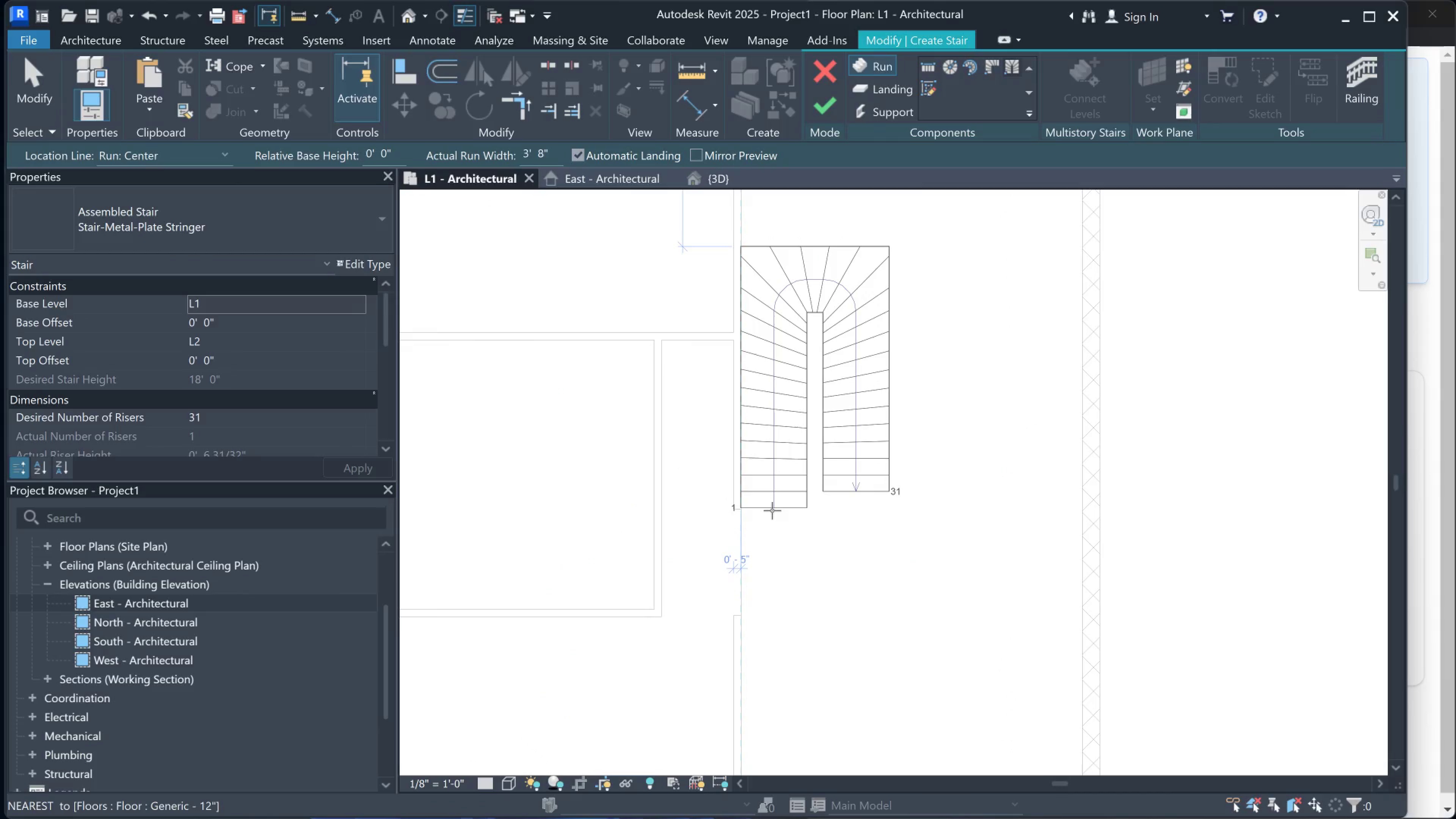 
wait(5.51)
 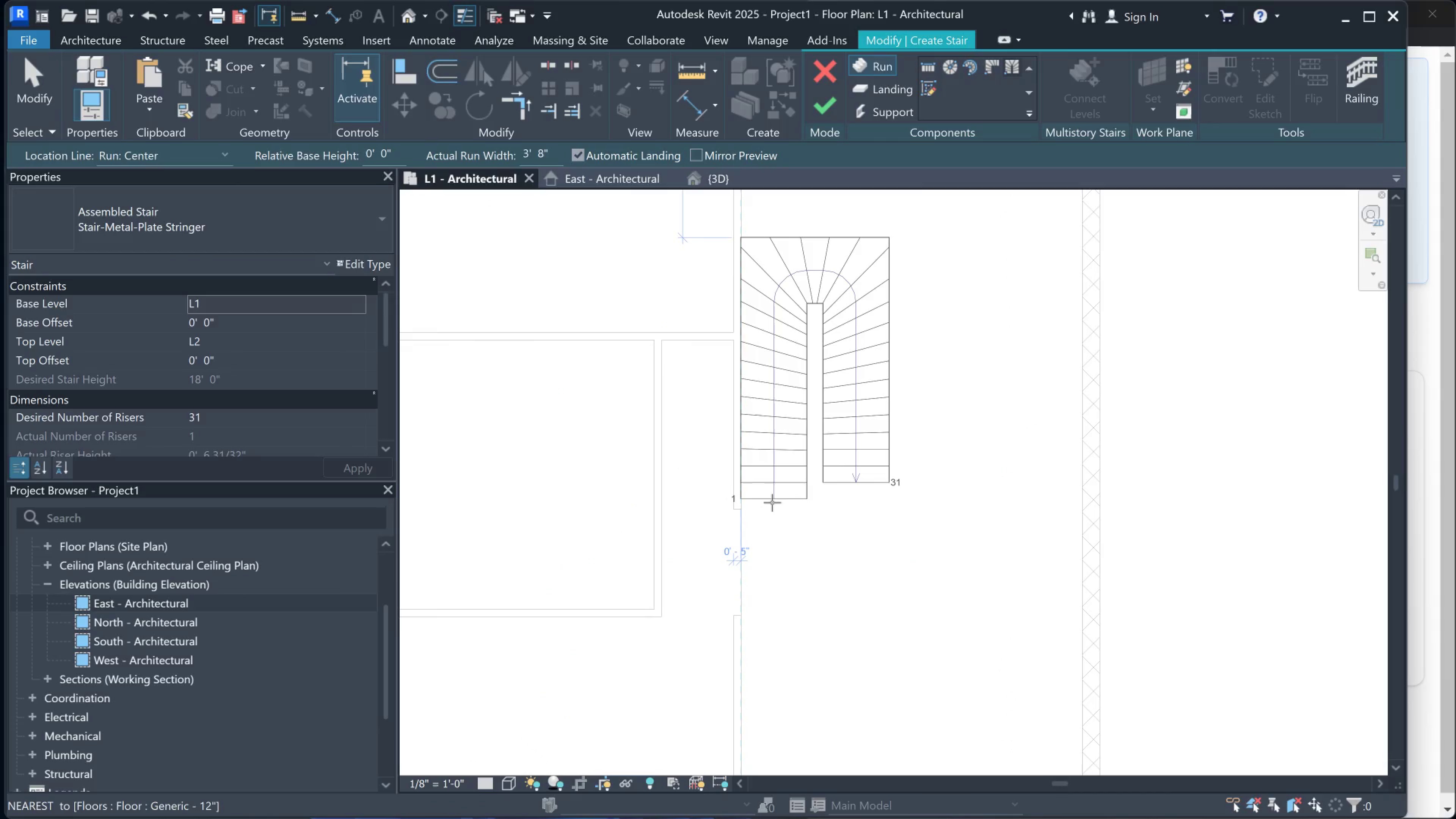 
key(Space)
 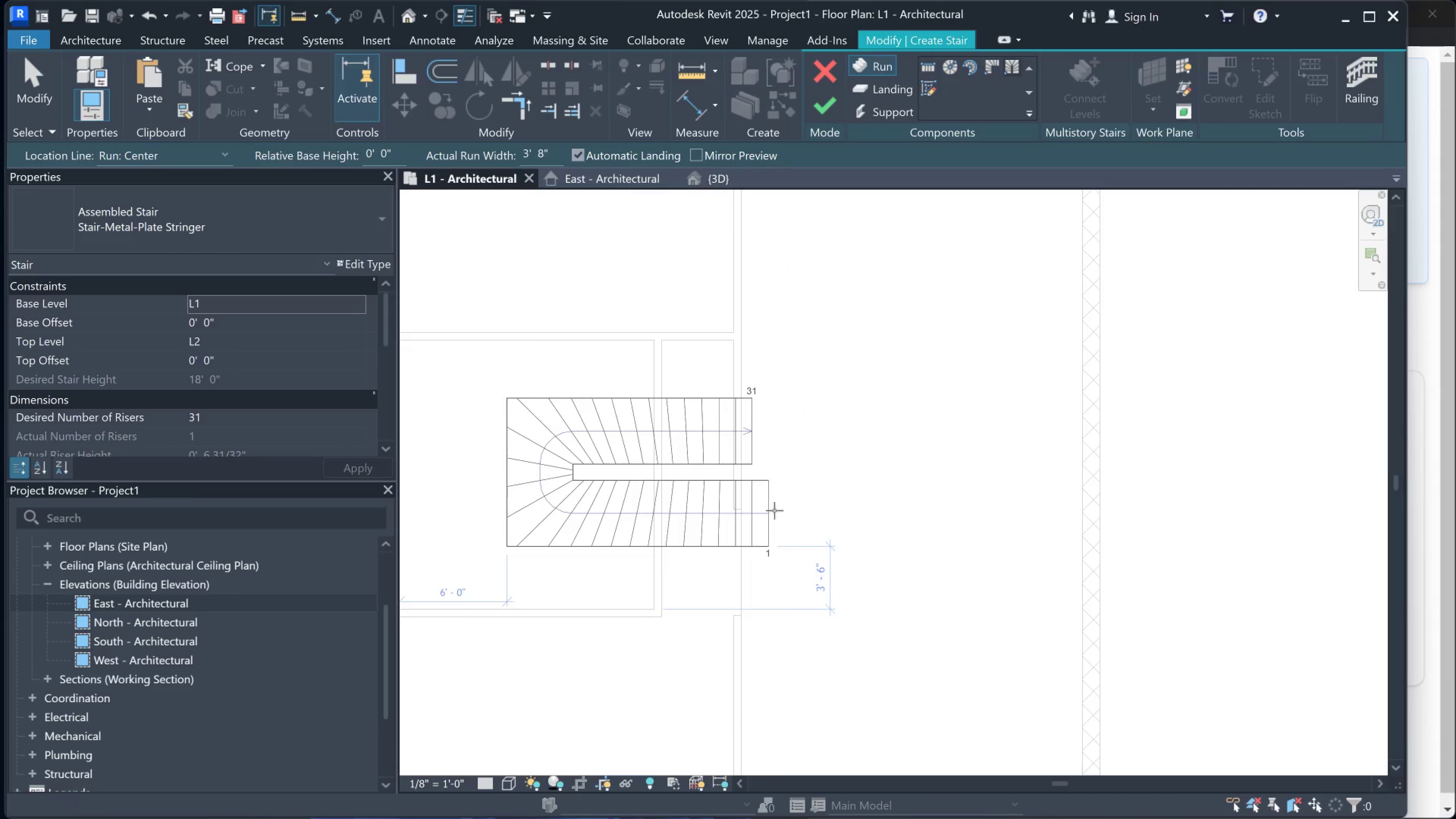 
key(Space)
 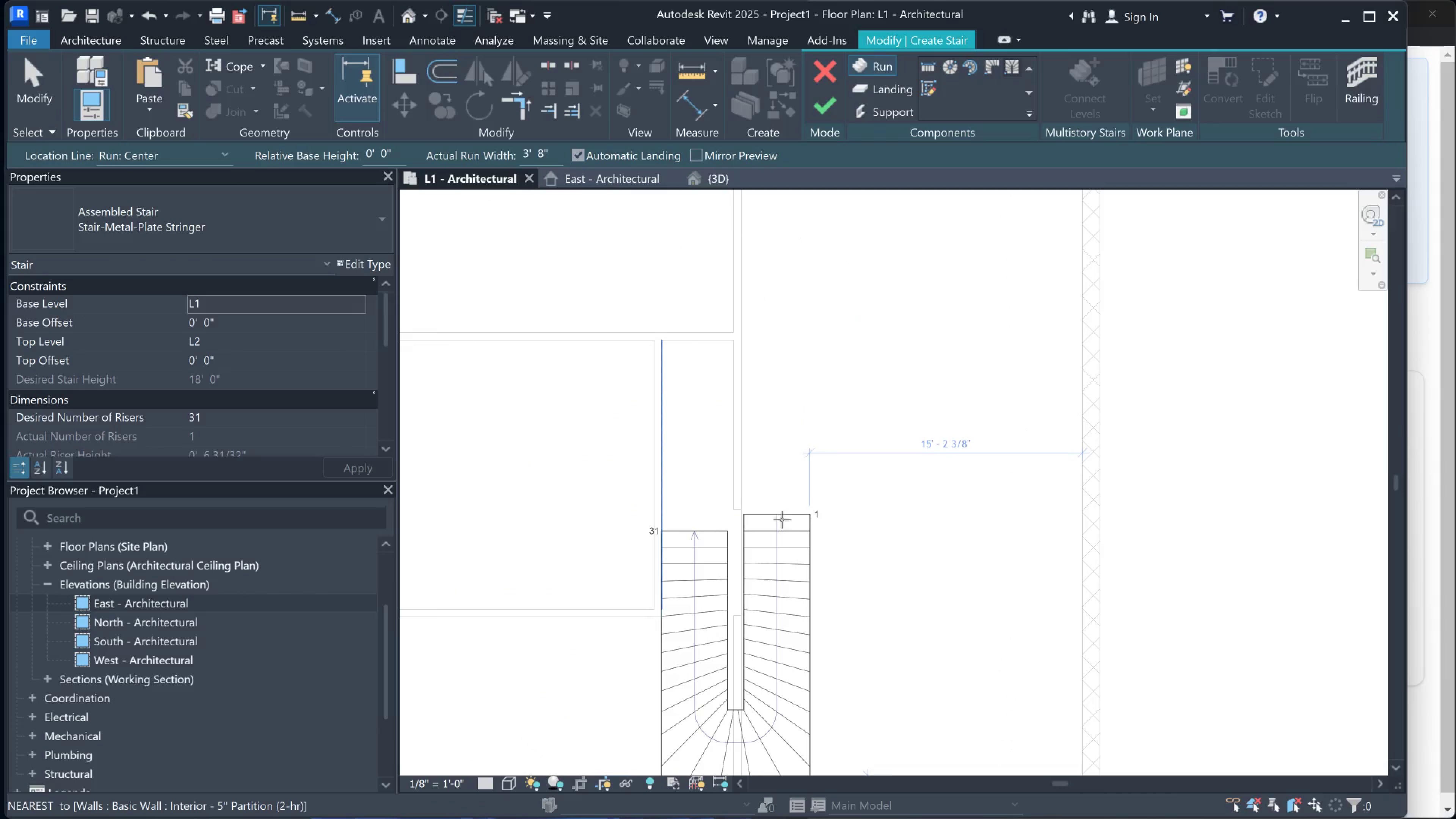 
key(Space)
 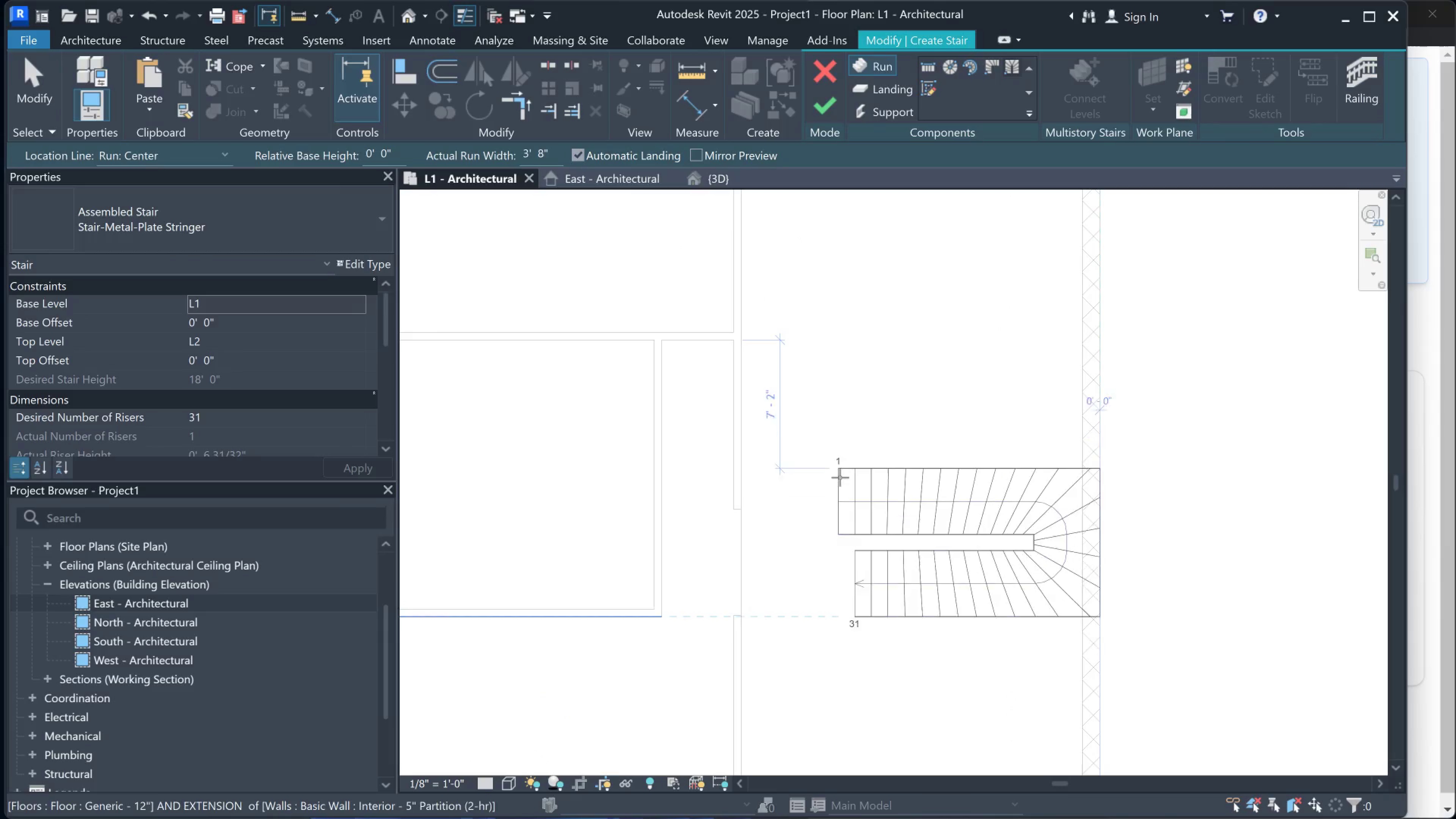 
scroll: coordinate [821, 516], scroll_direction: down, amount: 3.0
 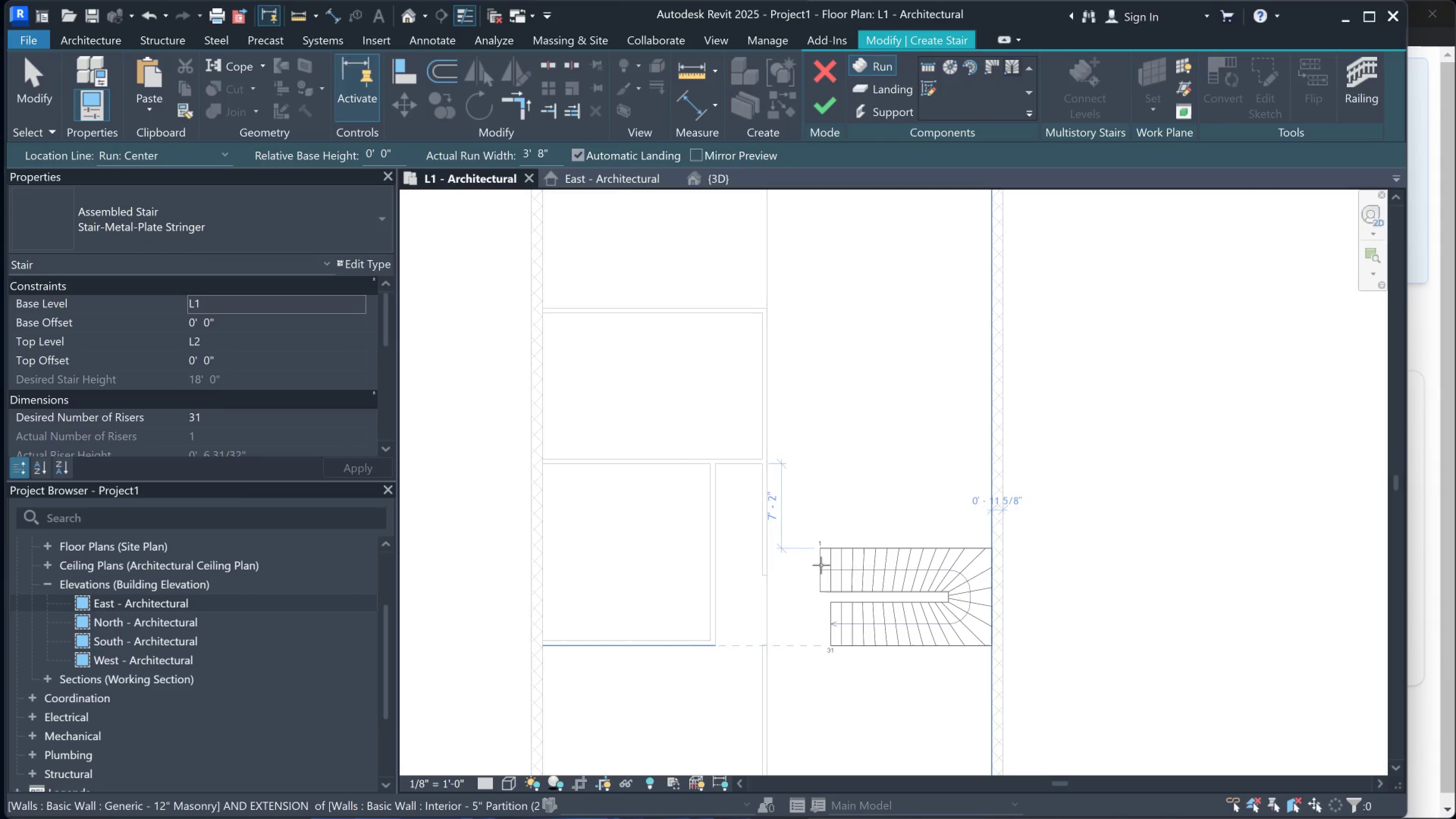 
left_click([821, 565])
 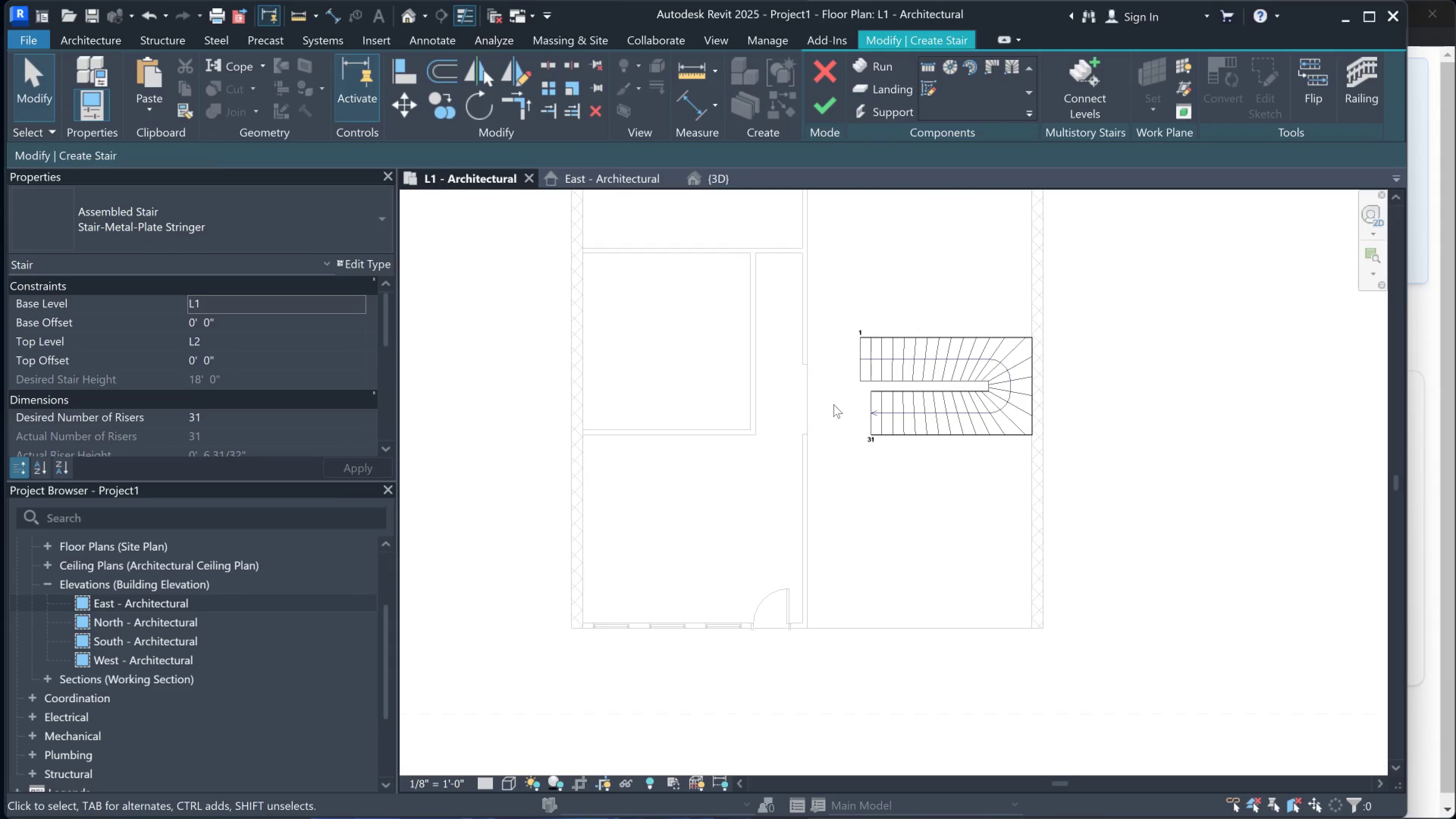 
scroll: coordinate [832, 357], scroll_direction: up, amount: 1.0
 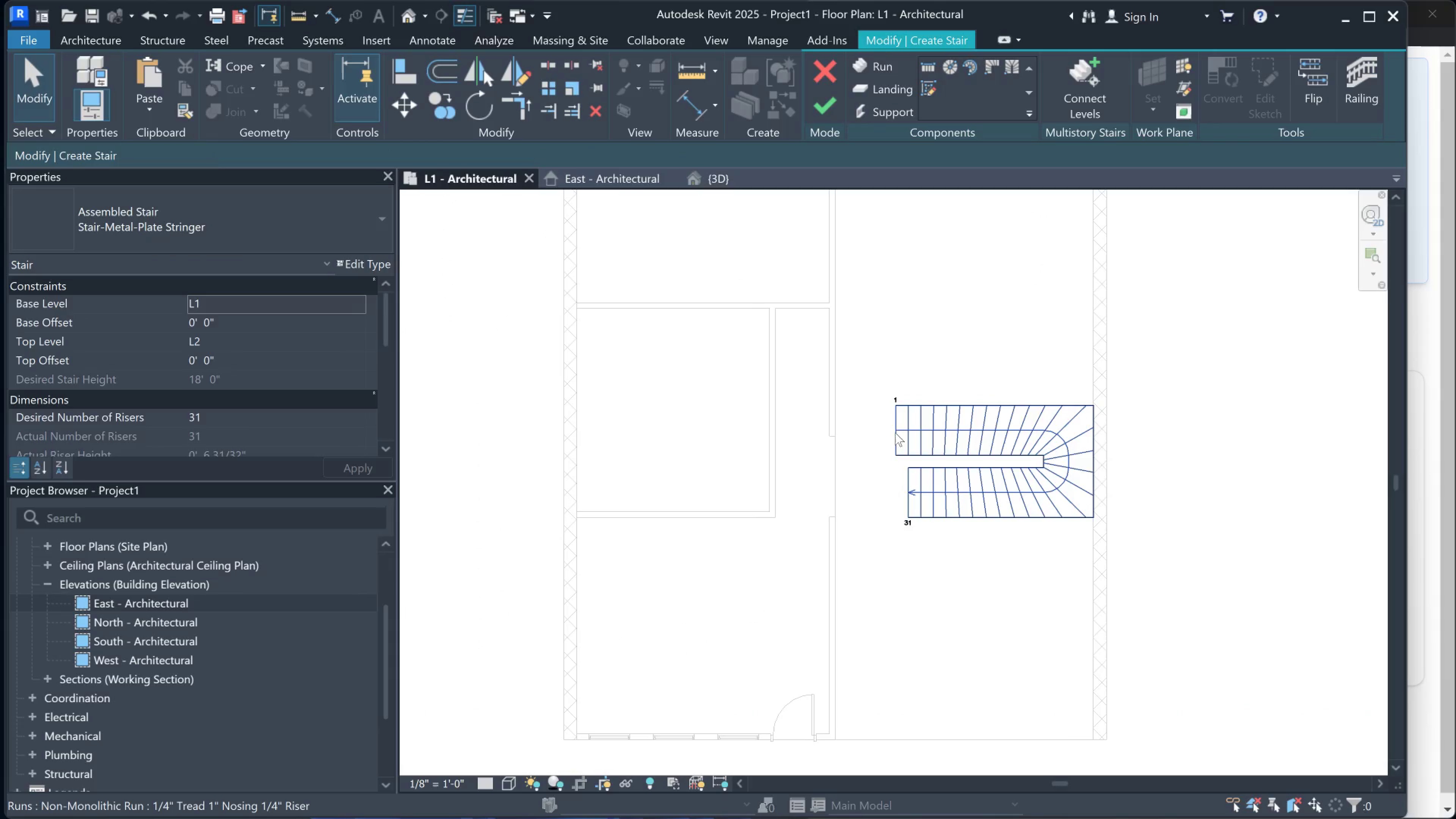 
left_click([895, 436])
 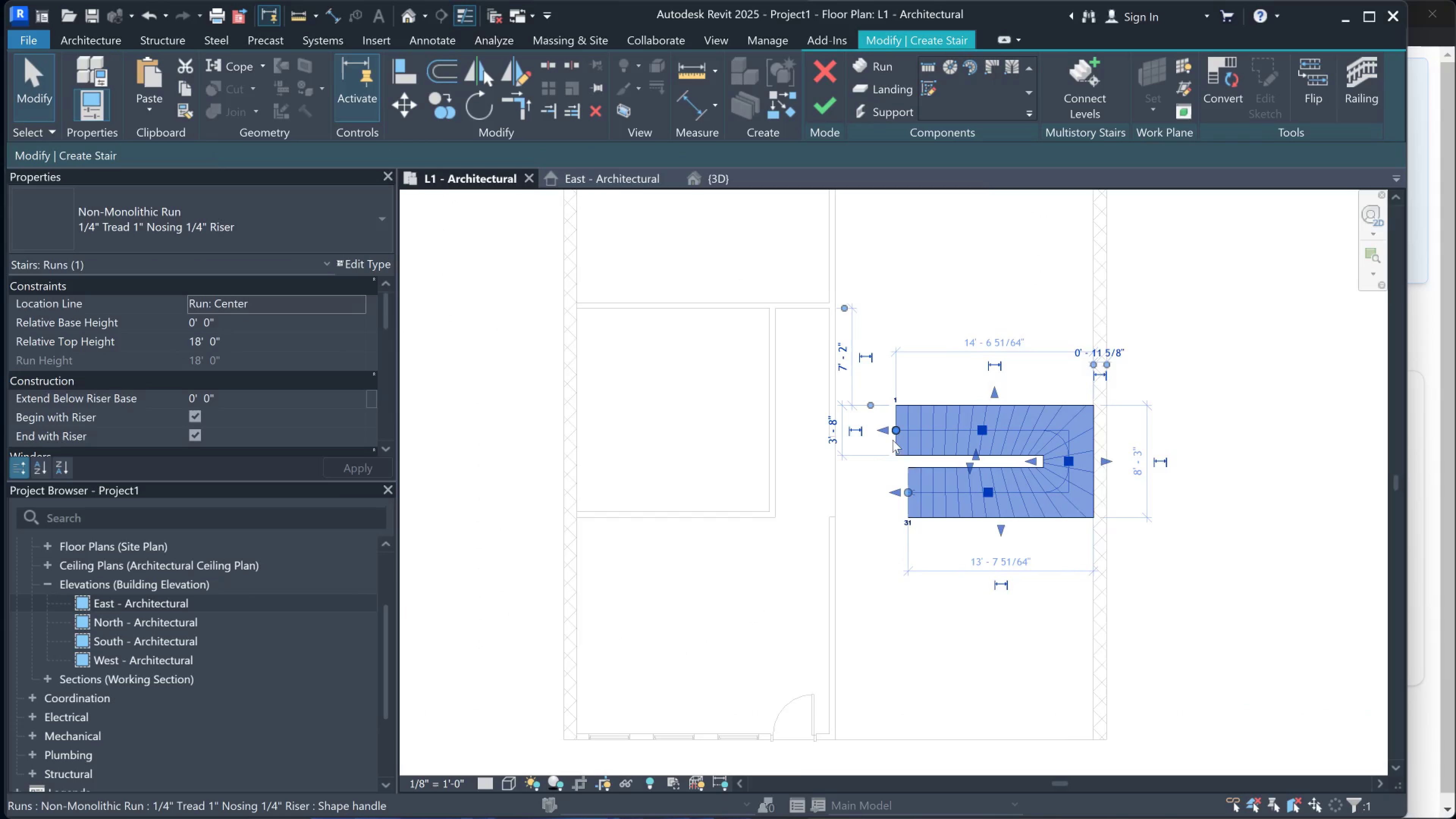 
scroll: coordinate [897, 499], scroll_direction: up, amount: 3.0
 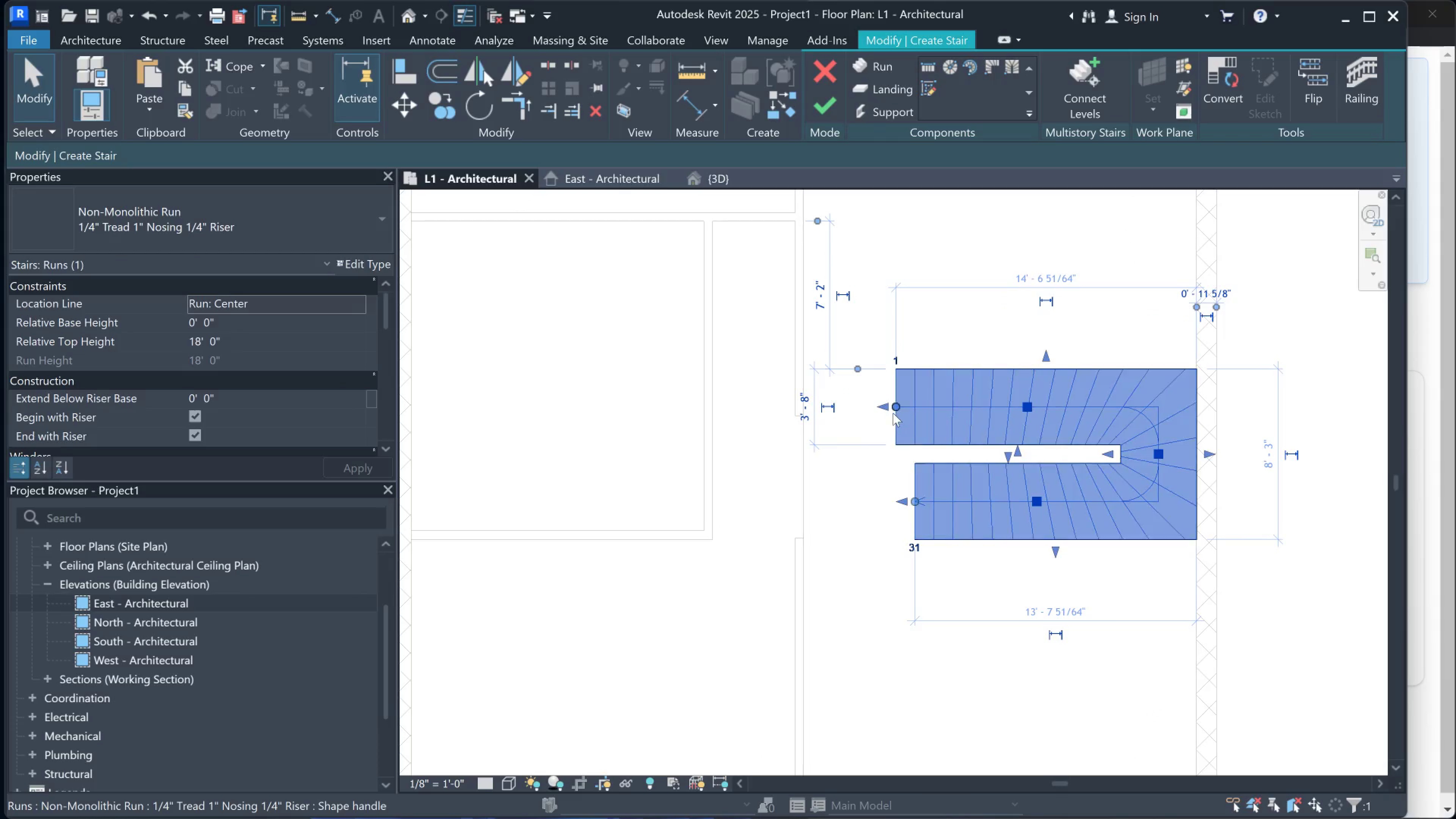 
wait(5.25)
 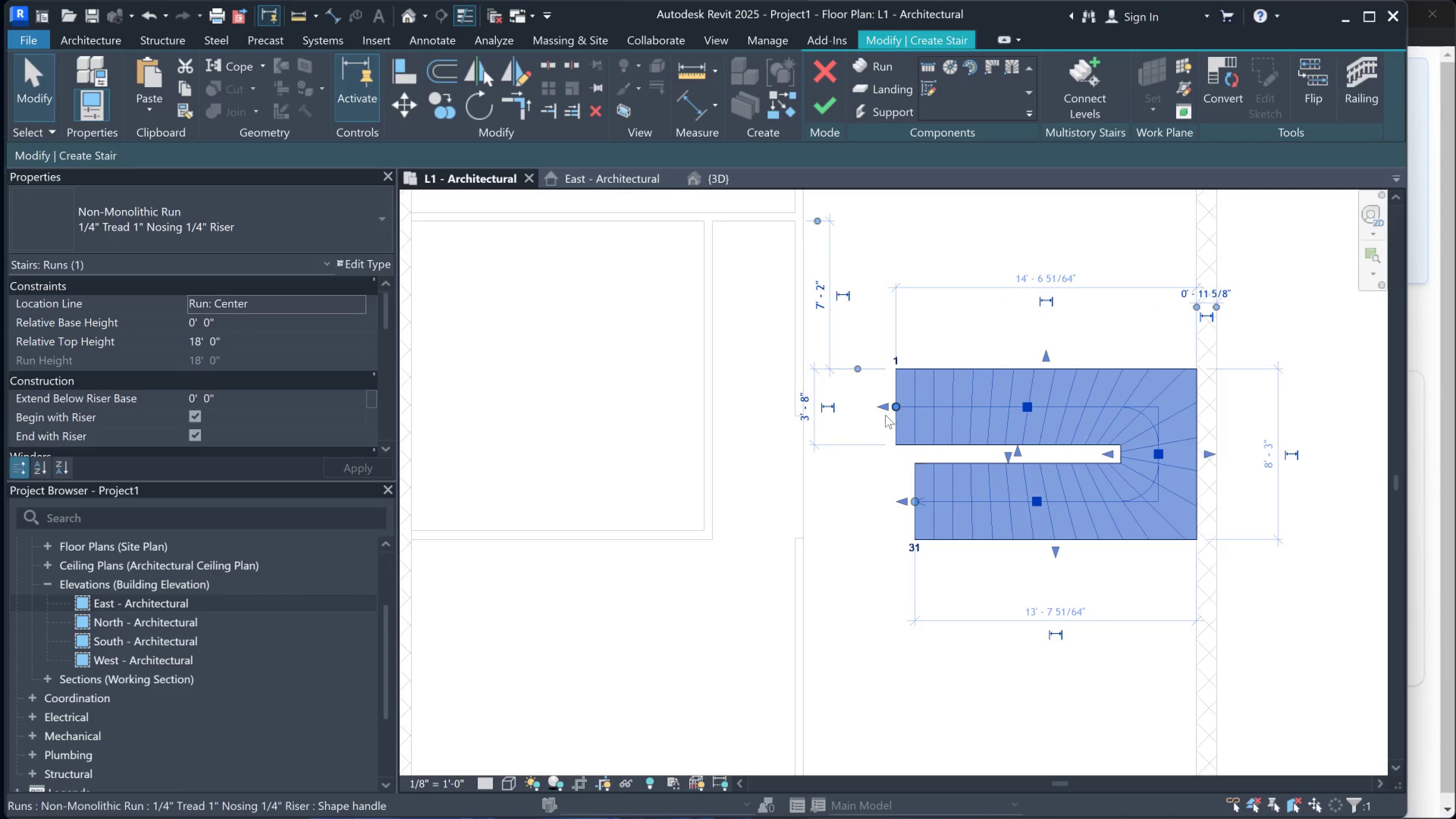 
key(Escape)
 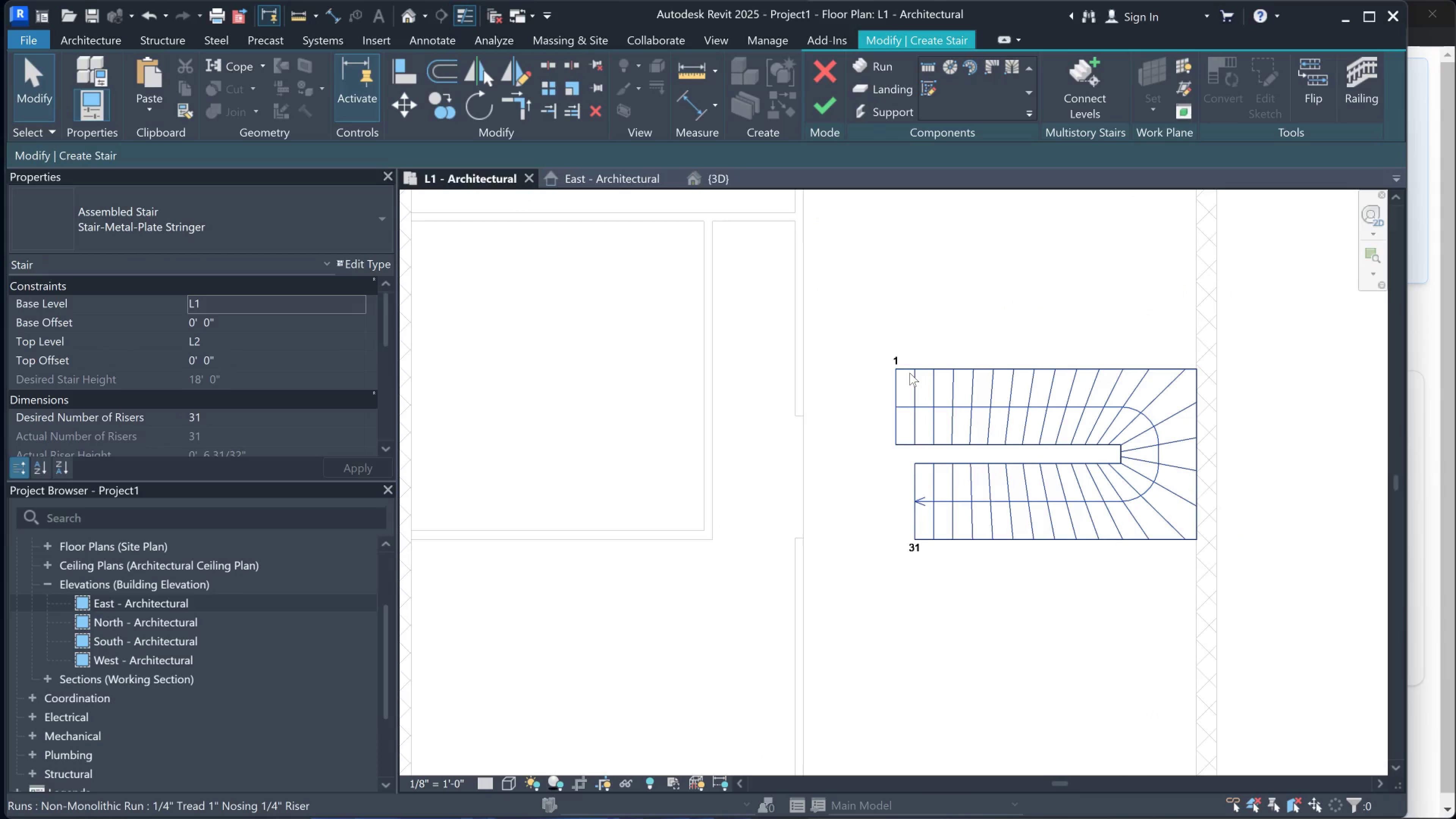 
left_click([910, 373])
 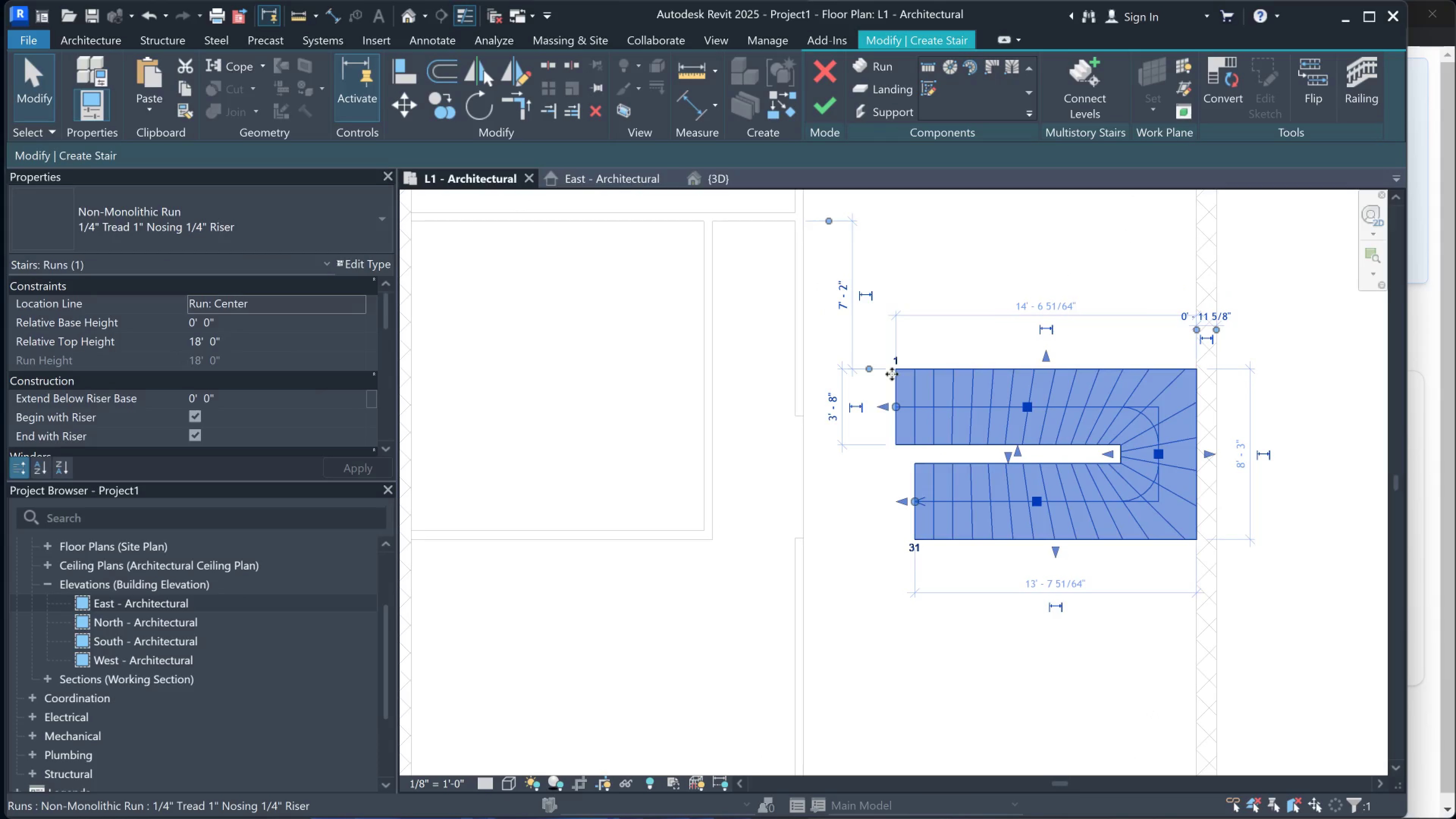 
left_click_drag(start_coordinate=[892, 374], to_coordinate=[799, 381])
 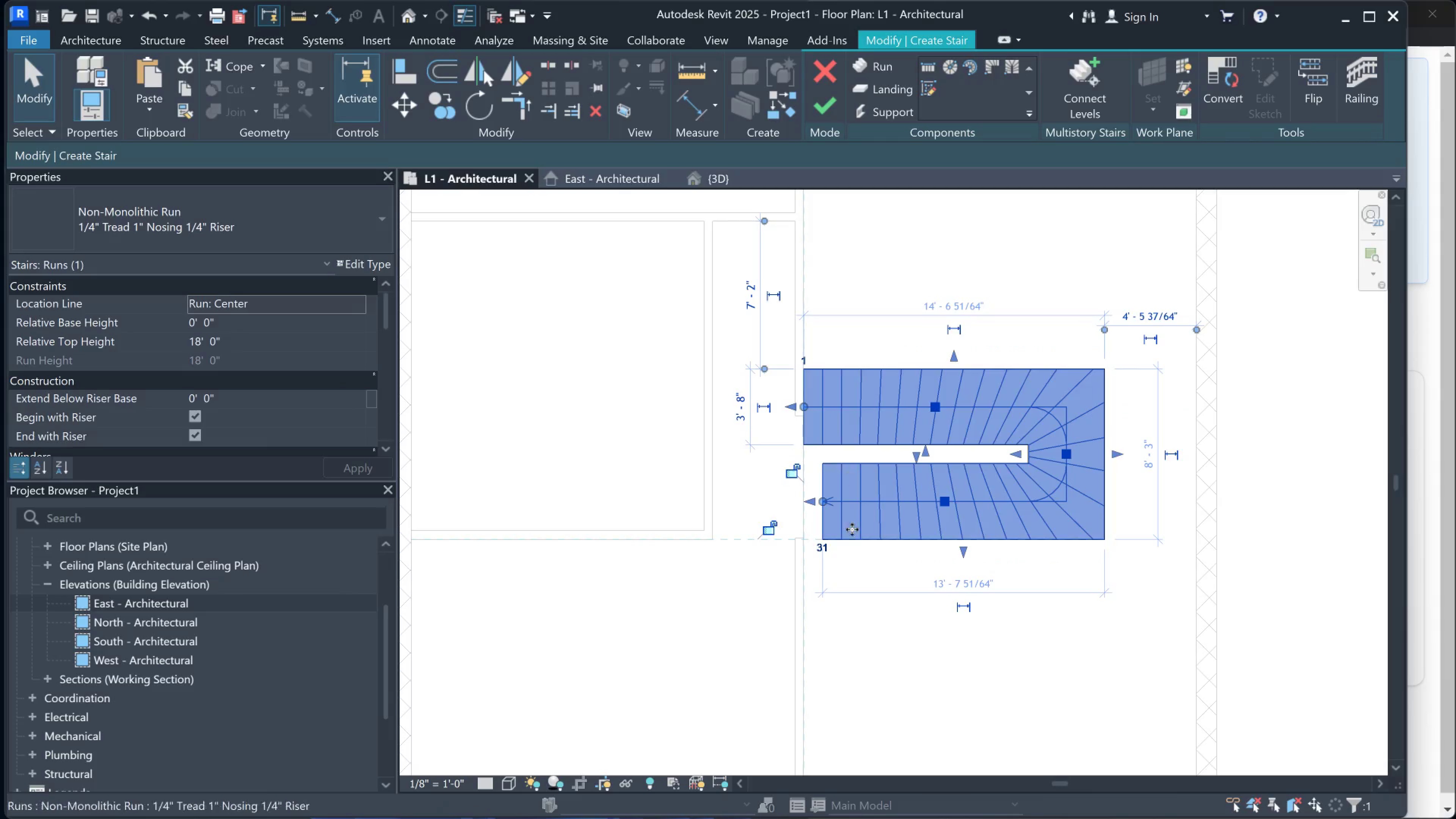 
scroll: coordinate [843, 530], scroll_direction: up, amount: 1.0
 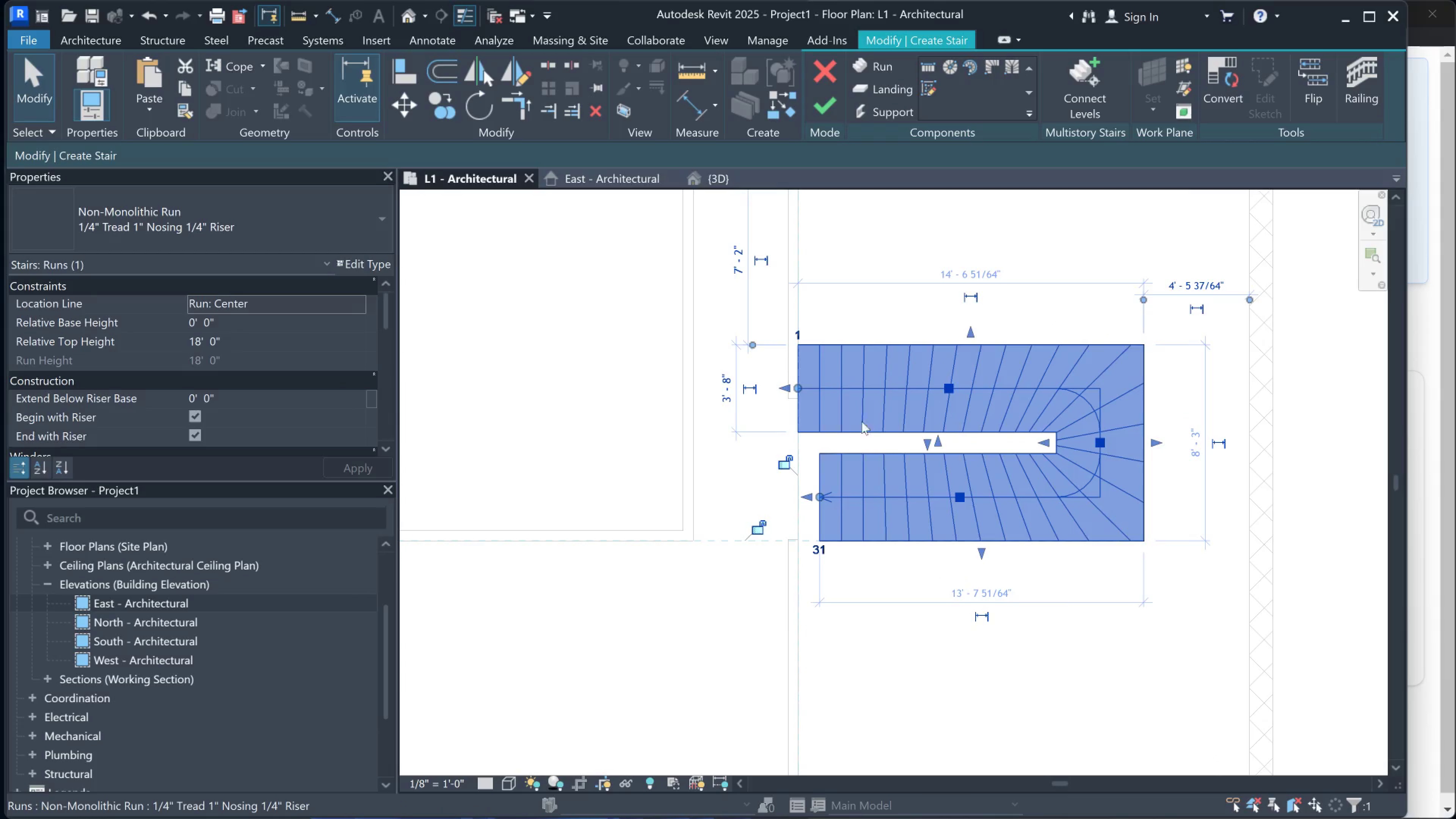 
left_click_drag(start_coordinate=[875, 347], to_coordinate=[875, 365])
 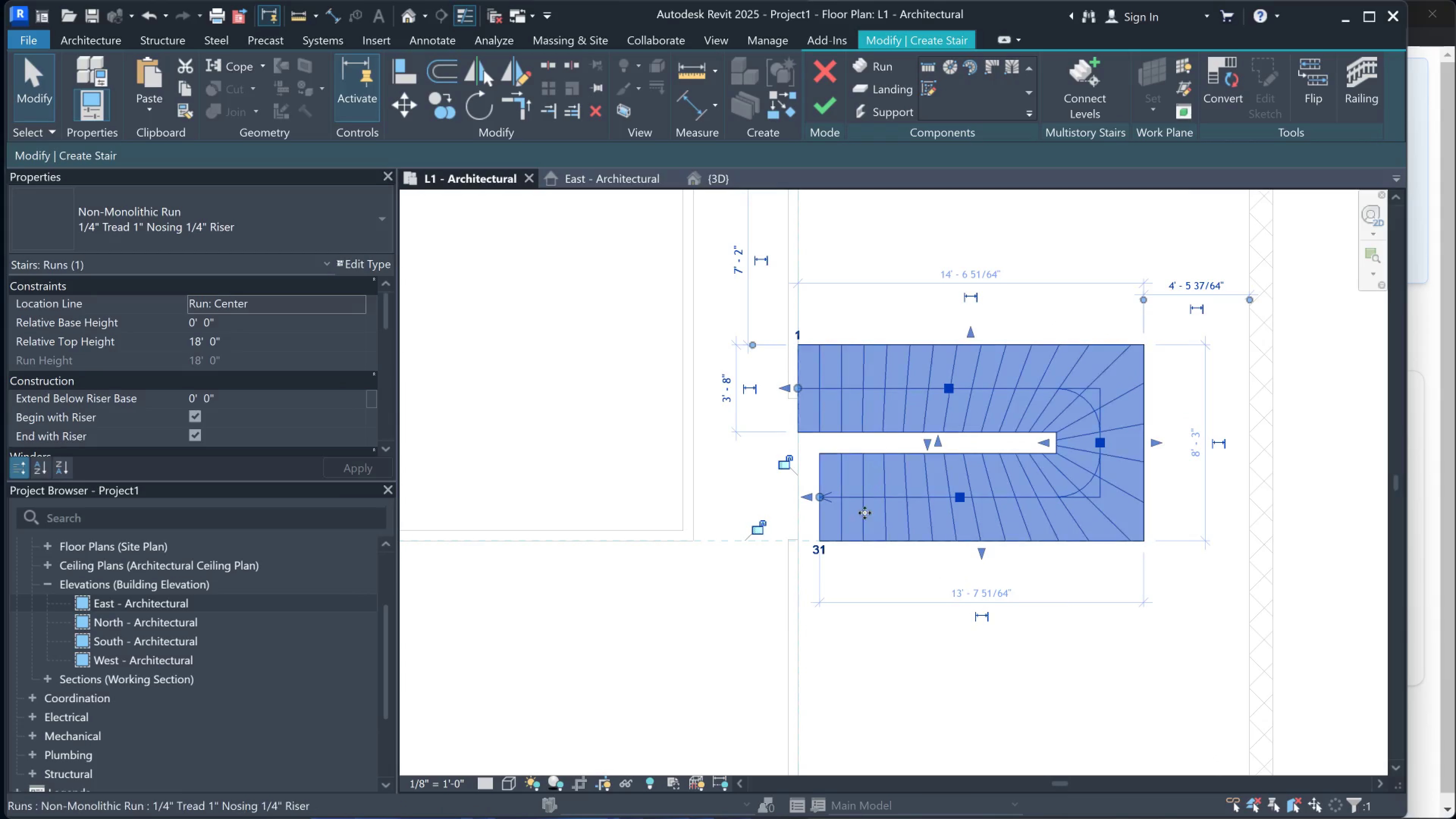 
scroll: coordinate [873, 422], scroll_direction: down, amount: 4.0
 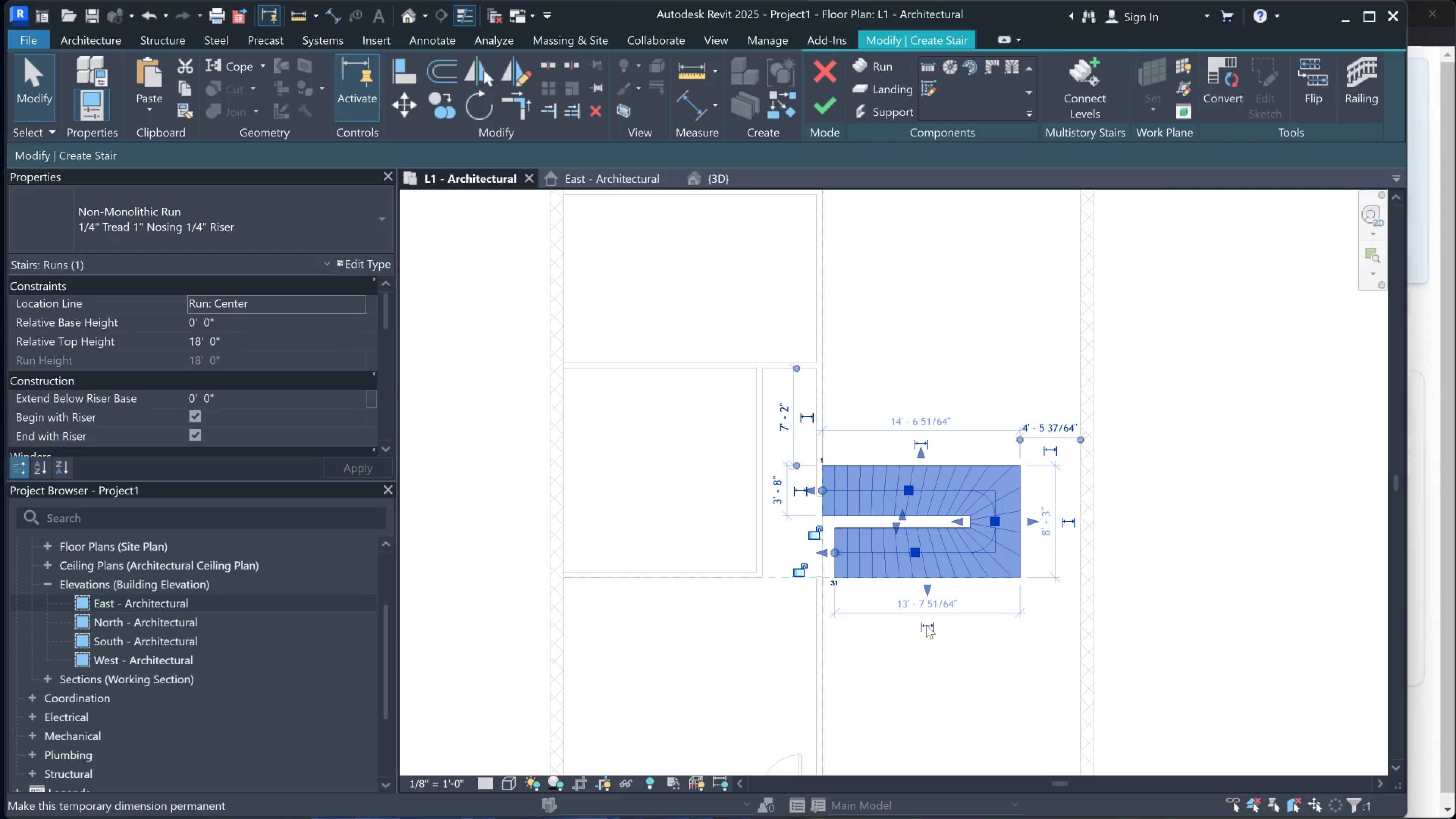 
wait(5.51)
 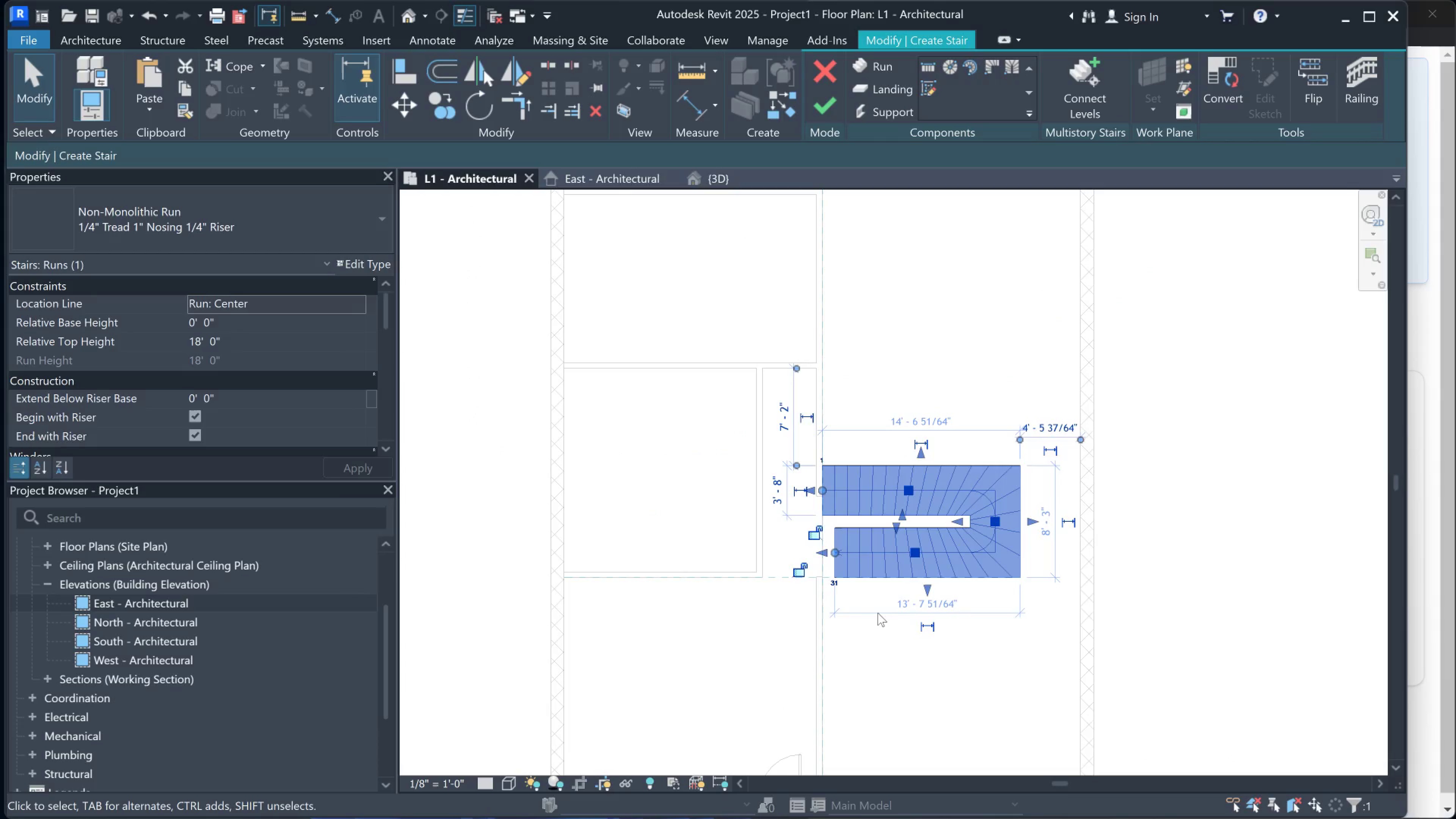 
scroll: coordinate [888, 457], scroll_direction: down, amount: 2.0
 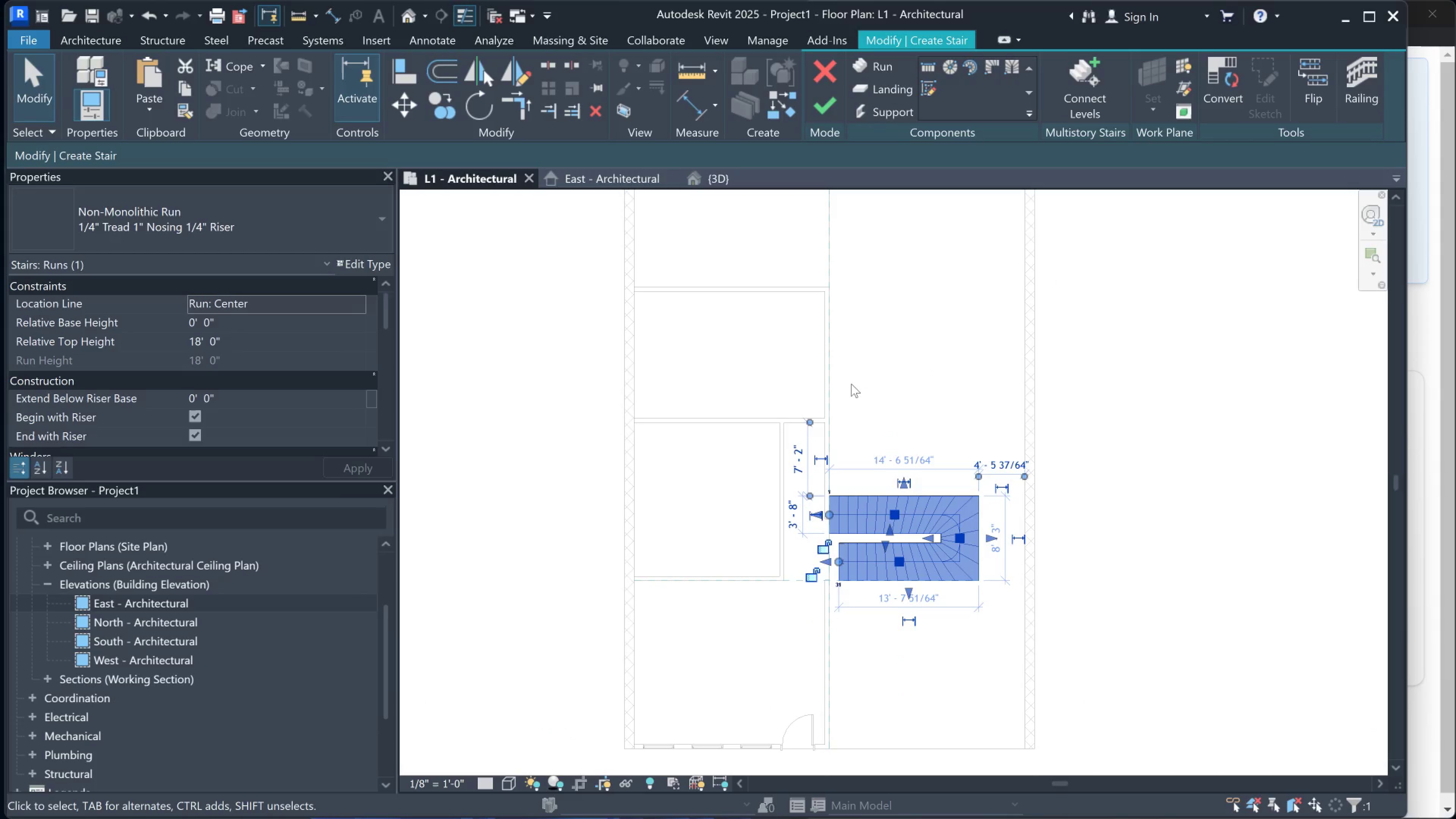 
key(Escape)
 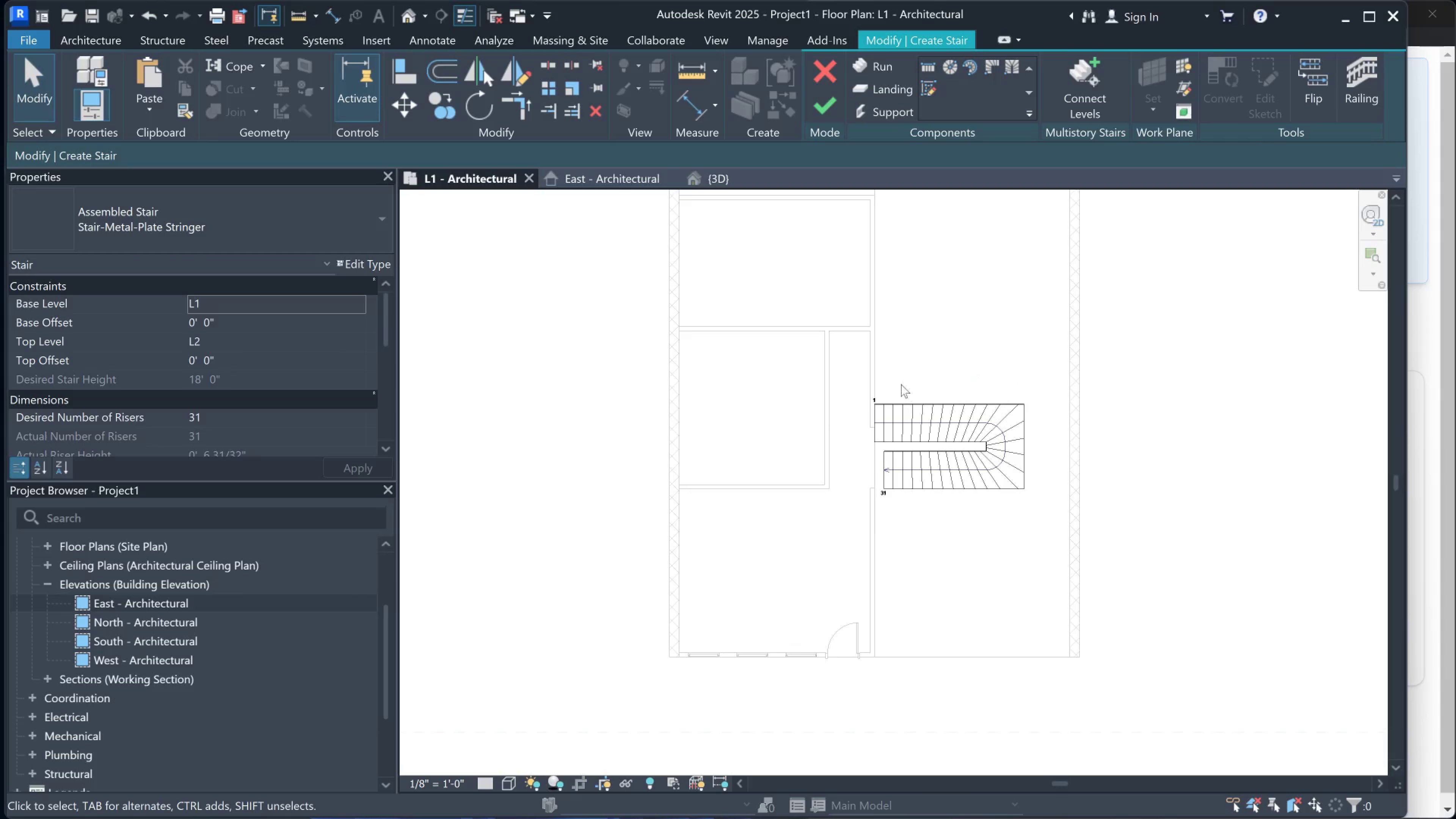 
scroll: coordinate [899, 356], scroll_direction: up, amount: 1.0
 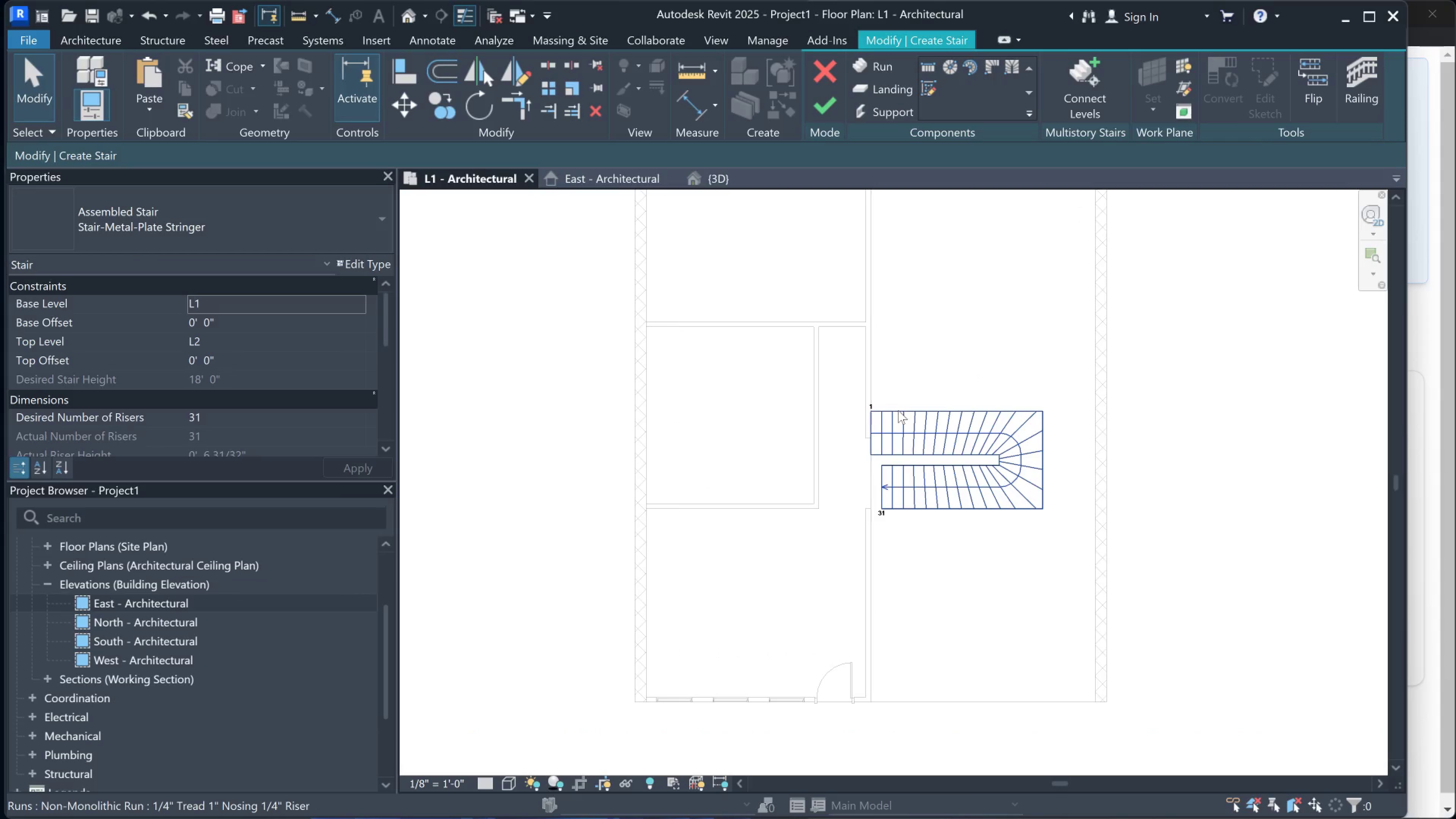 
left_click([898, 410])
 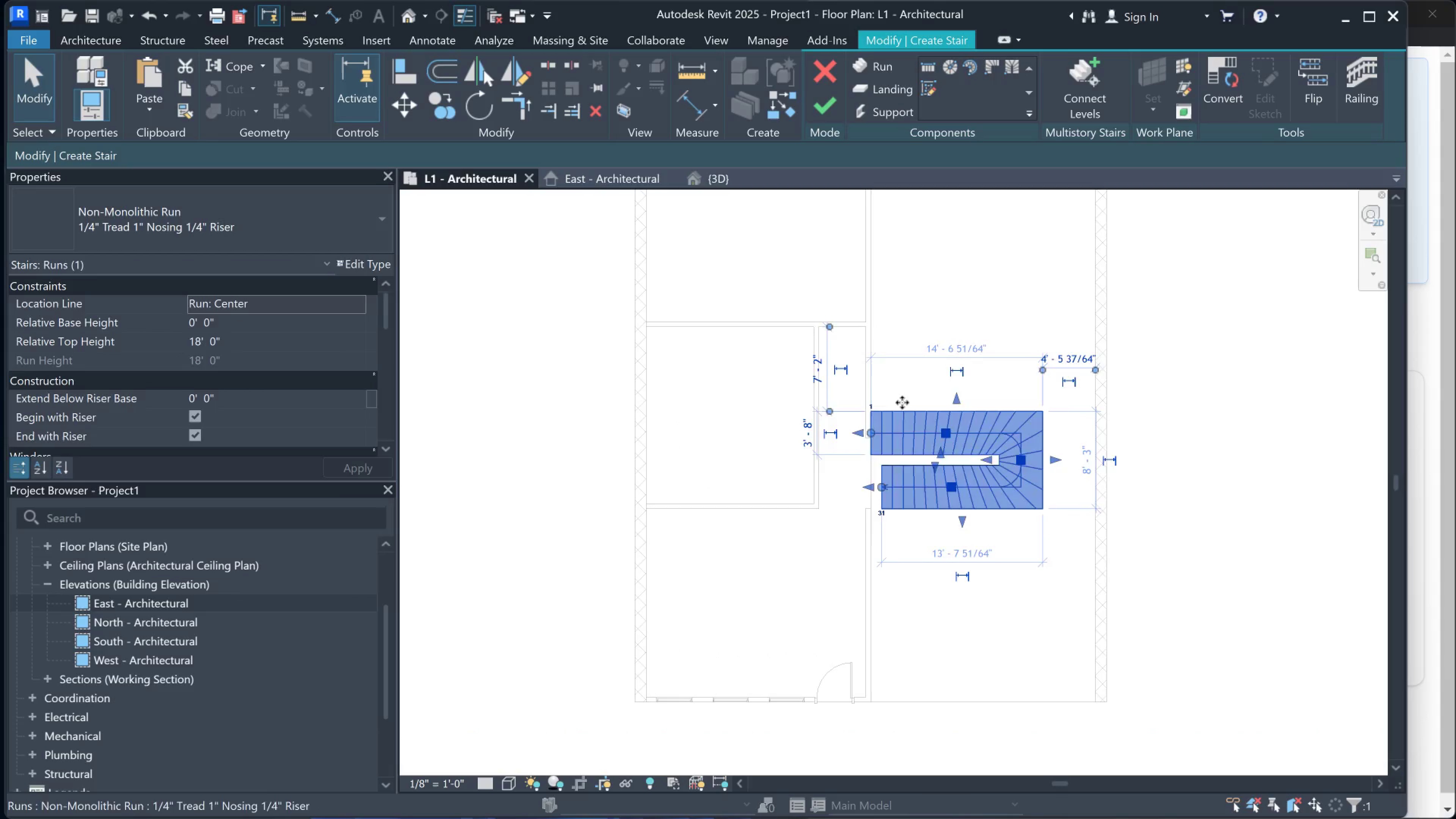 
key(Escape)
 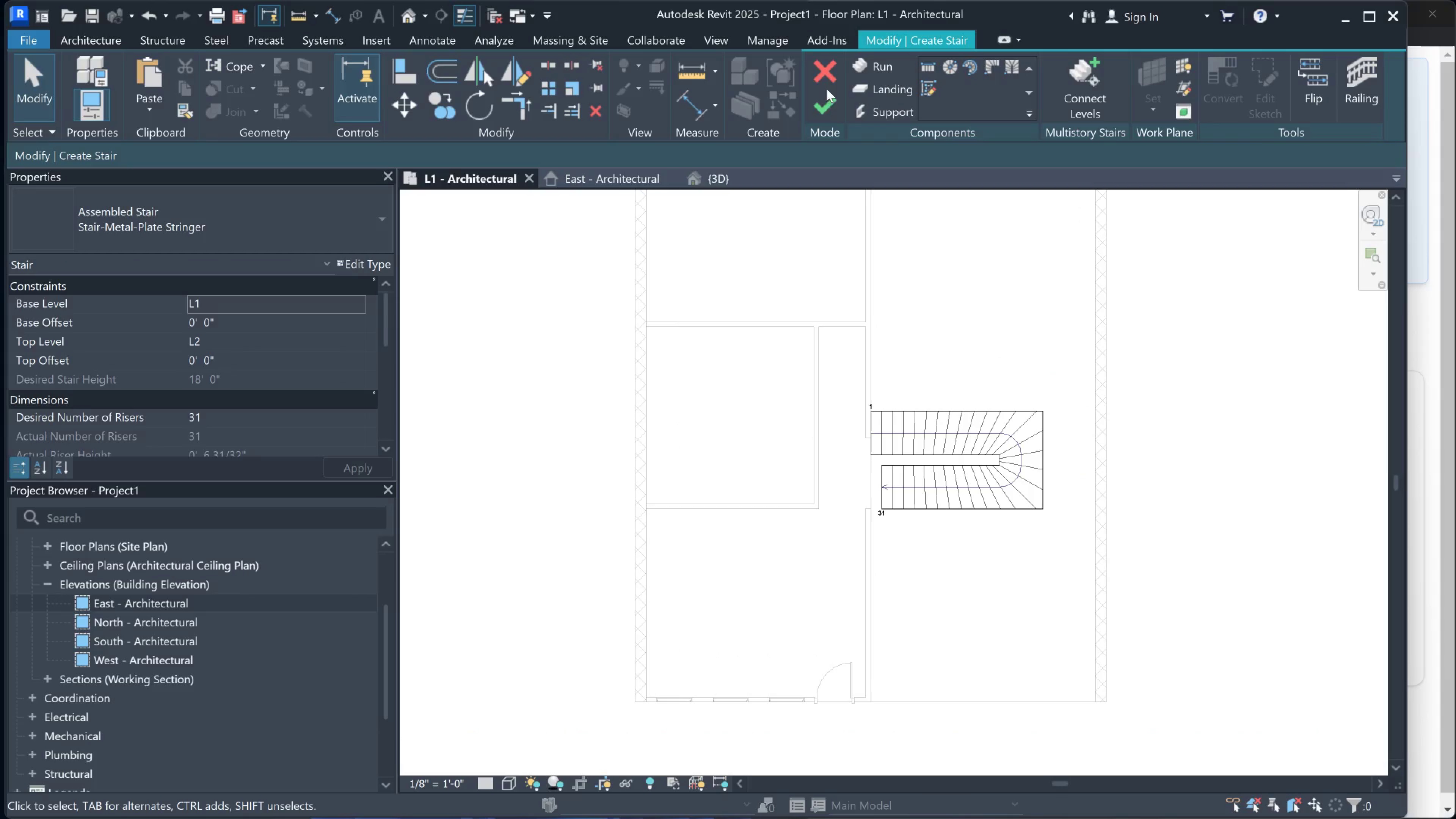 
left_click([831, 99])
 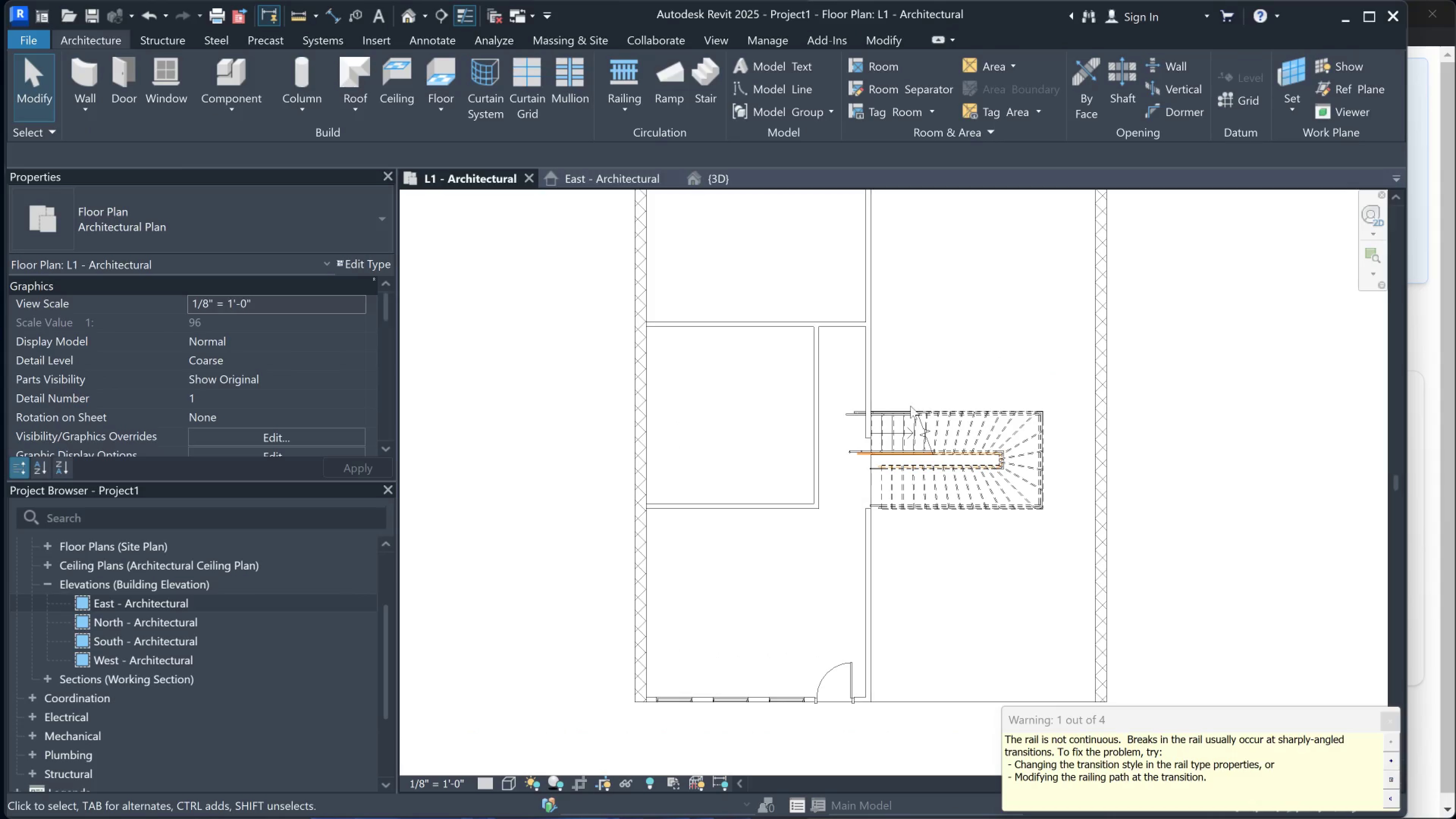 
left_click([956, 419])
 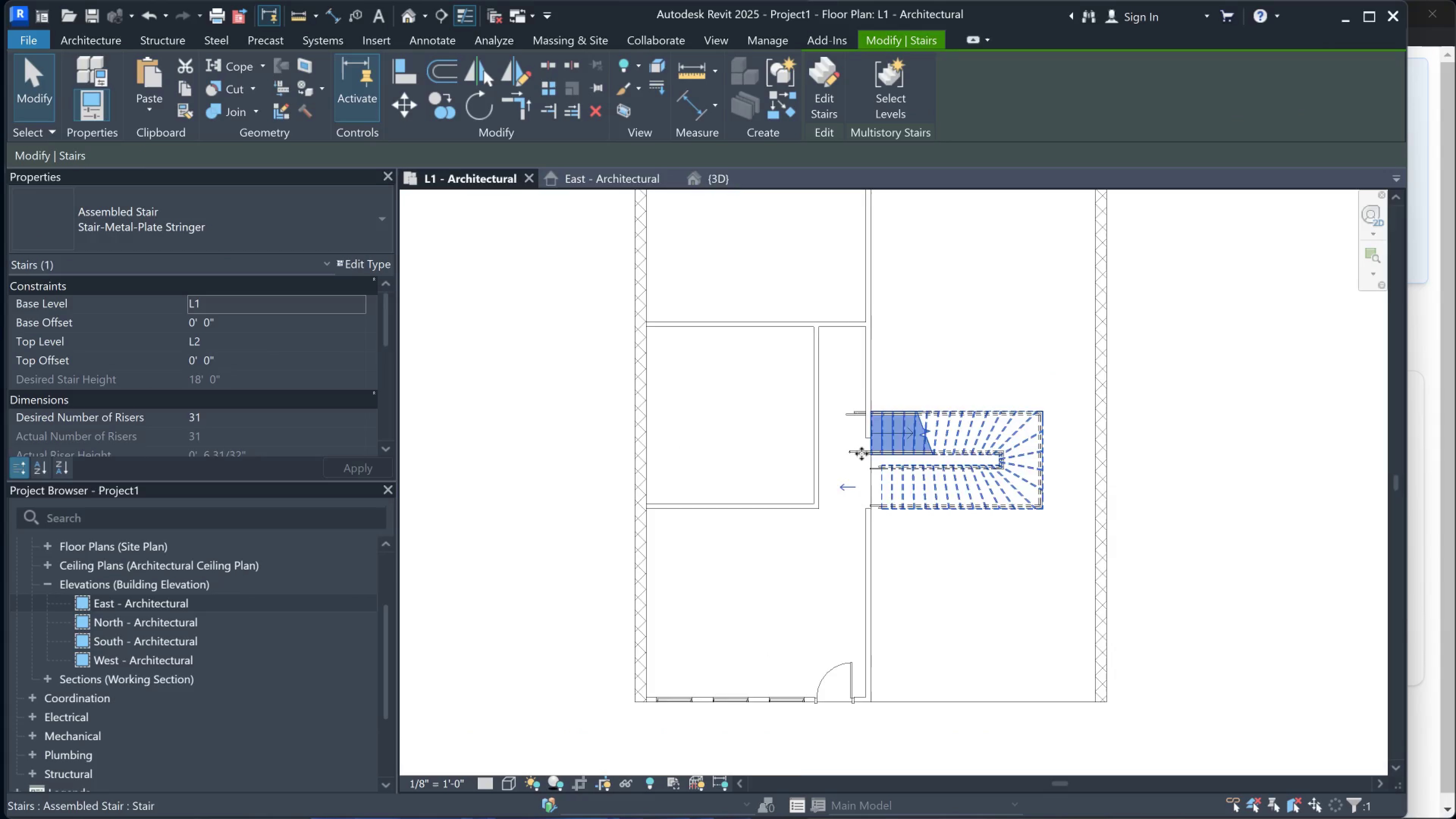 
key(Escape)
 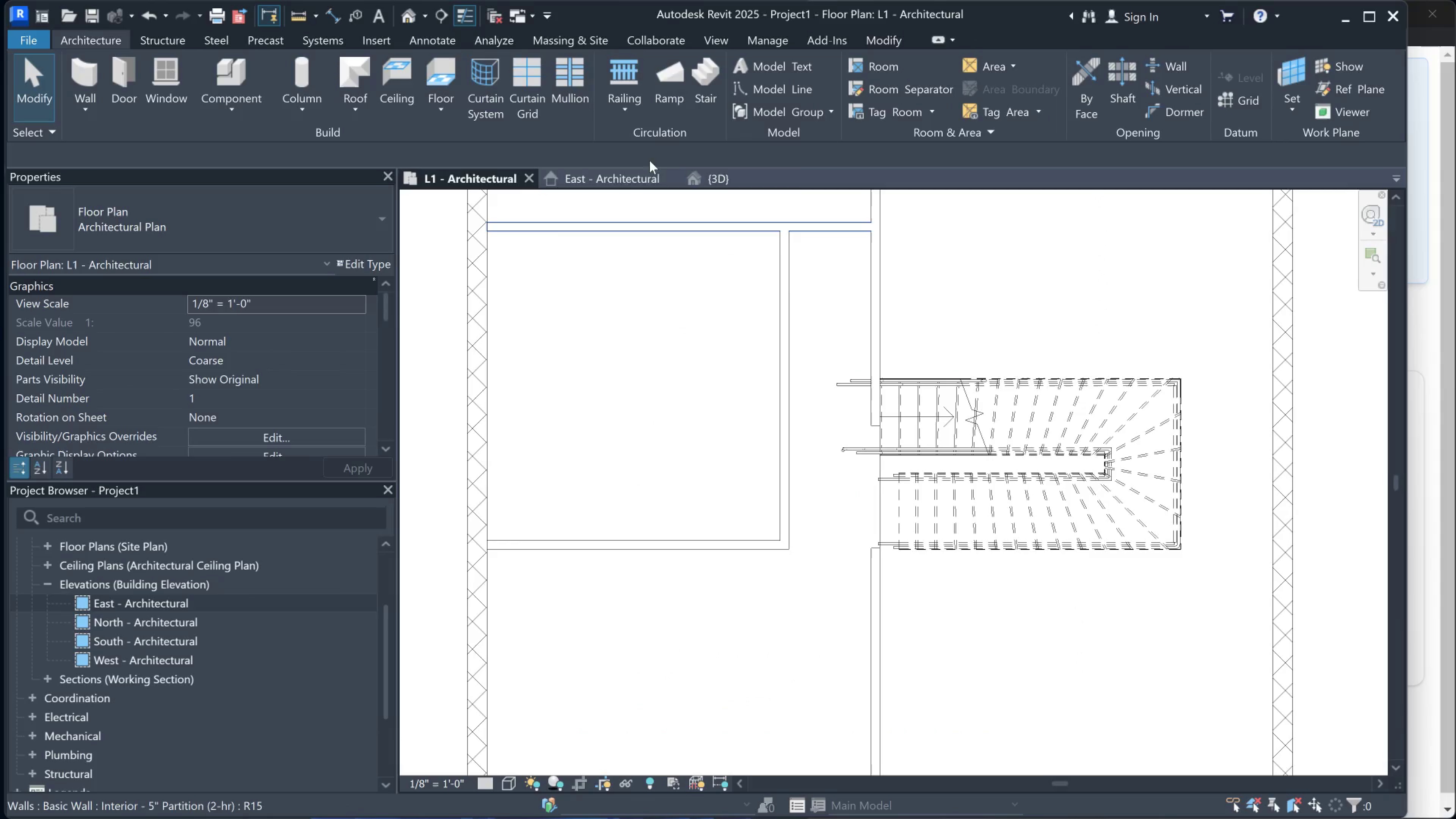 
scroll: coordinate [858, 455], scroll_direction: up, amount: 4.0
 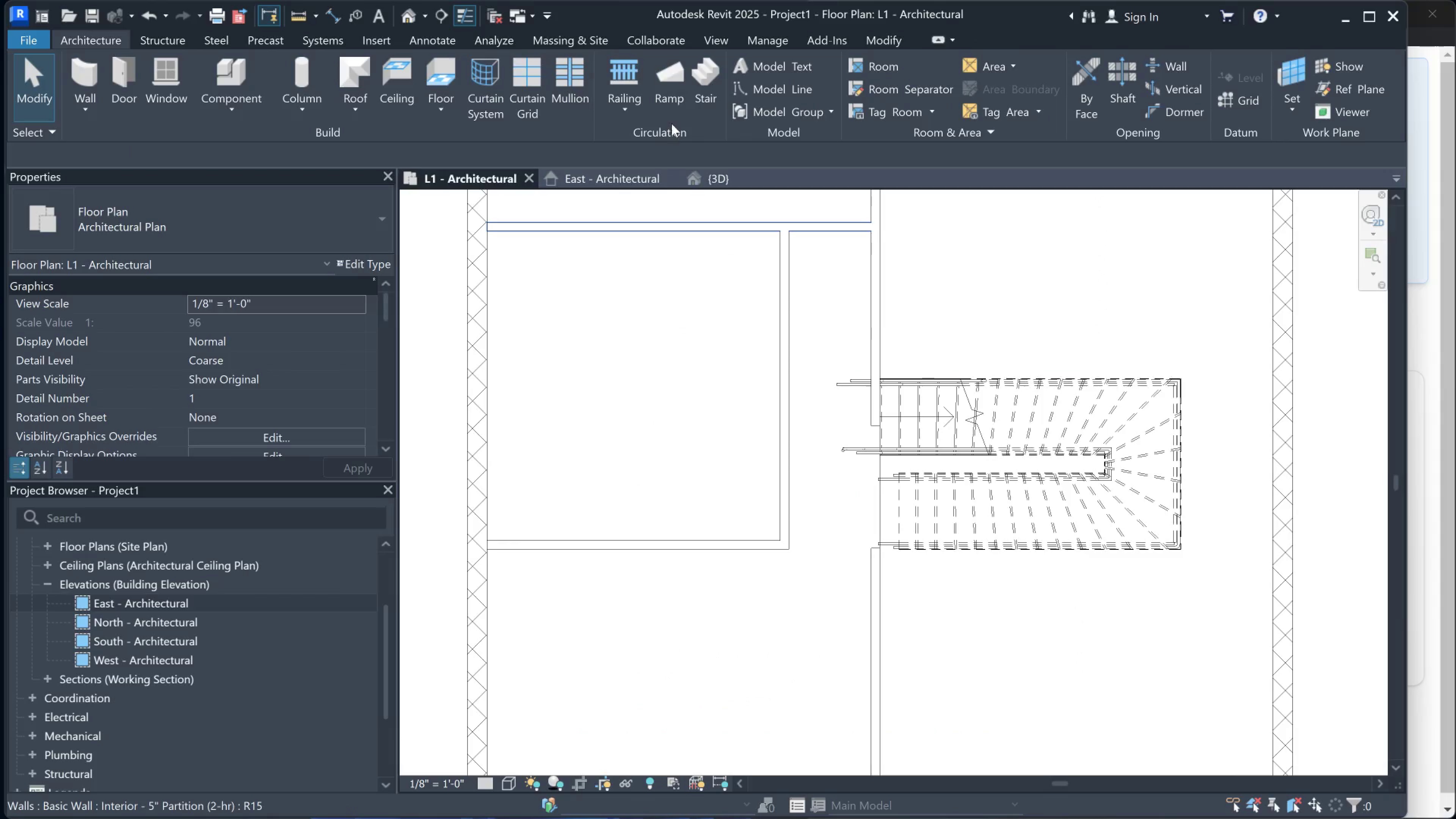 
left_click([709, 179])
 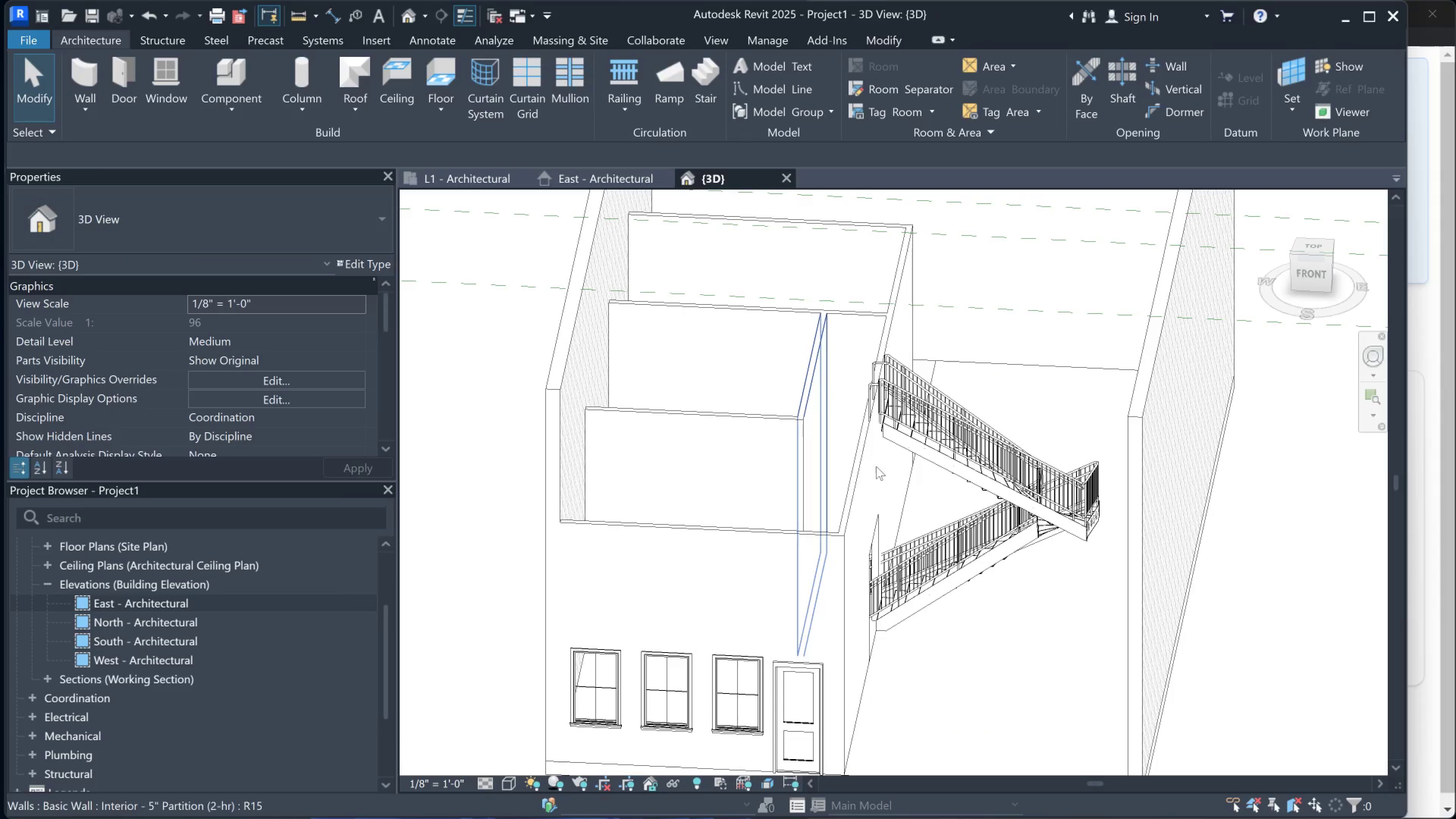 
scroll: coordinate [876, 466], scroll_direction: up, amount: 2.0
 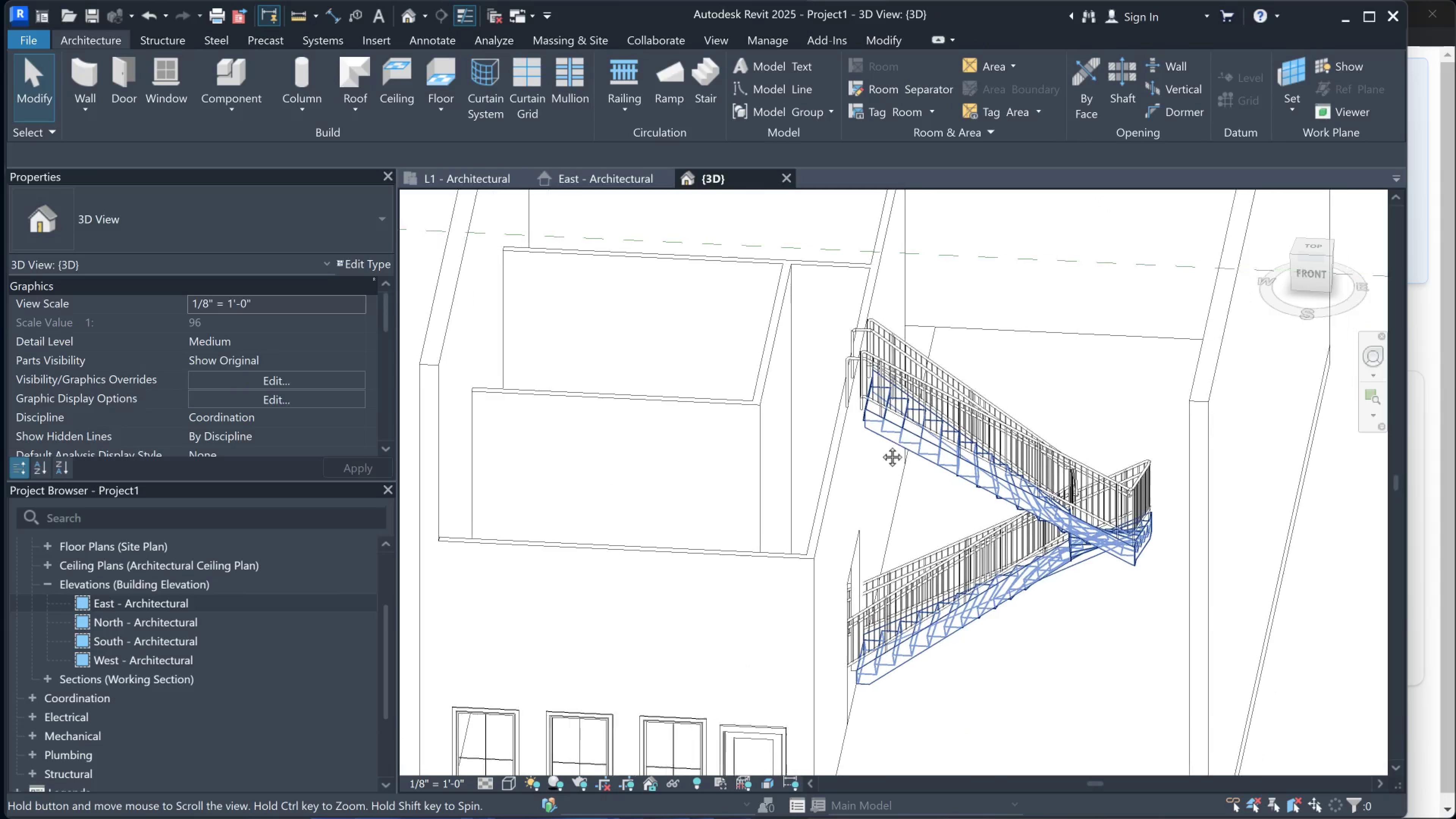 
hold_key(key=ShiftLeft, duration=0.73)
 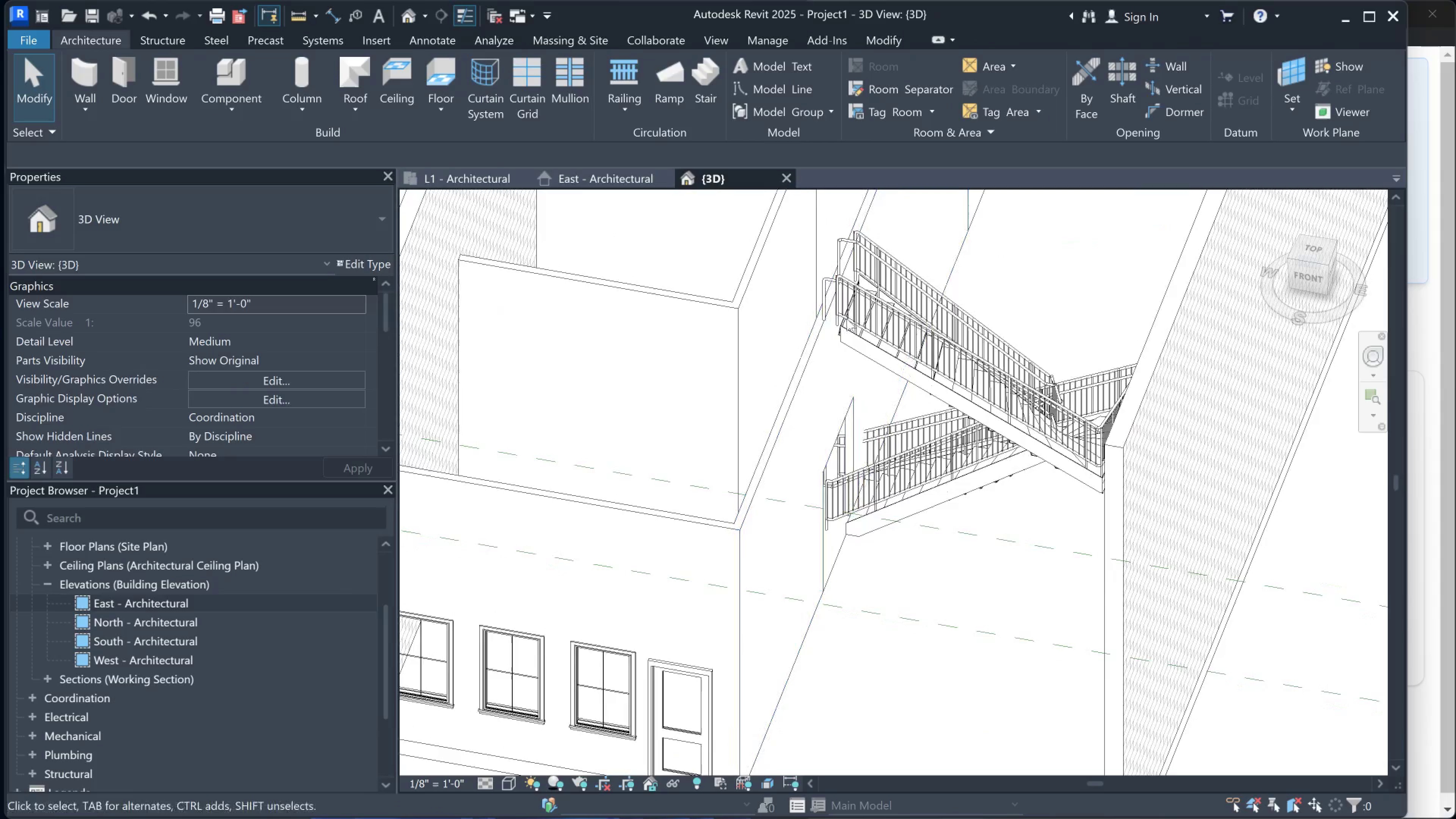 
scroll: coordinate [847, 297], scroll_direction: up, amount: 6.0
 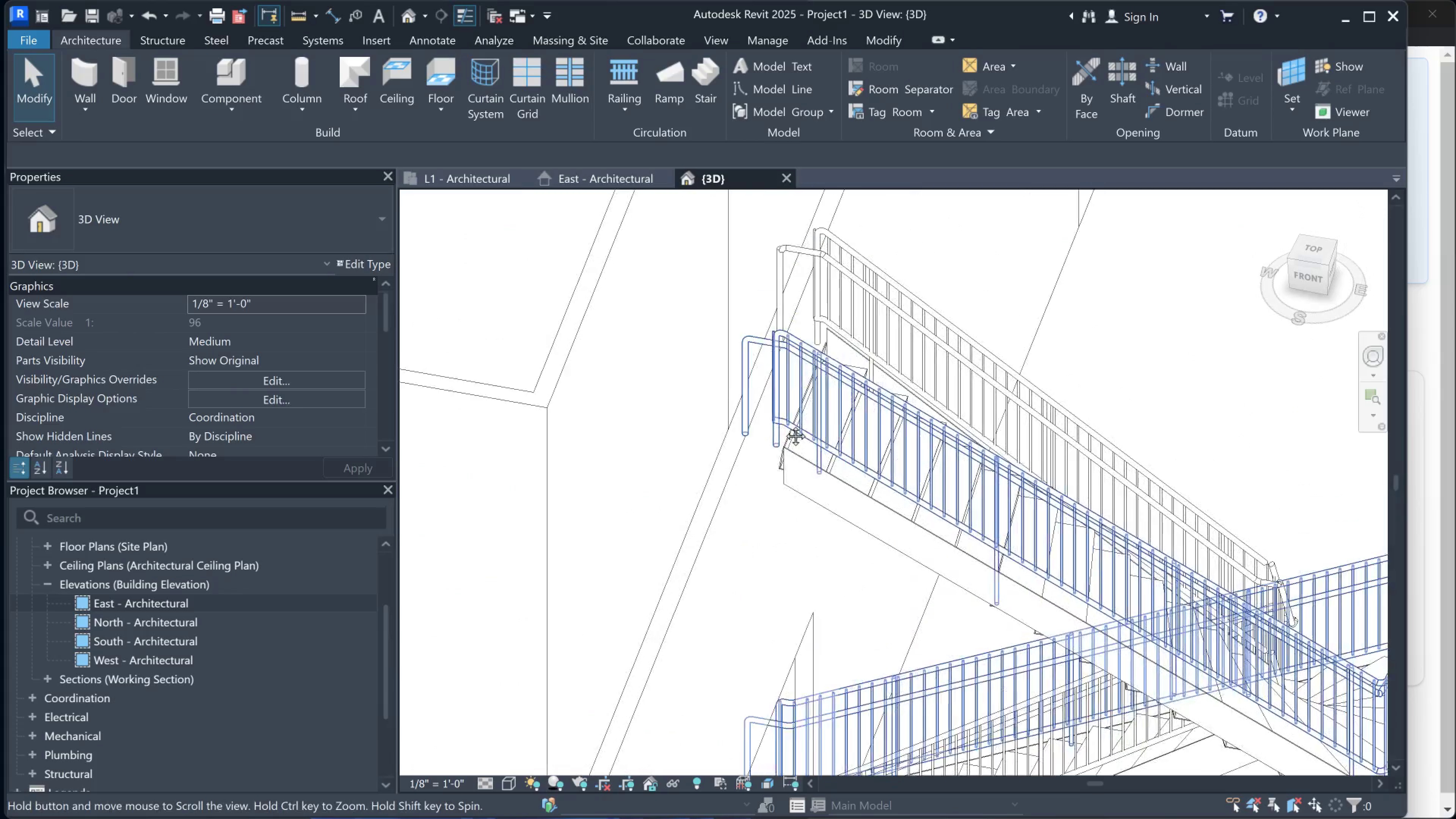 
hold_key(key=ShiftLeft, duration=1.34)
 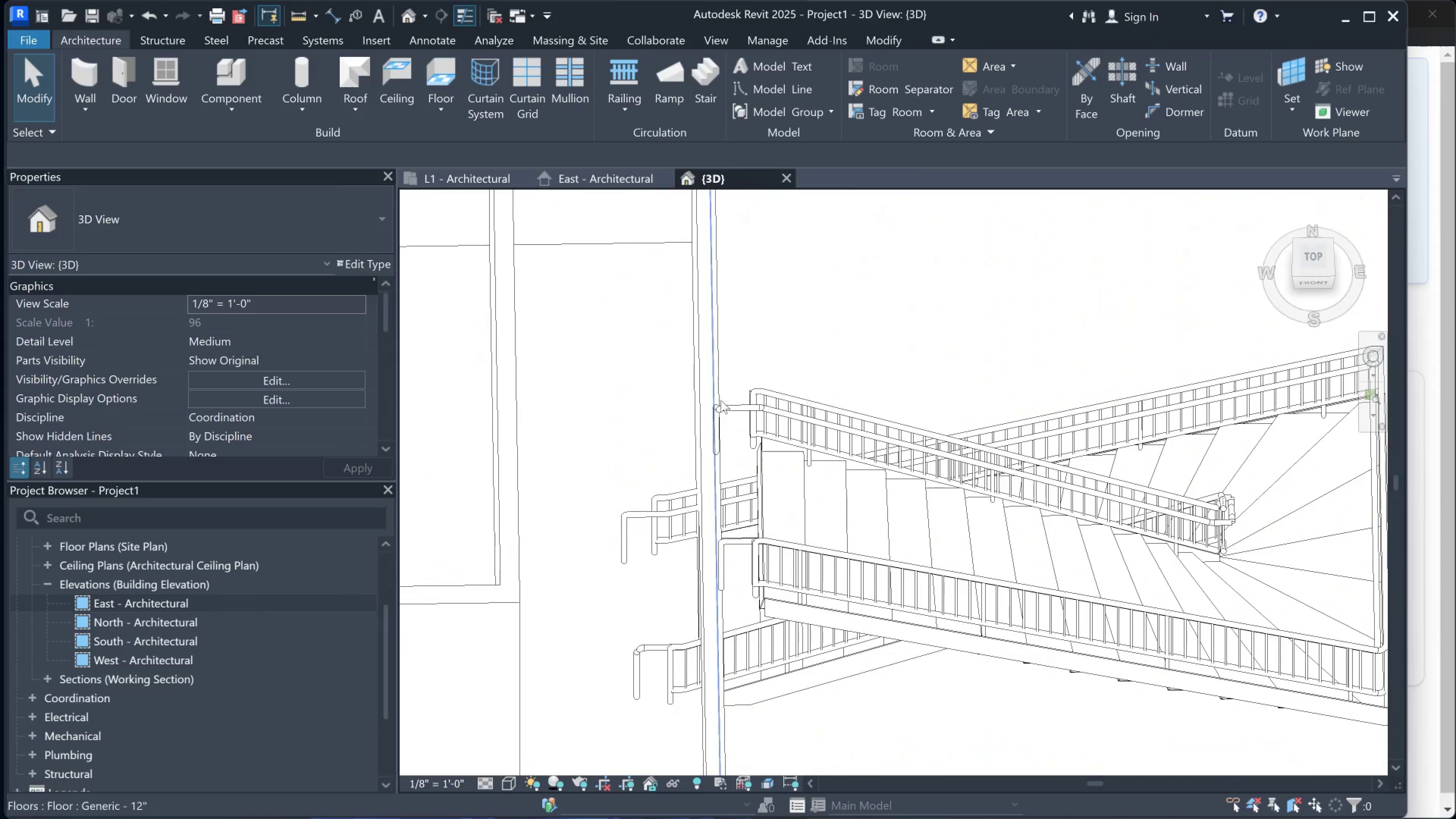 
left_click([733, 405])
 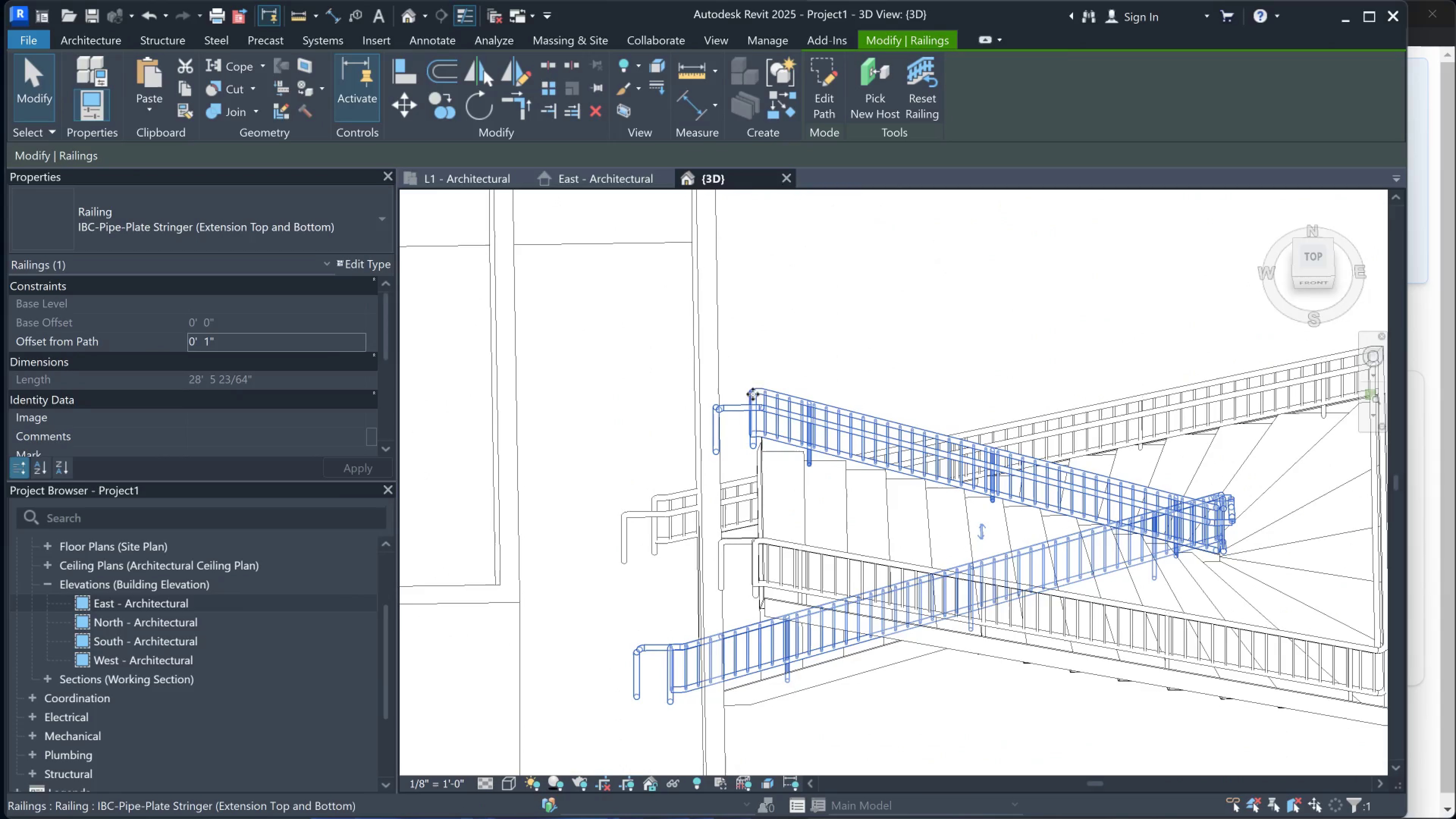 
key(Delete)
 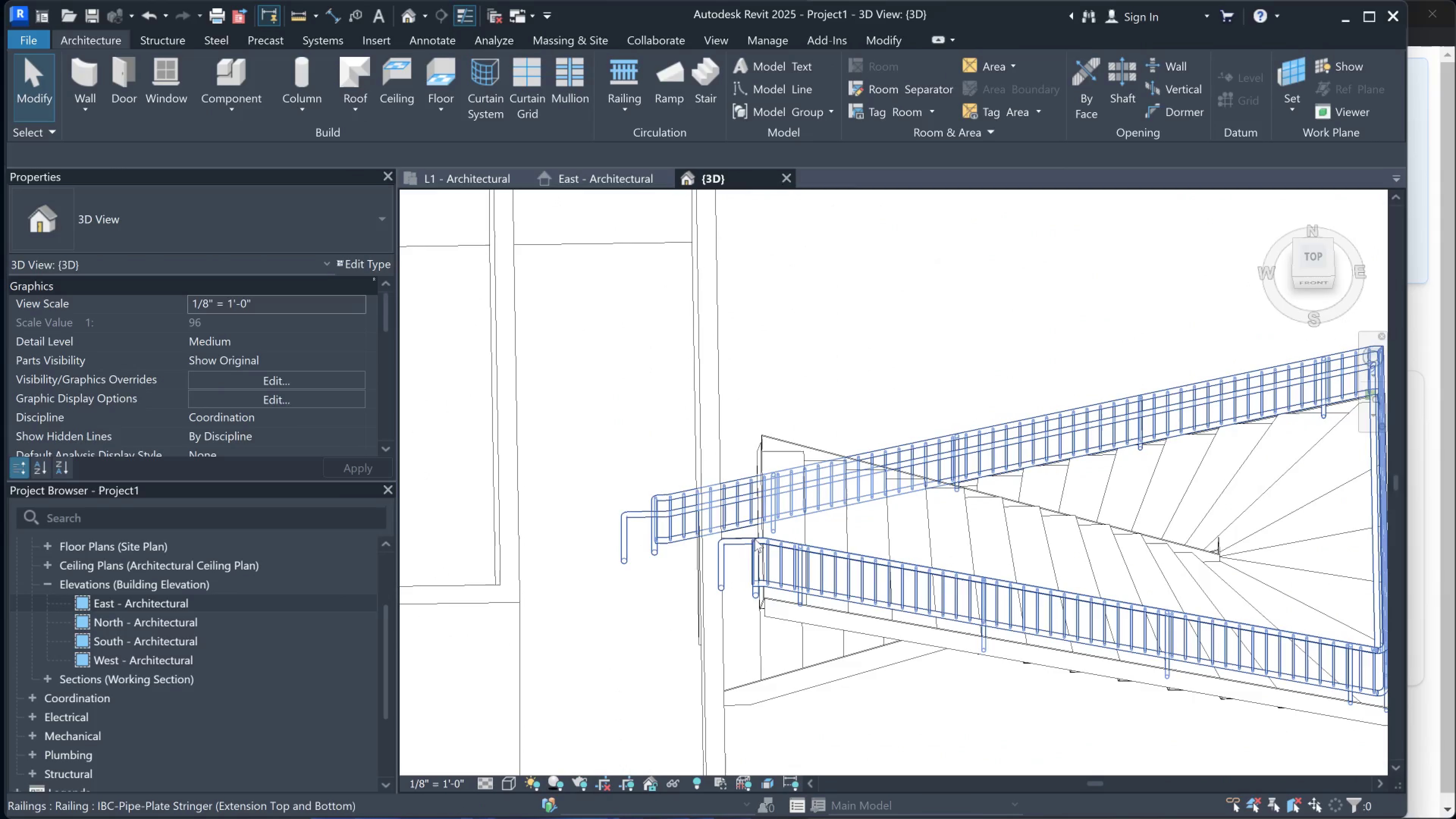 
left_click([745, 540])
 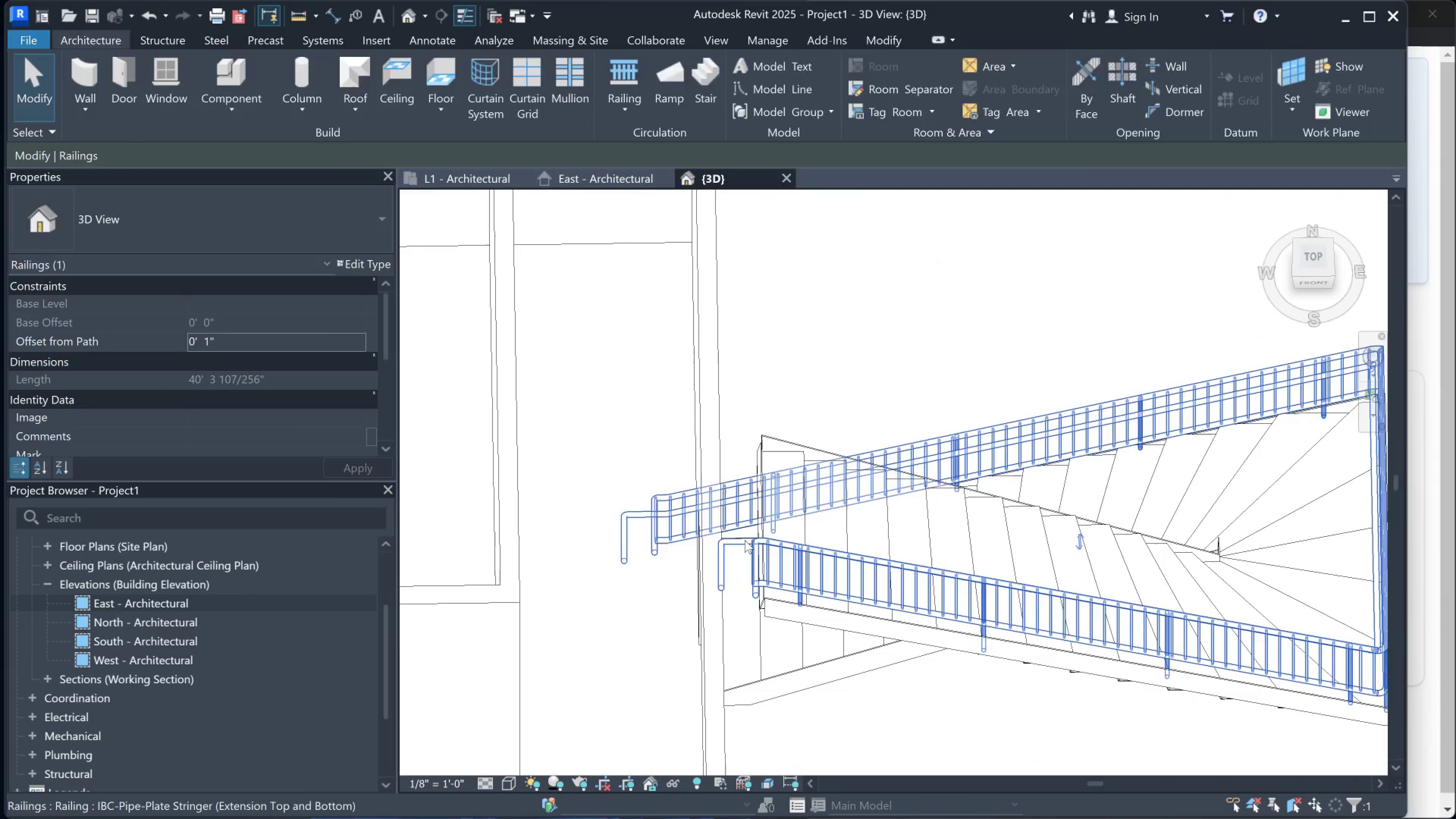 
scroll: coordinate [858, 603], scroll_direction: down, amount: 2.0
 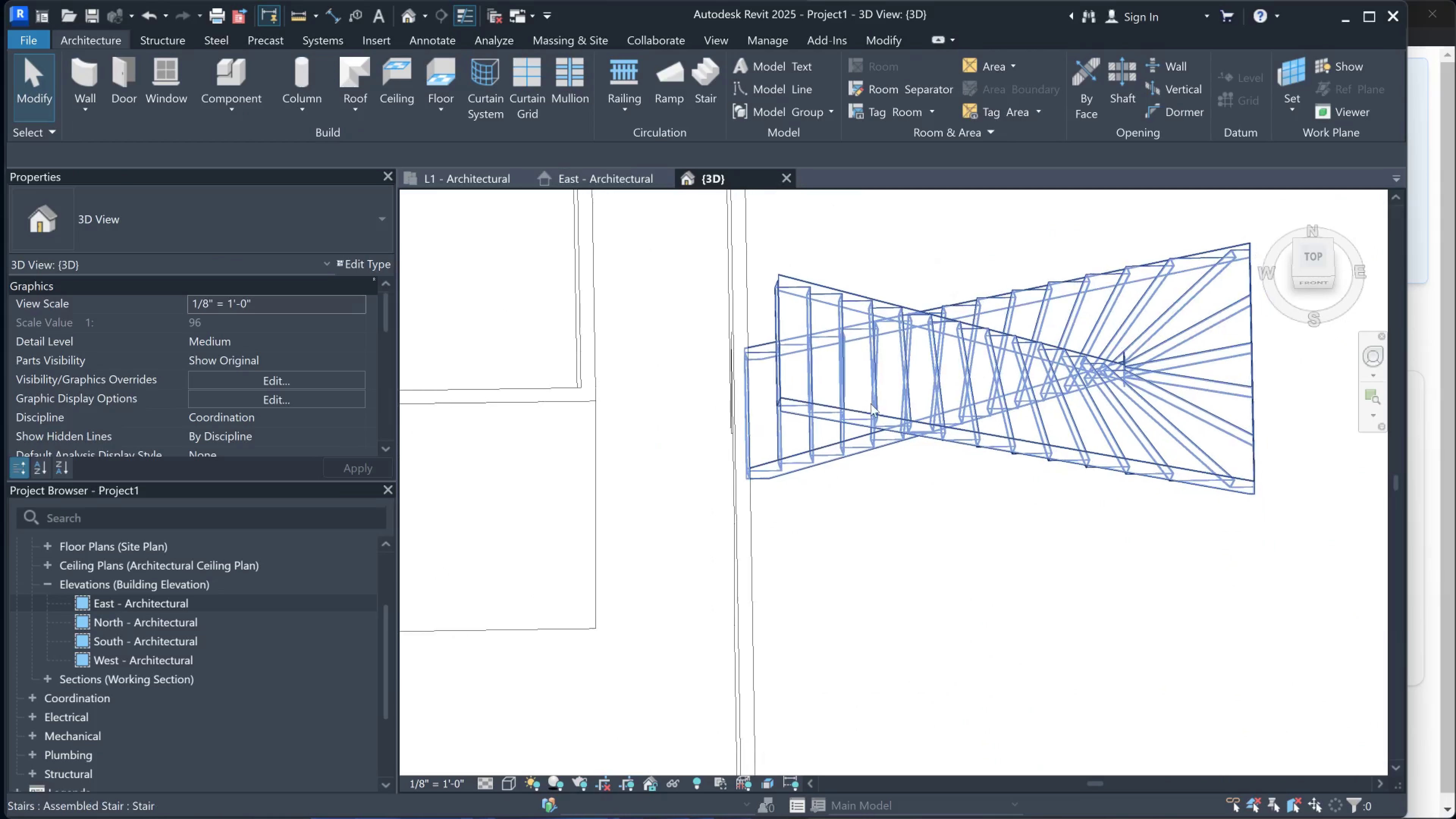 
hold_key(key=ShiftLeft, duration=0.95)
 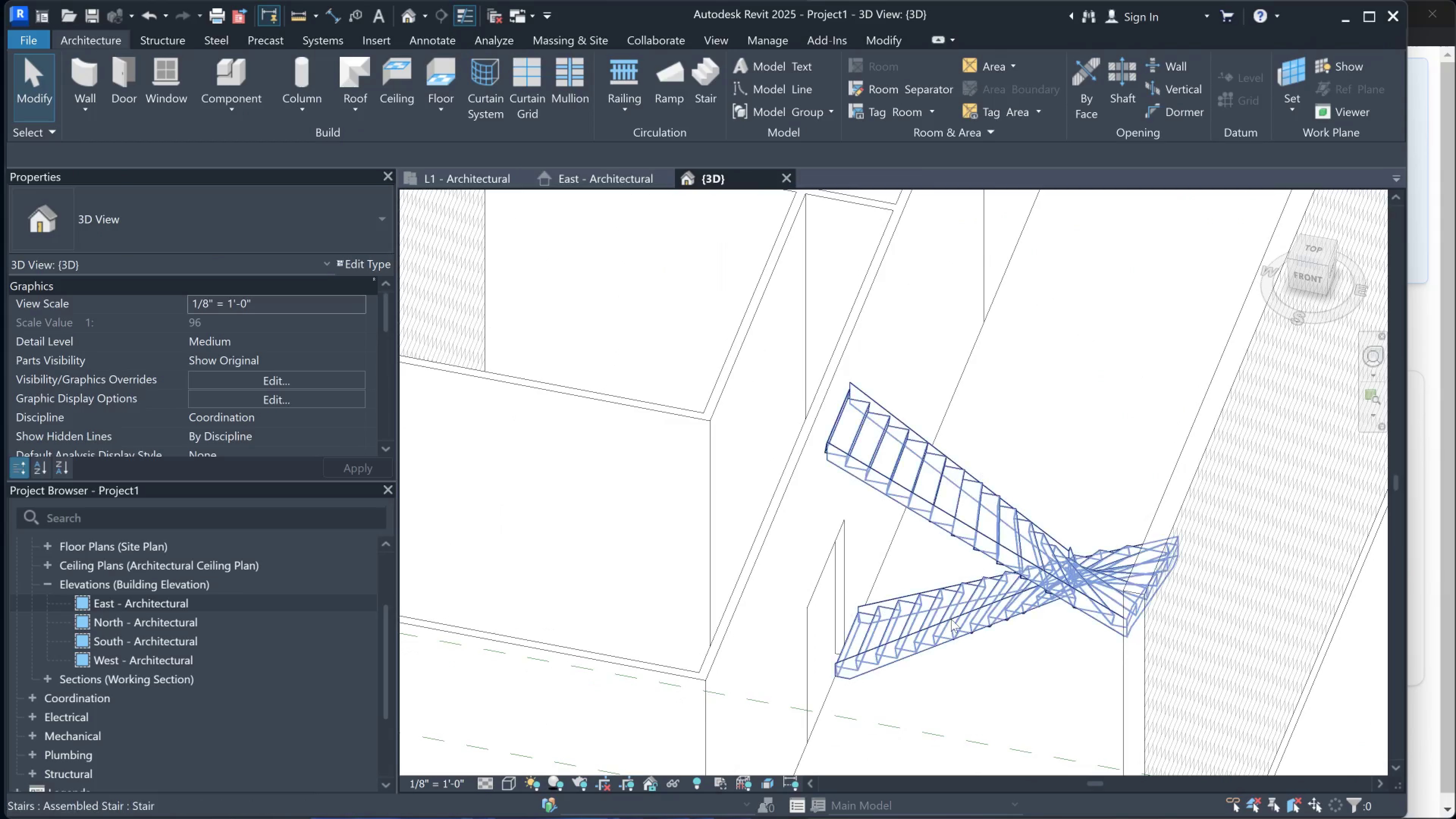 
scroll: coordinate [899, 416], scroll_direction: down, amount: 3.0
 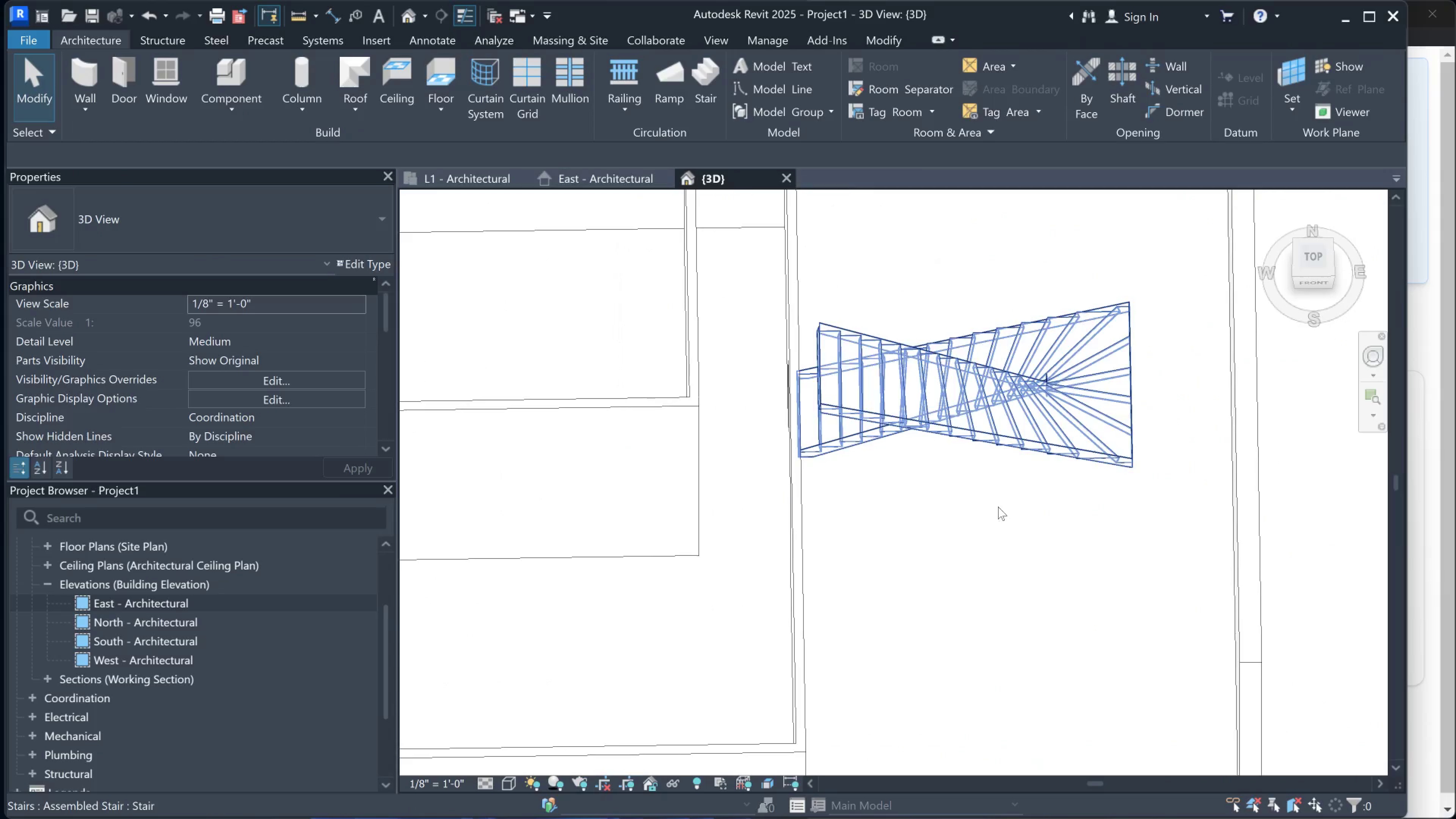 
hold_key(key=ShiftLeft, duration=0.56)
 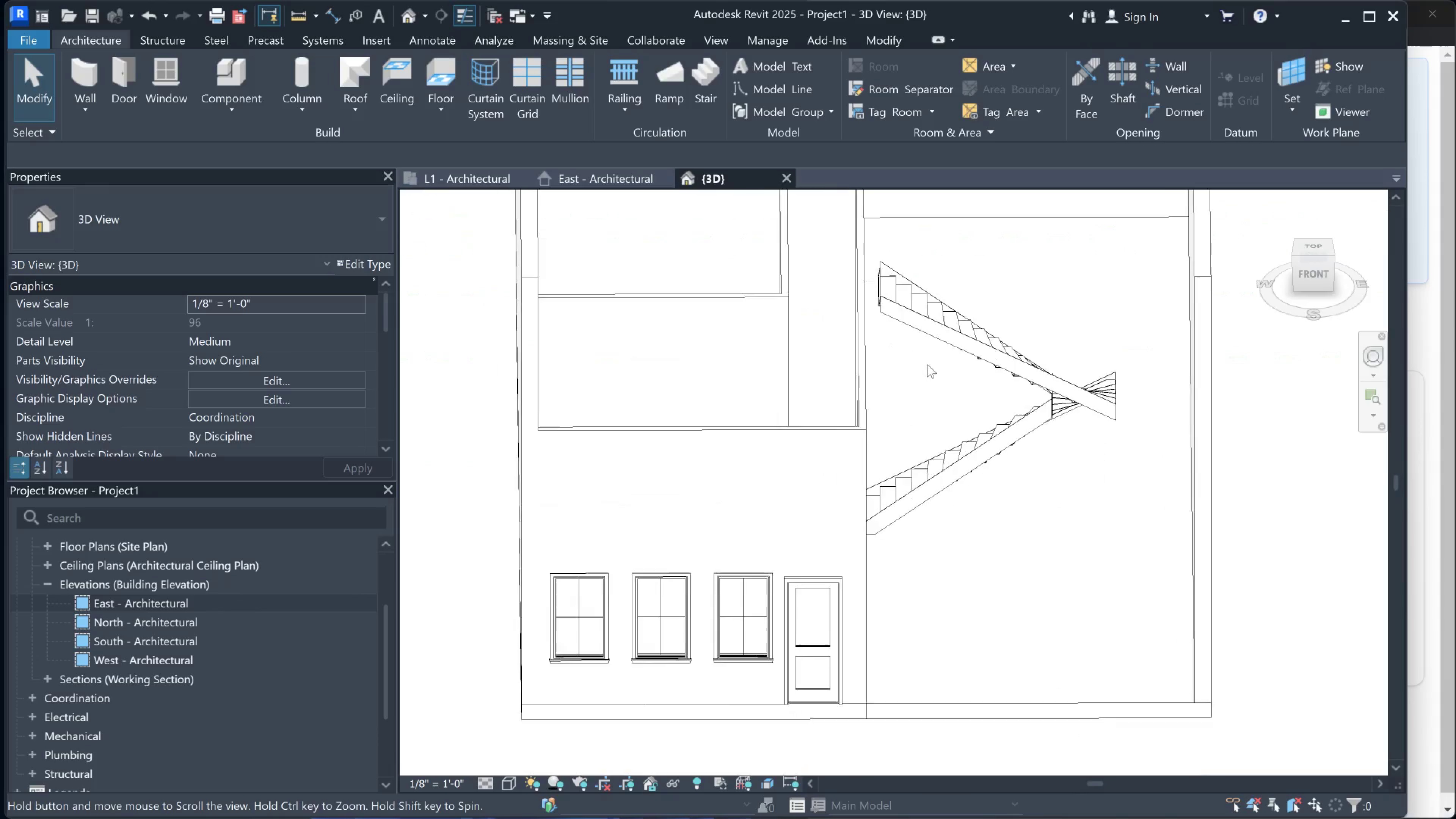 
scroll: coordinate [993, 463], scroll_direction: down, amount: 3.0
 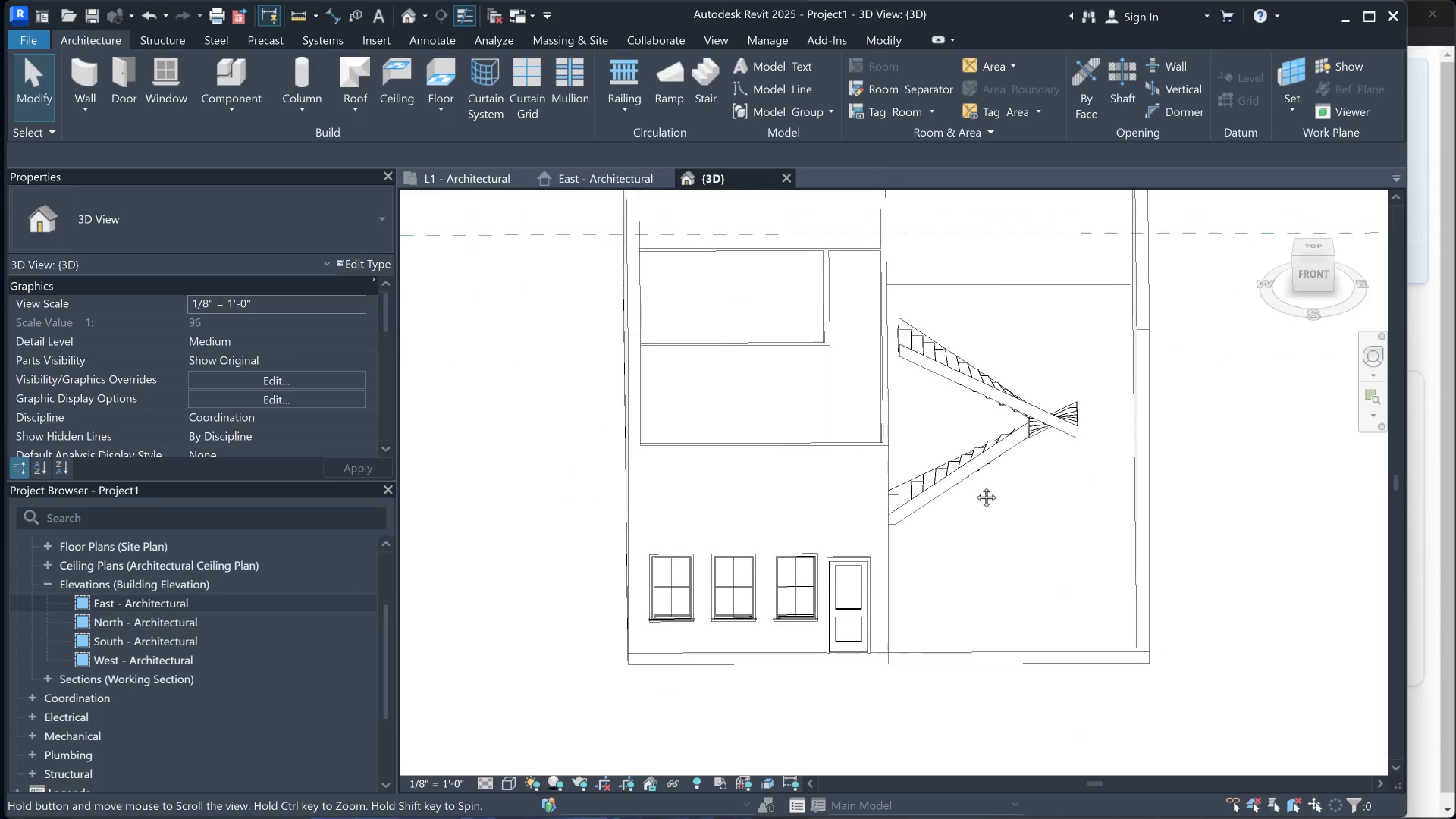 
hold_key(key=ShiftLeft, duration=1.53)
 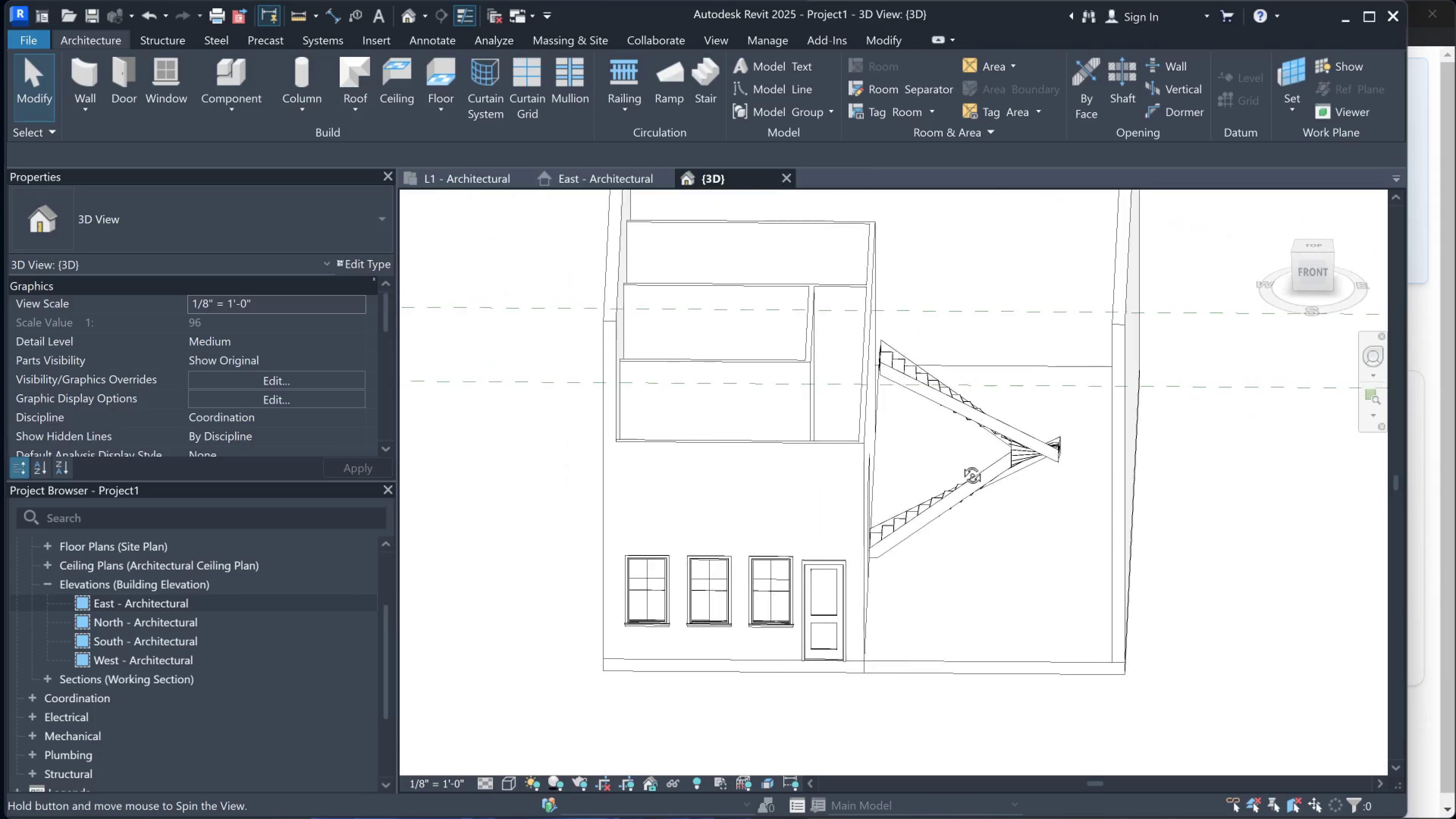 
hold_key(key=ShiftLeft, duration=1.5)
 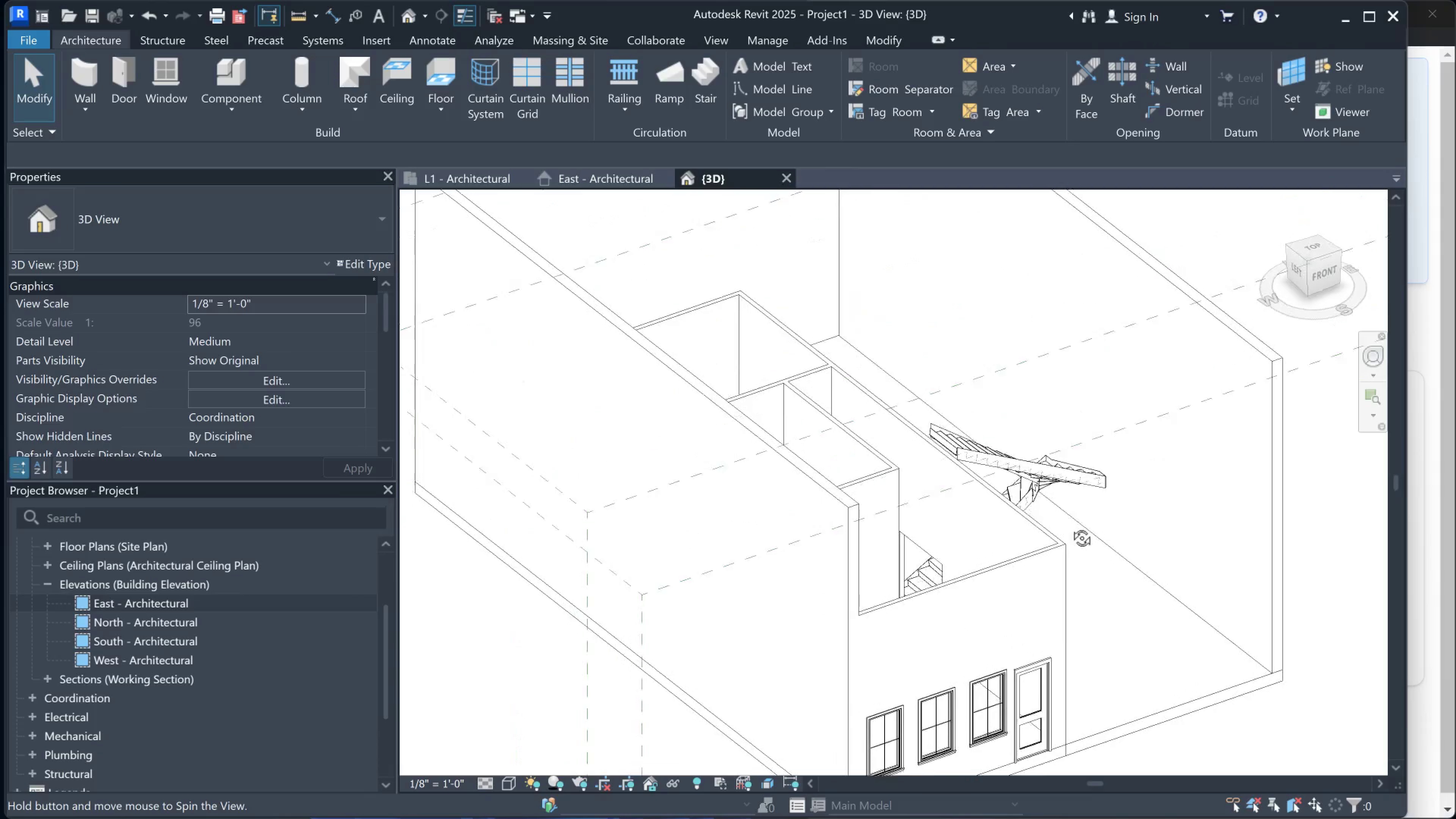 
hold_key(key=ShiftLeft, duration=1.53)
 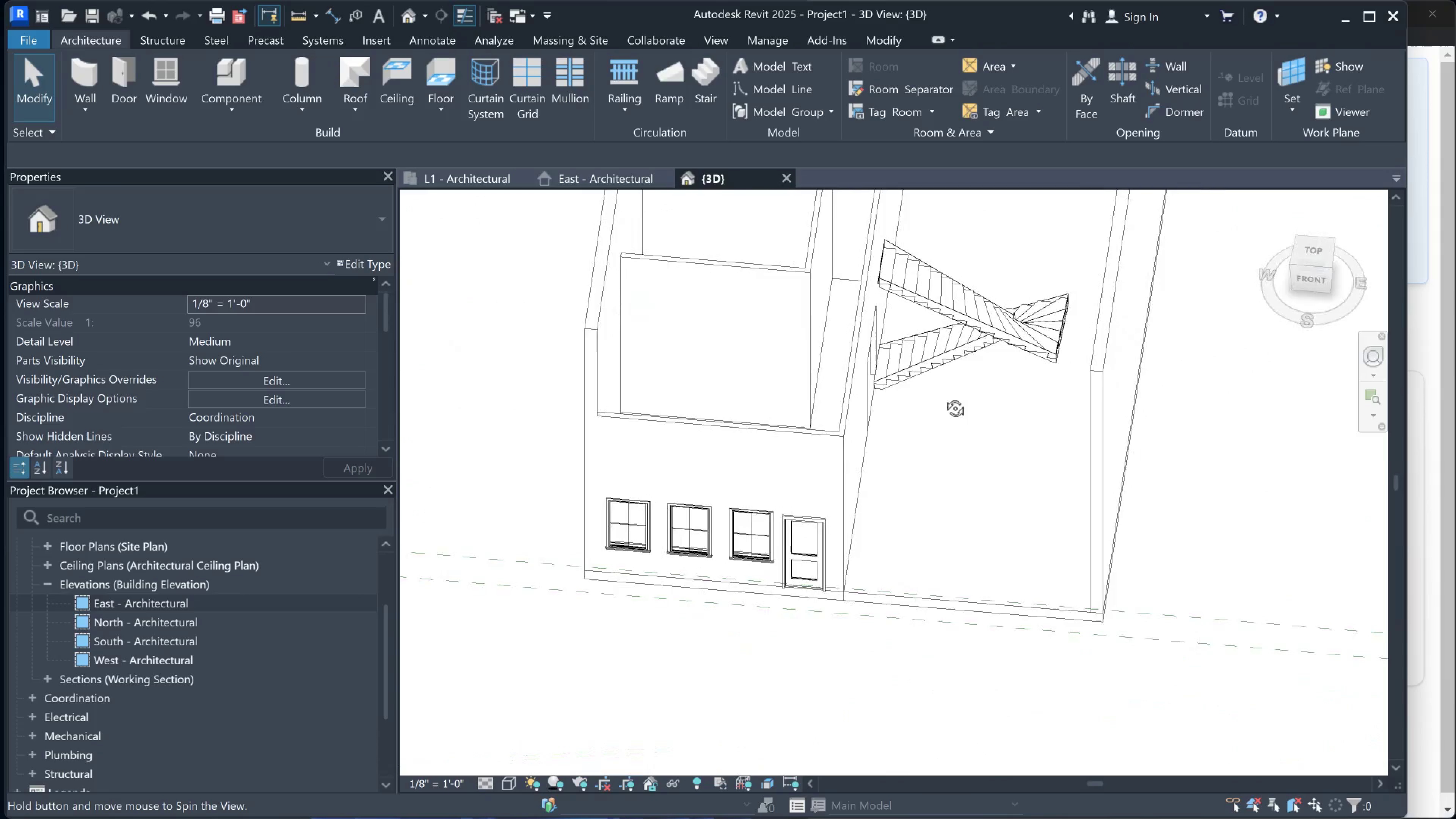 
hold_key(key=ShiftLeft, duration=0.92)
 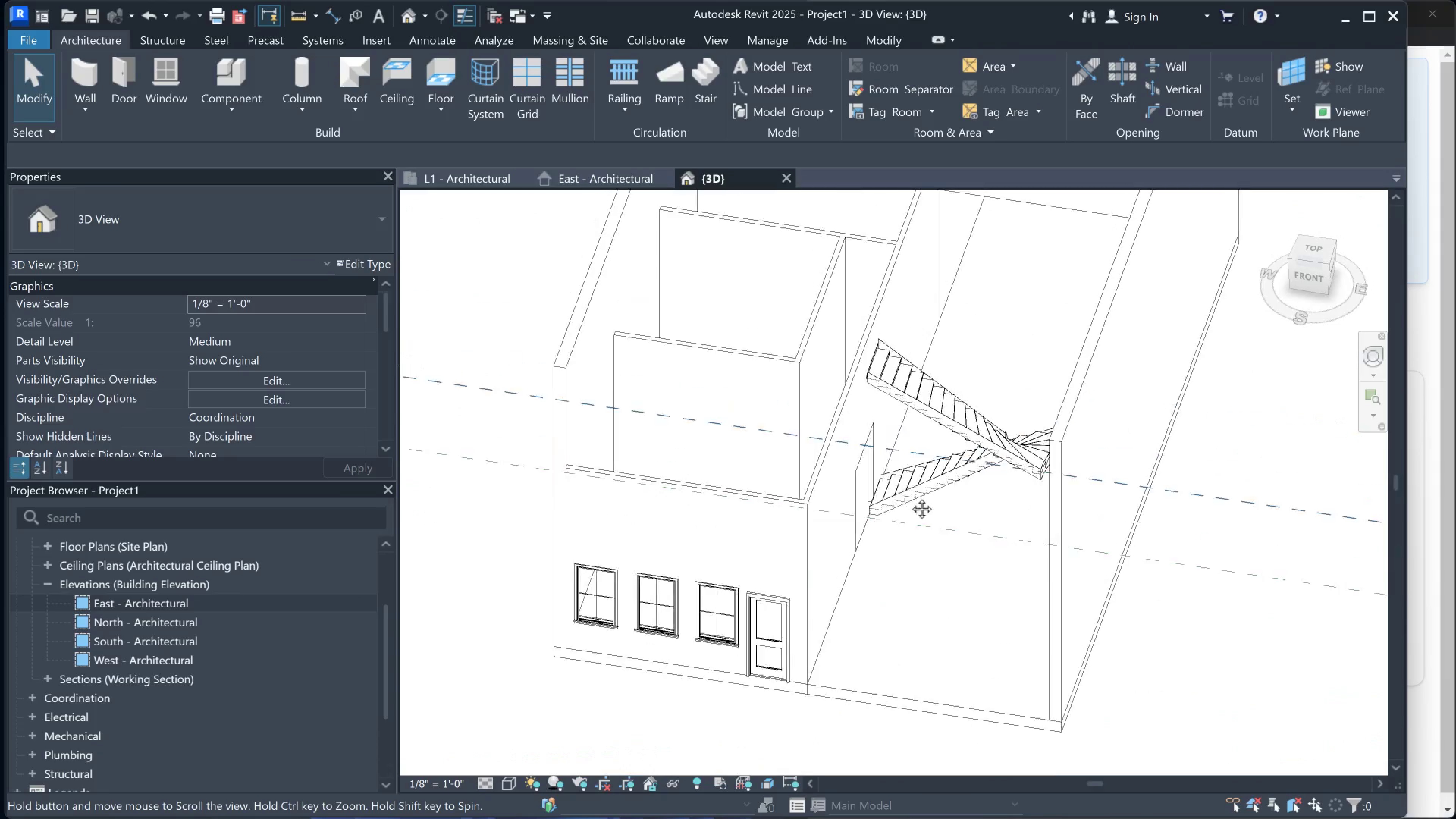 
hold_key(key=ShiftLeft, duration=1.02)
 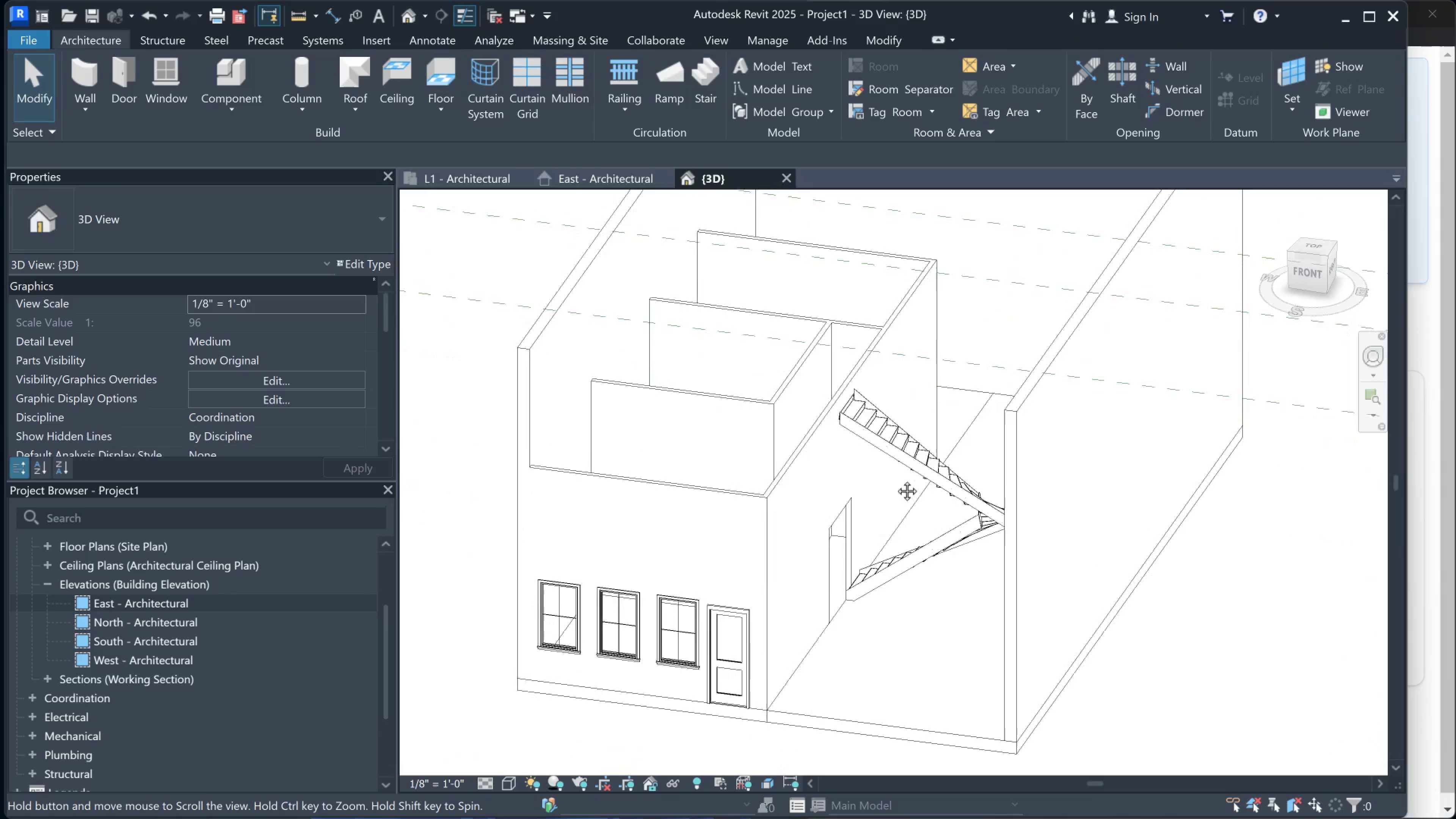 
hold_key(key=ShiftLeft, duration=1.5)
 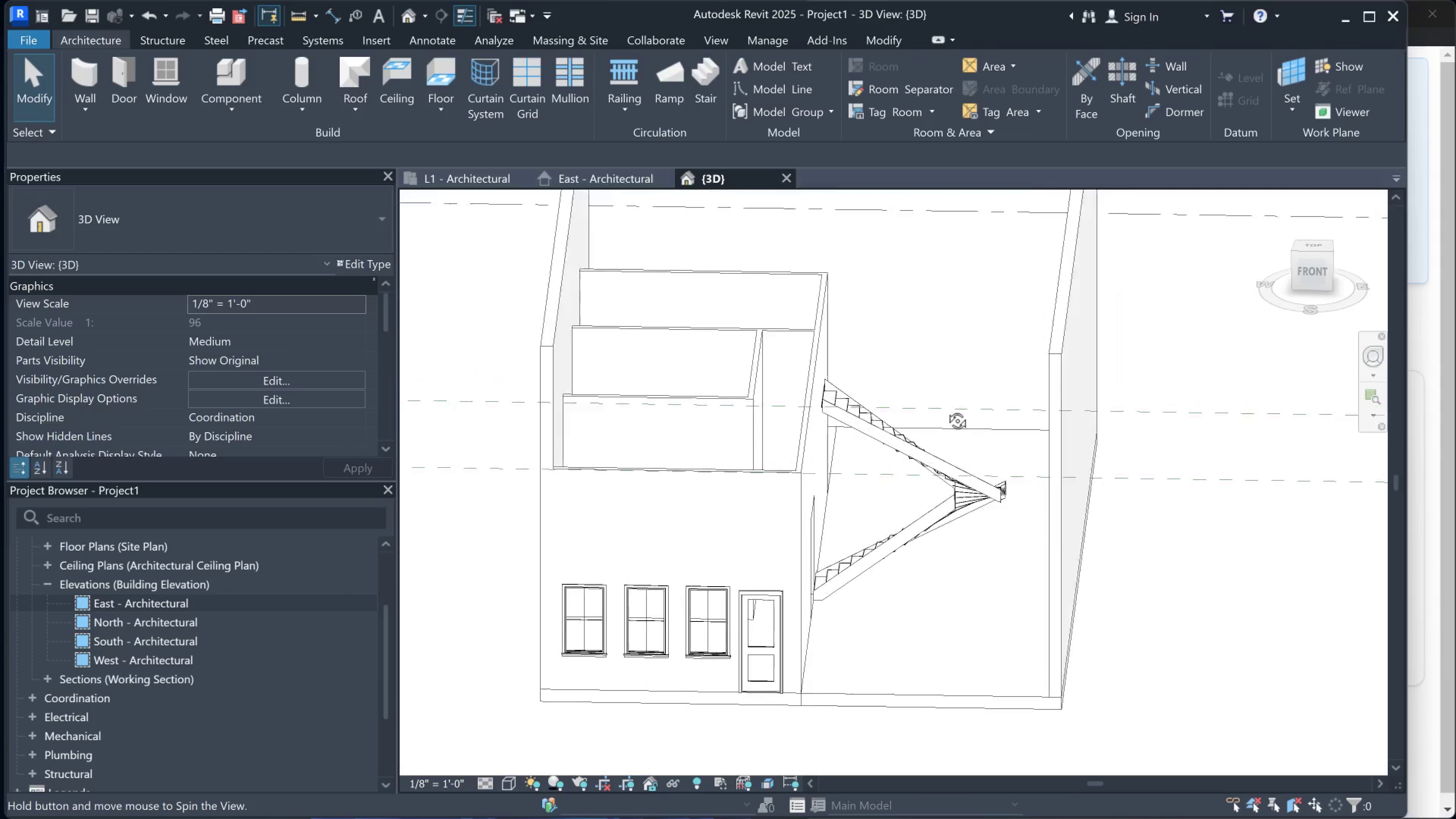 
hold_key(key=ShiftLeft, duration=1.25)
 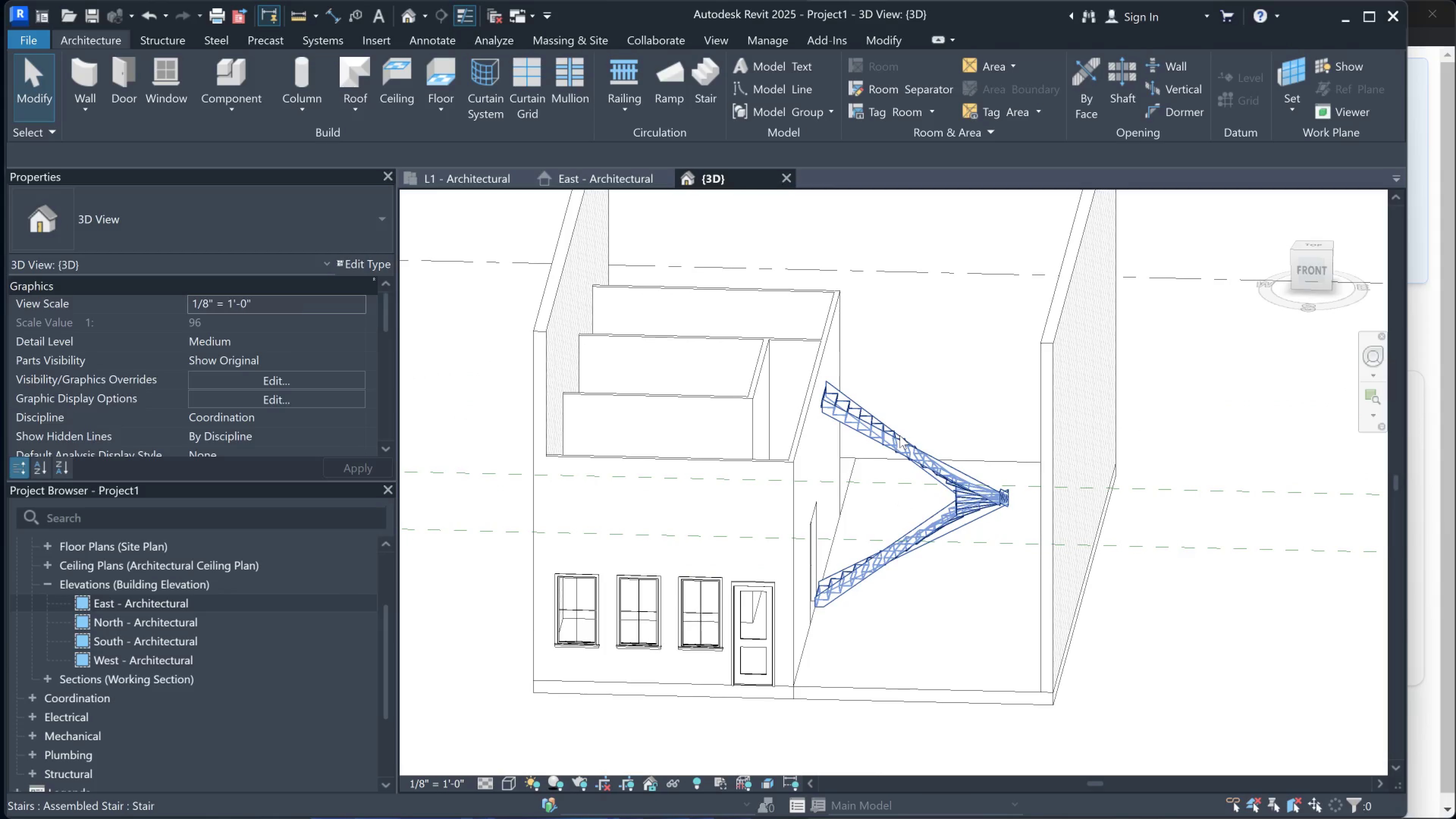 
left_click([900, 435])
 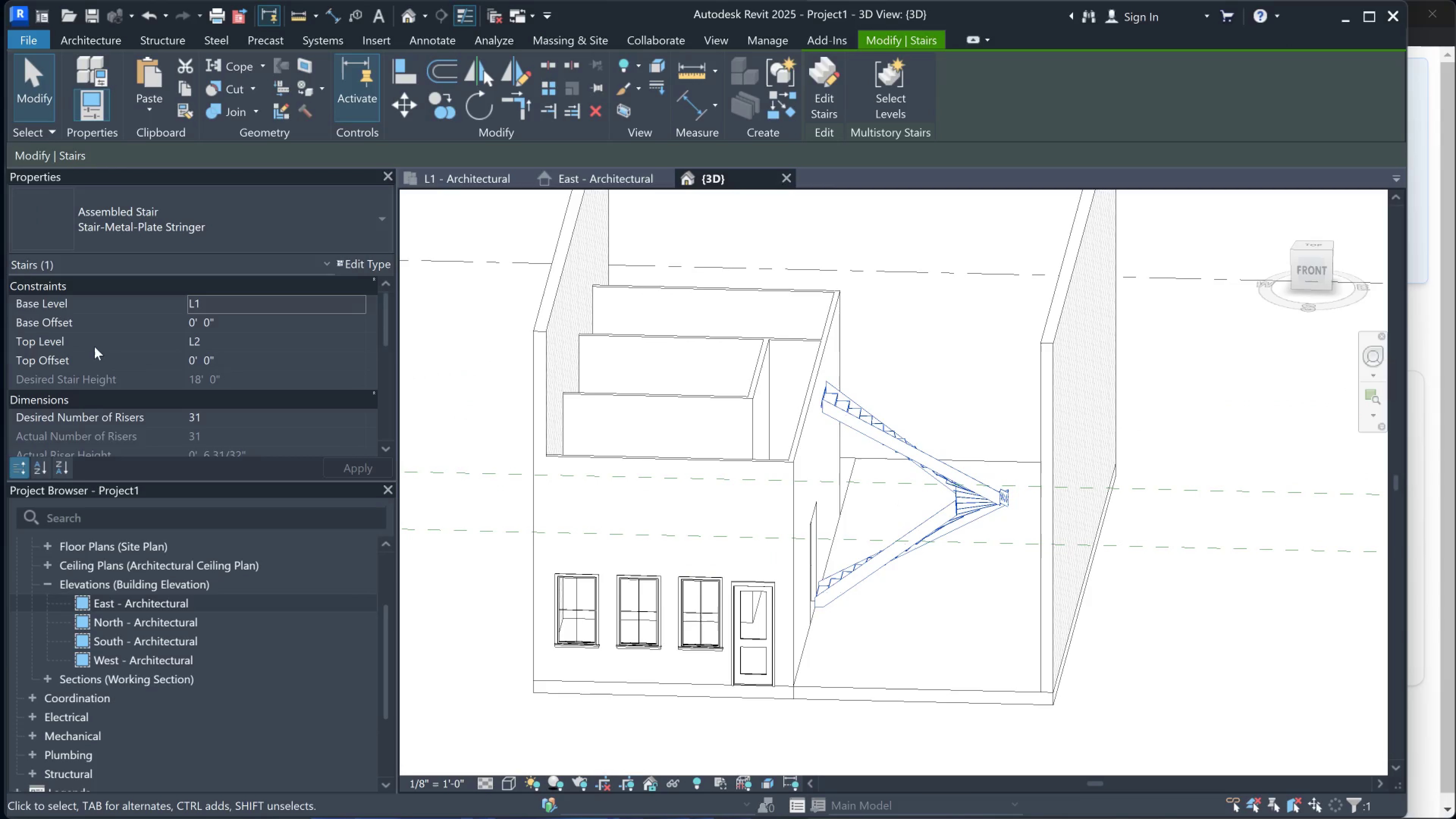 
scroll: coordinate [259, 359], scroll_direction: down, amount: 4.0
 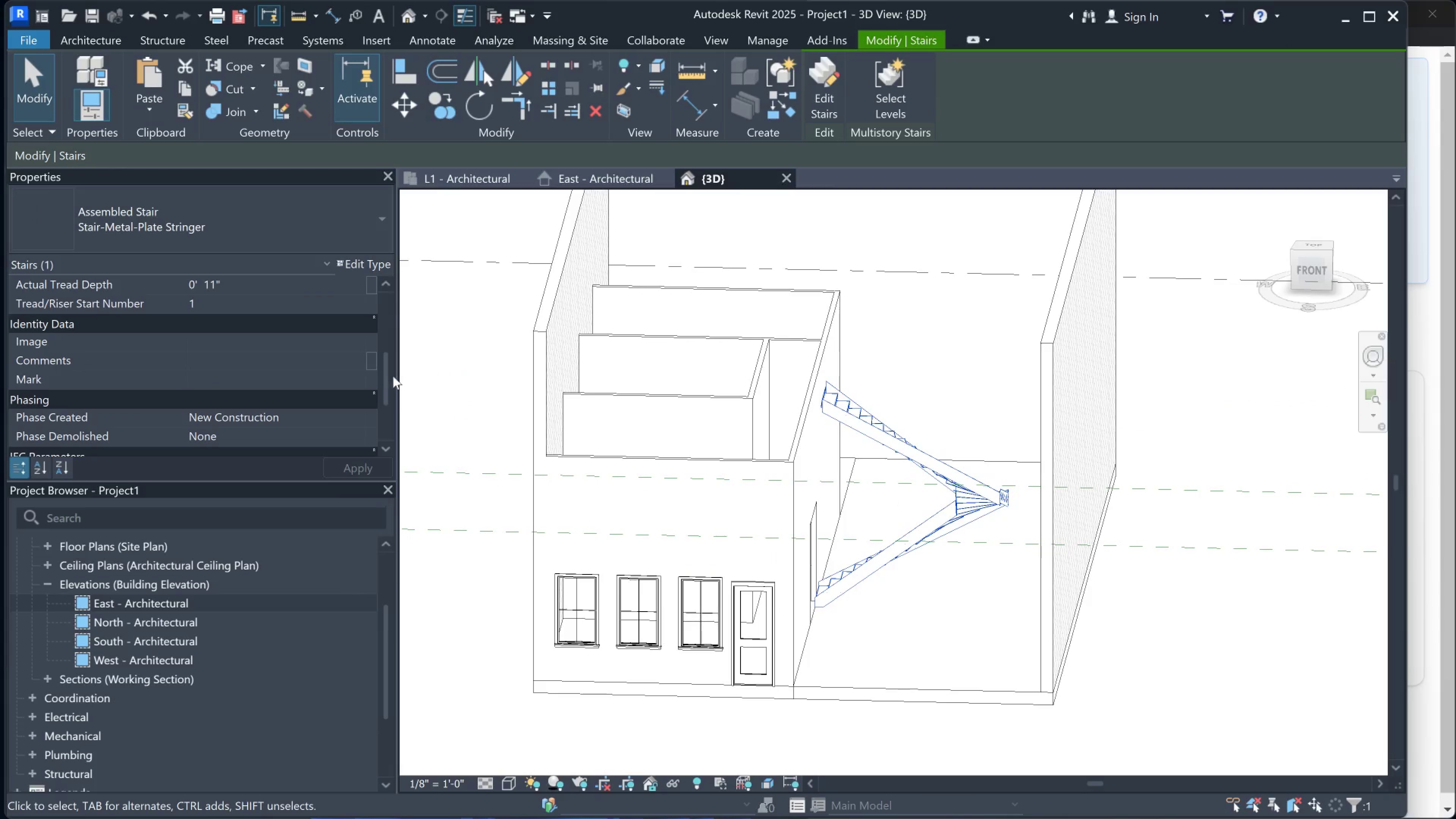 
left_click_drag(start_coordinate=[388, 376], to_coordinate=[388, 432])
 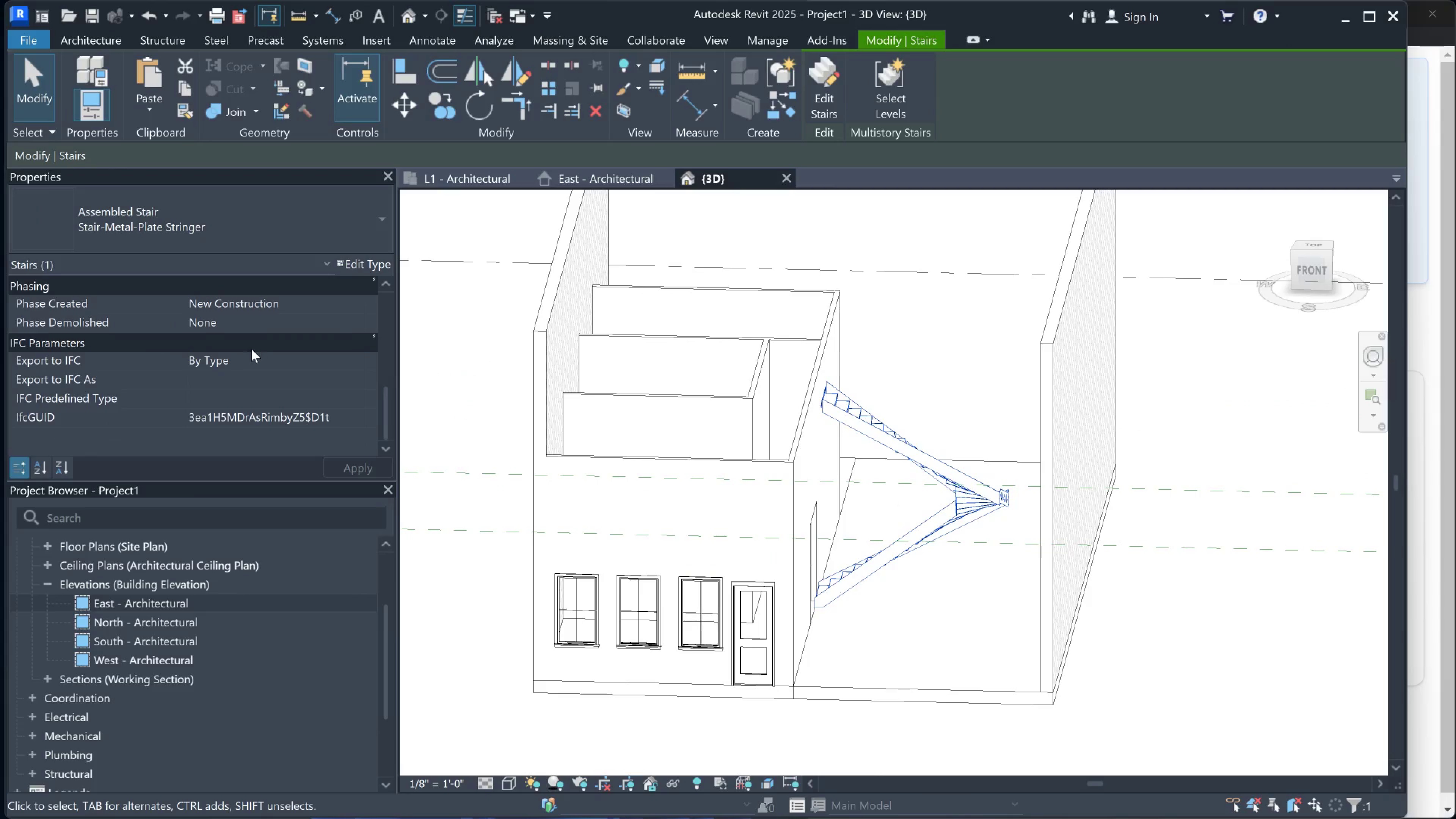 
left_click([241, 299])
 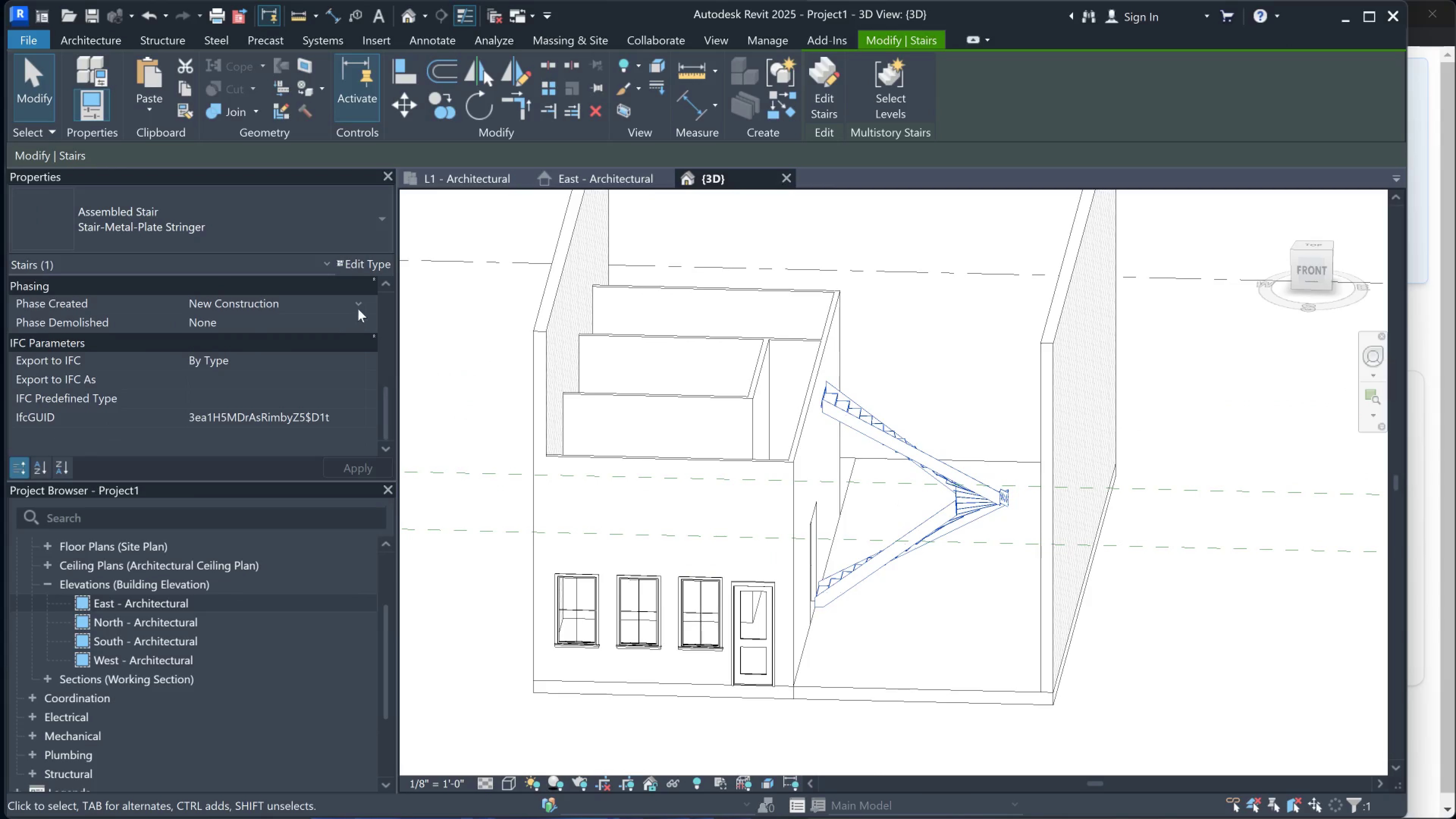 
left_click_drag(start_coordinate=[359, 304], to_coordinate=[357, 302])
 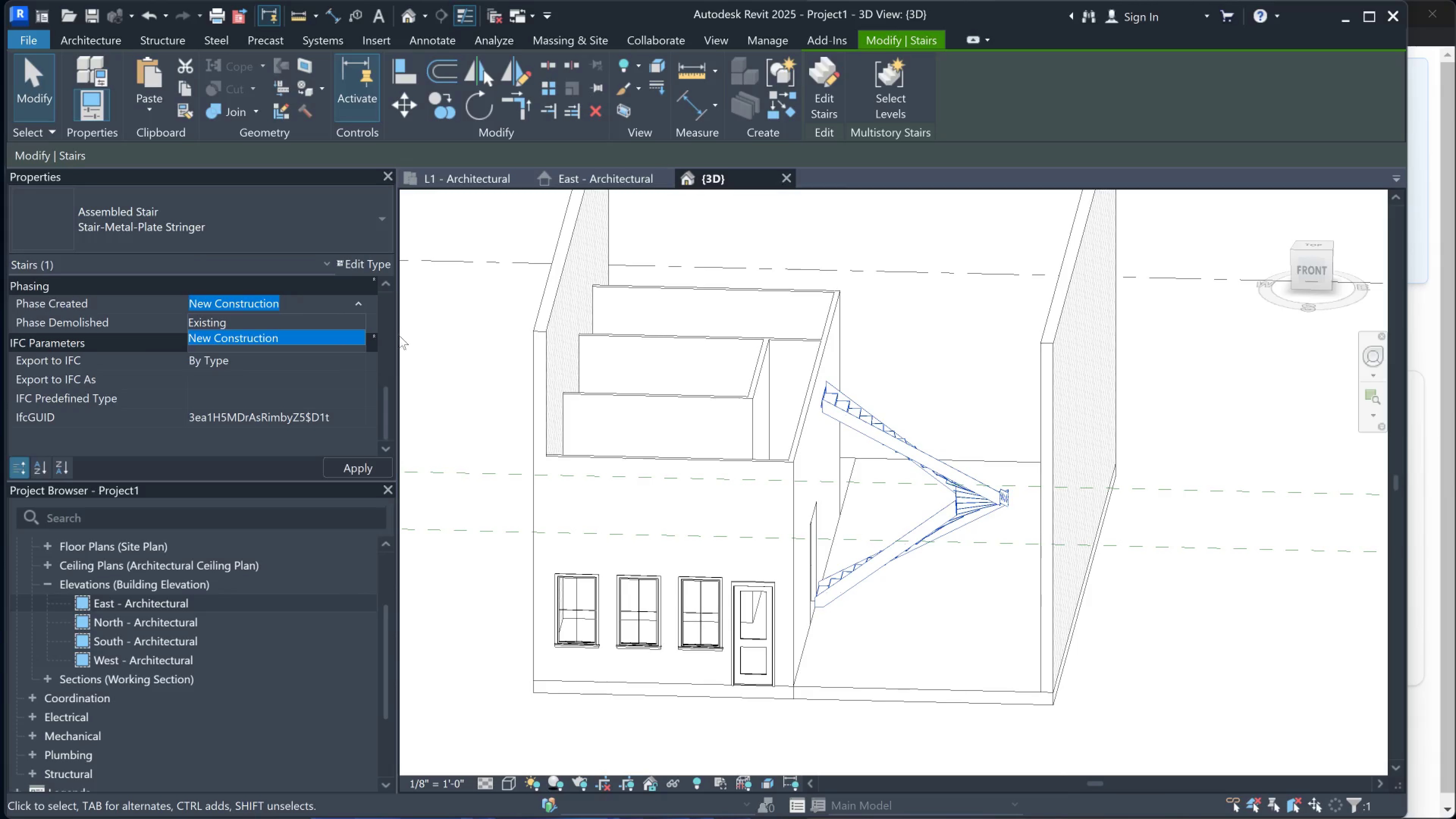 
left_click([246, 336])
 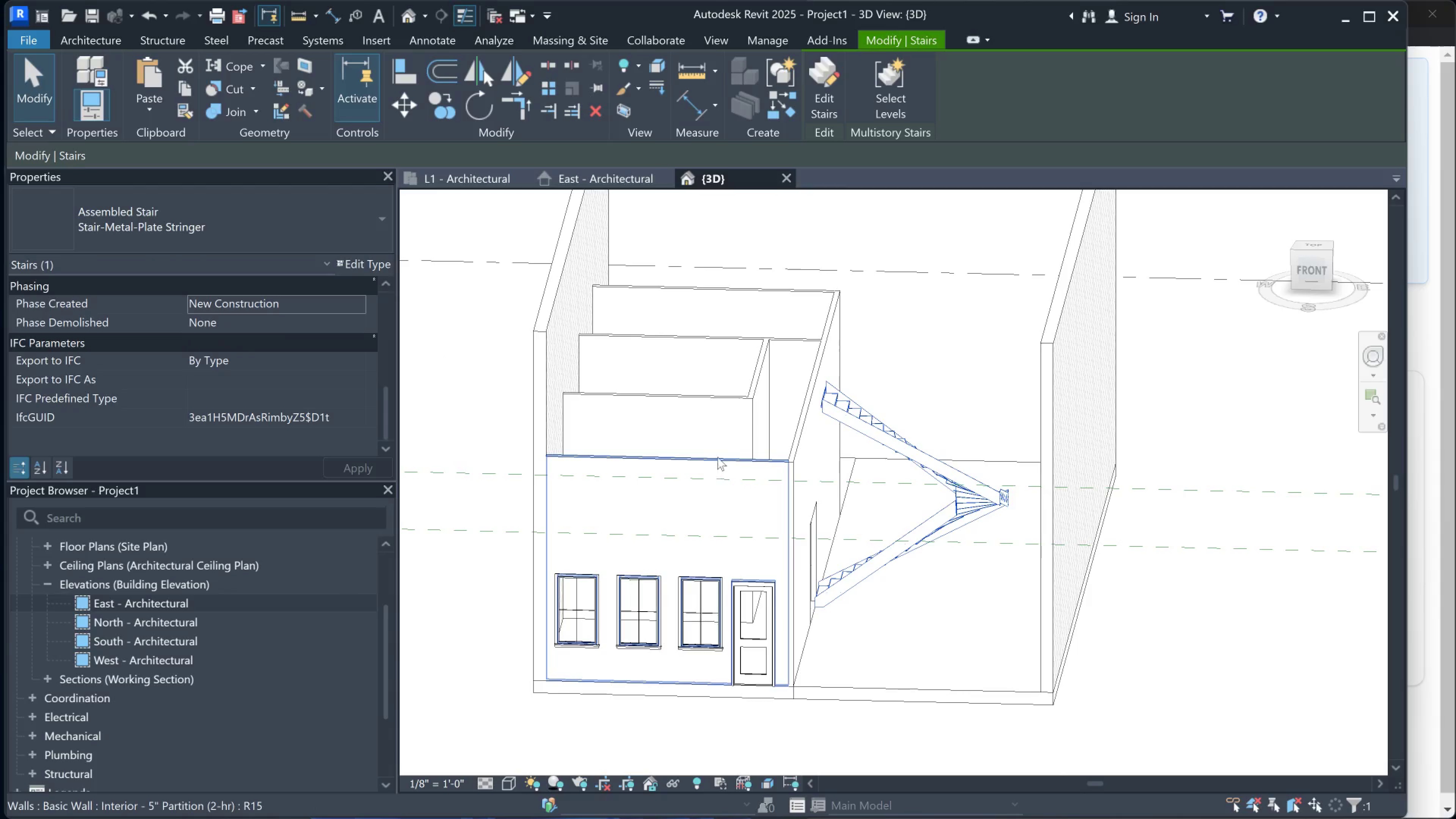 
left_click([717, 460])
 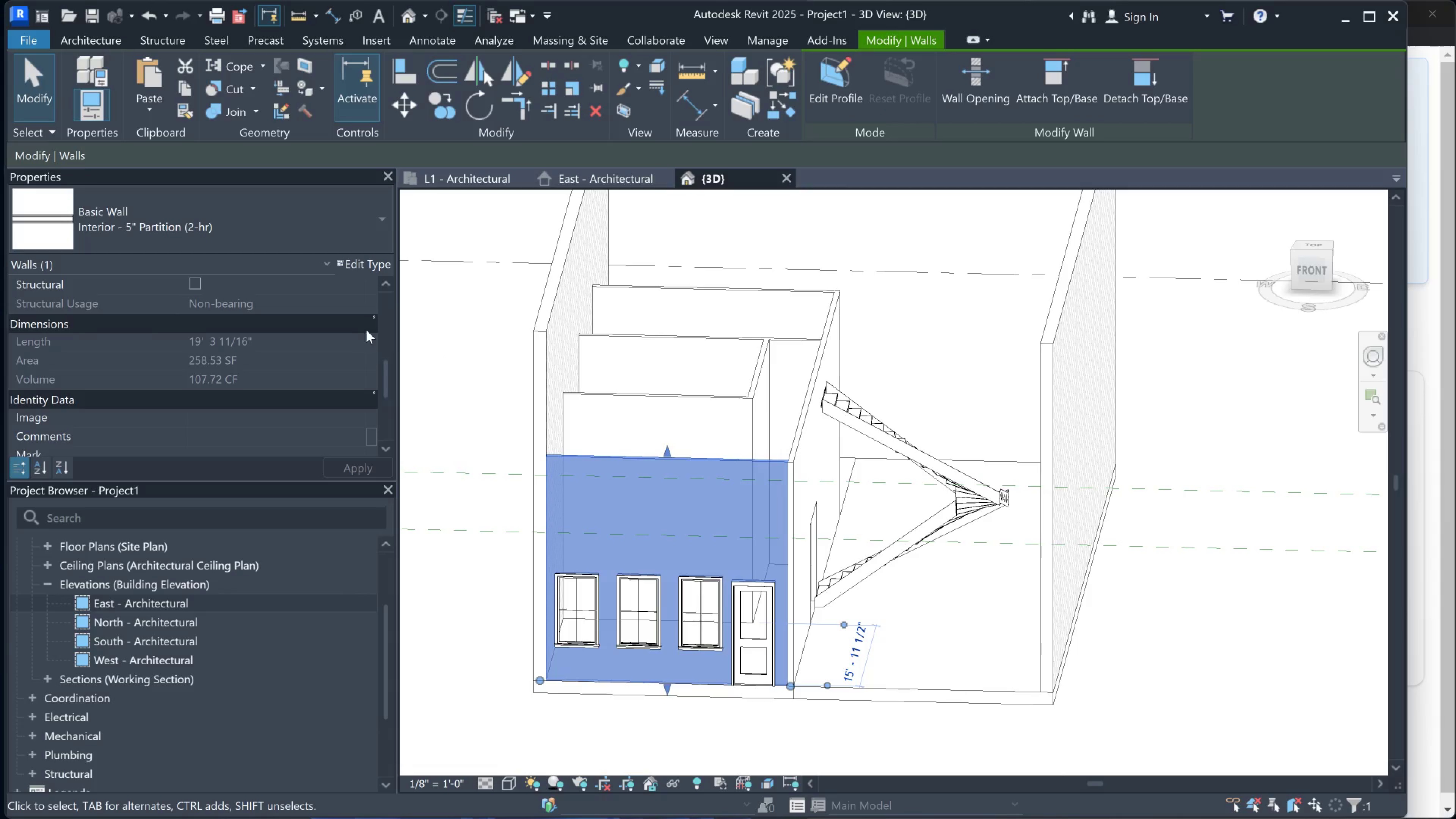 
left_click_drag(start_coordinate=[387, 365], to_coordinate=[385, 457])
 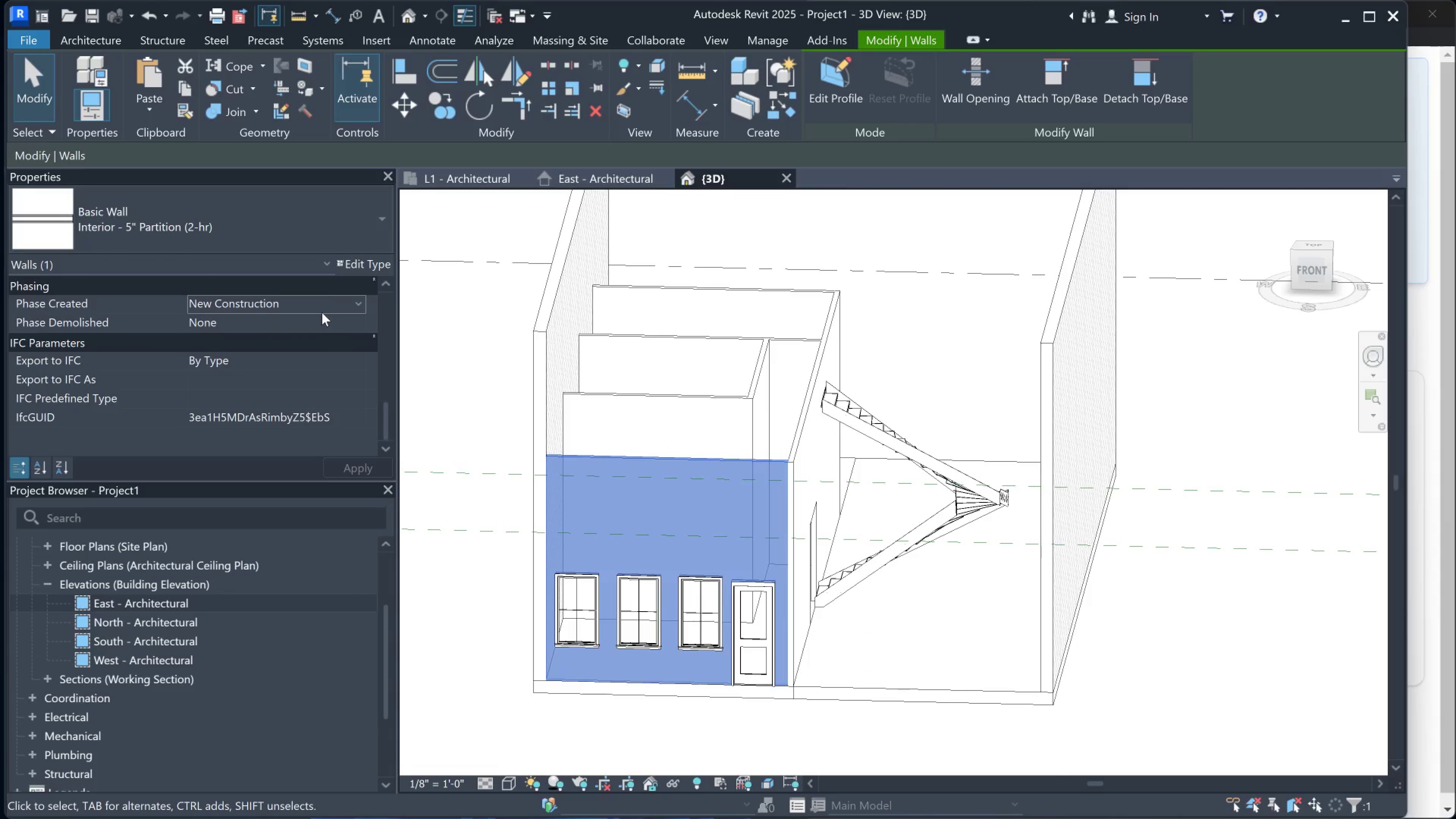 
left_click([328, 306])
 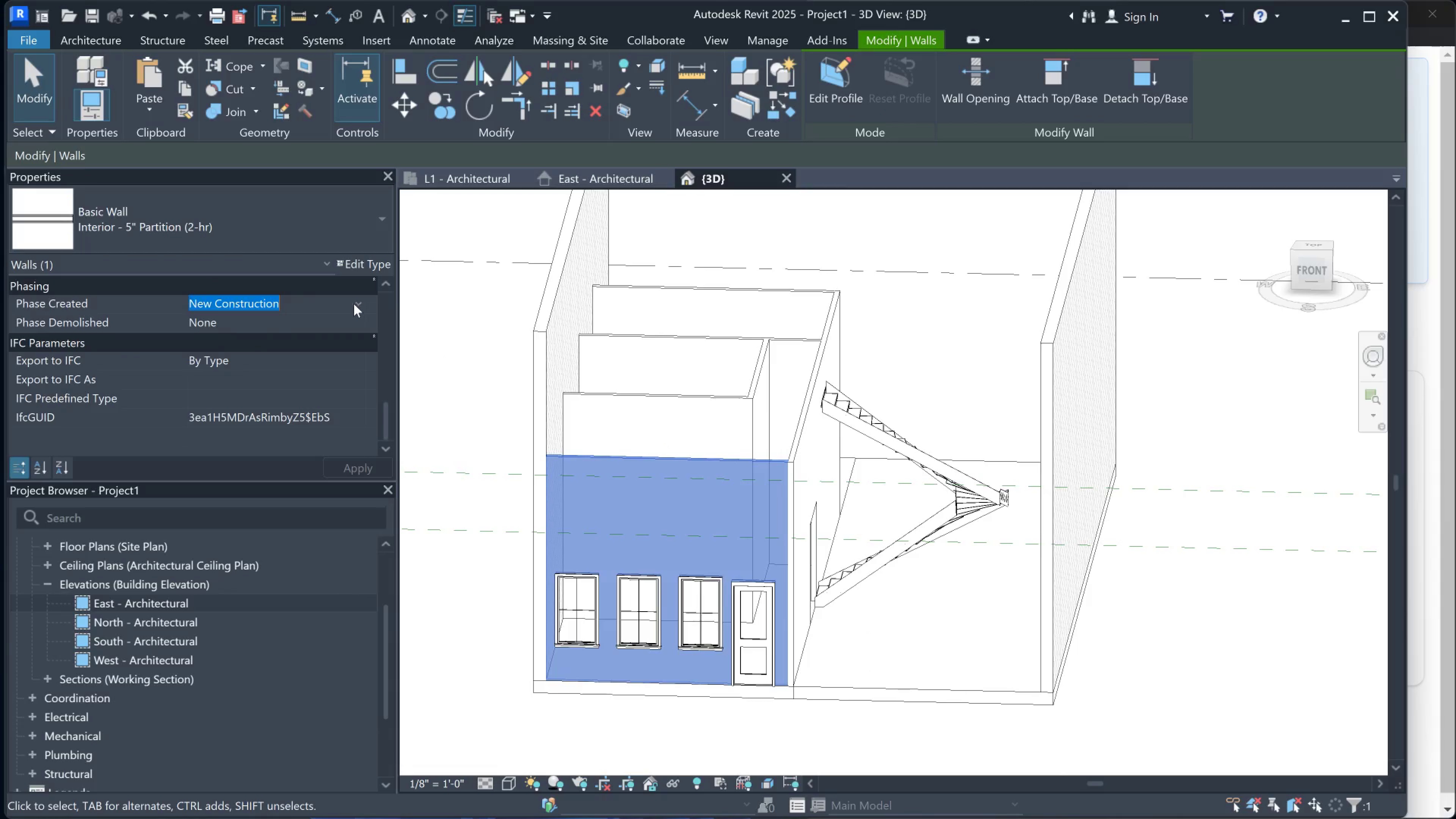 
left_click([358, 303])
 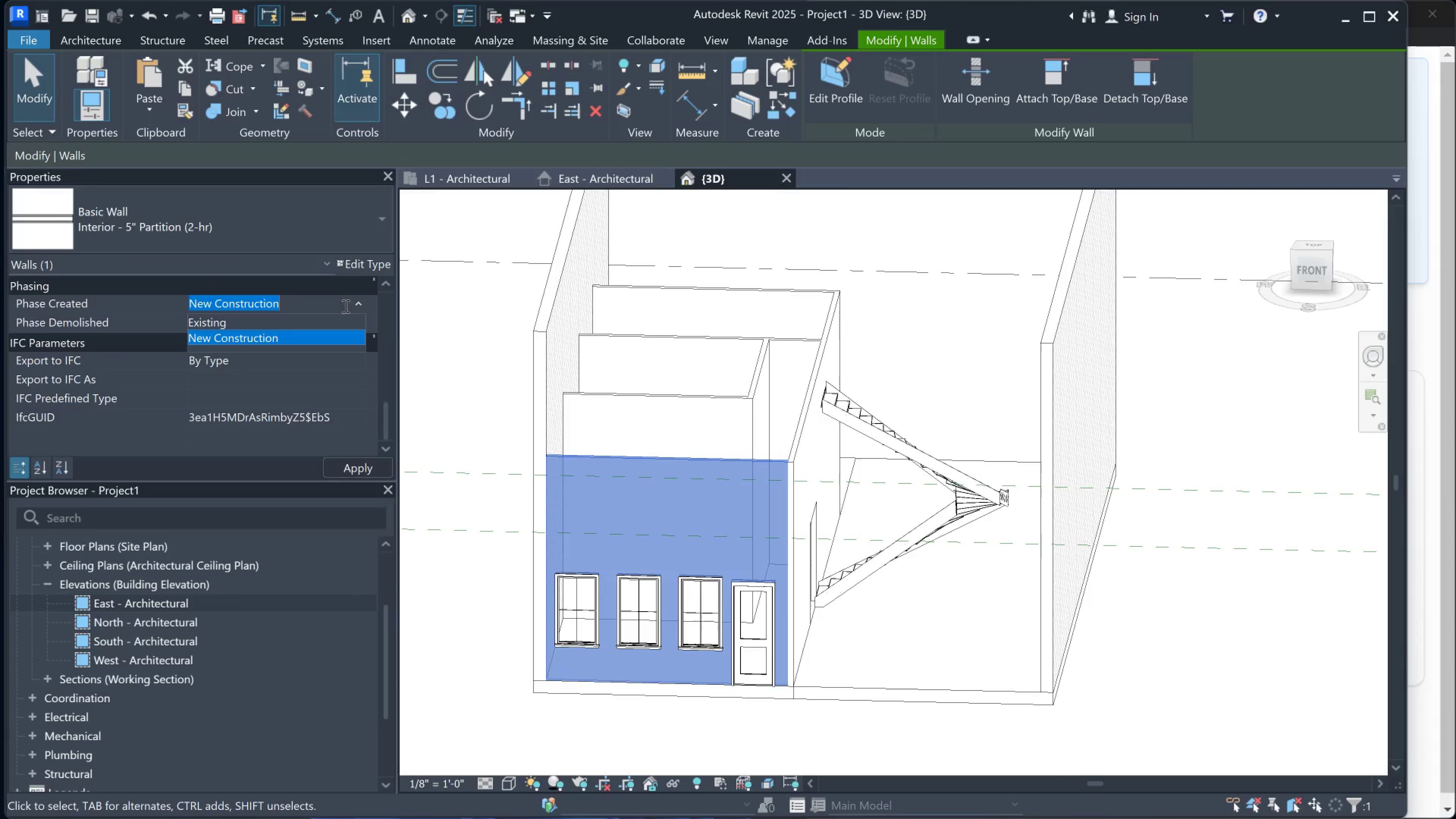 
left_click([365, 305])
 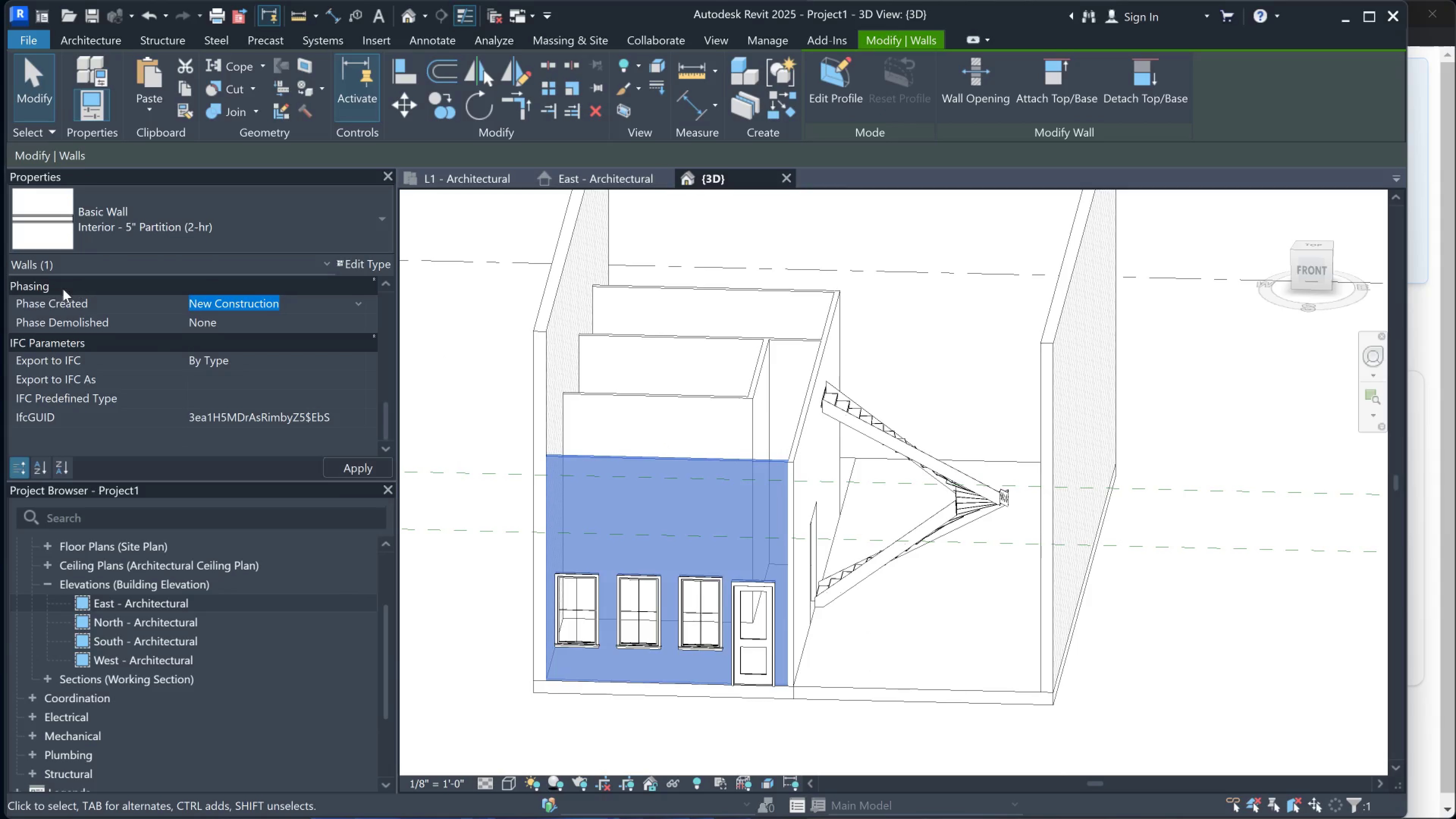 
left_click([57, 302])
 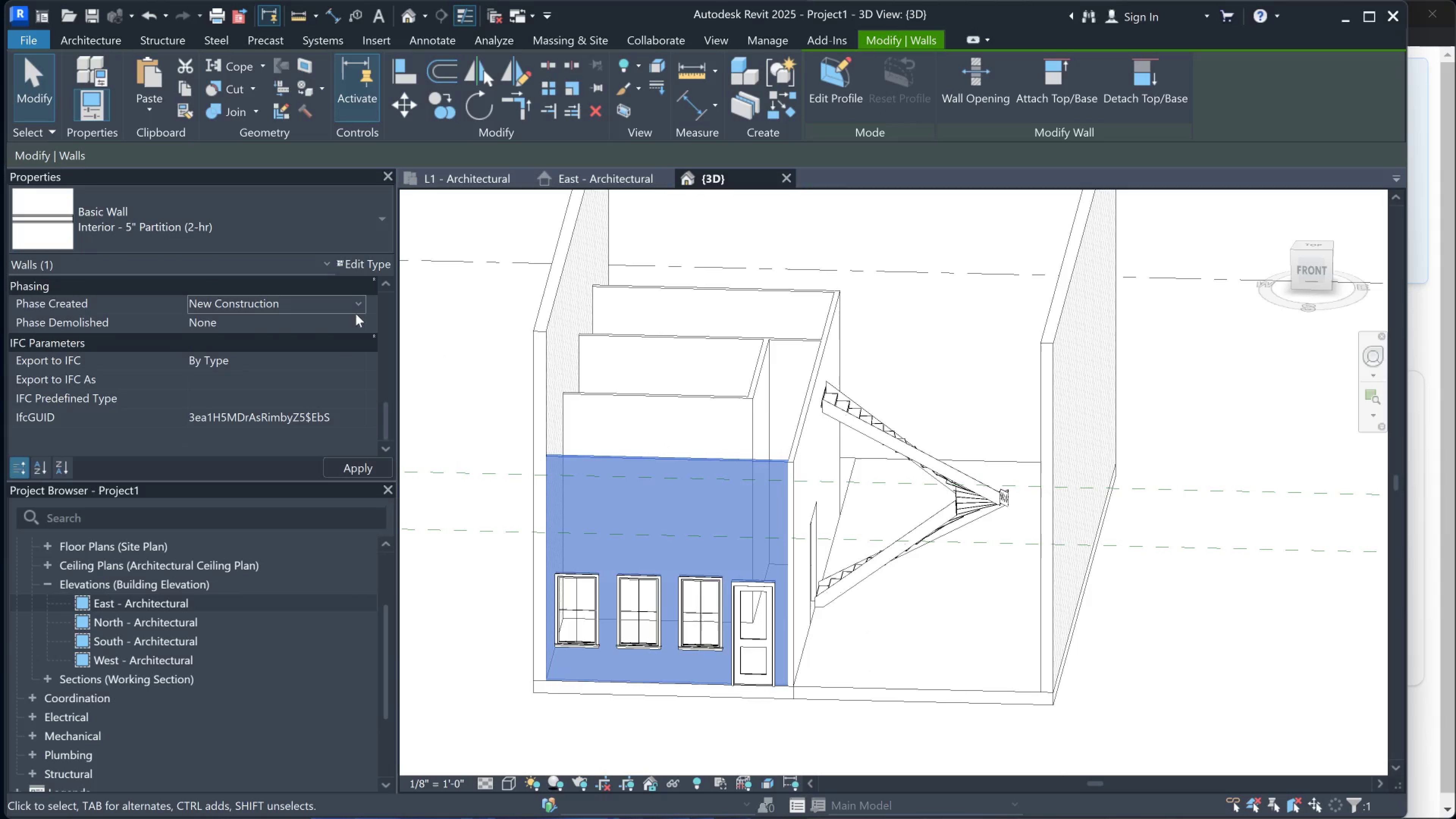 
left_click([258, 319])
 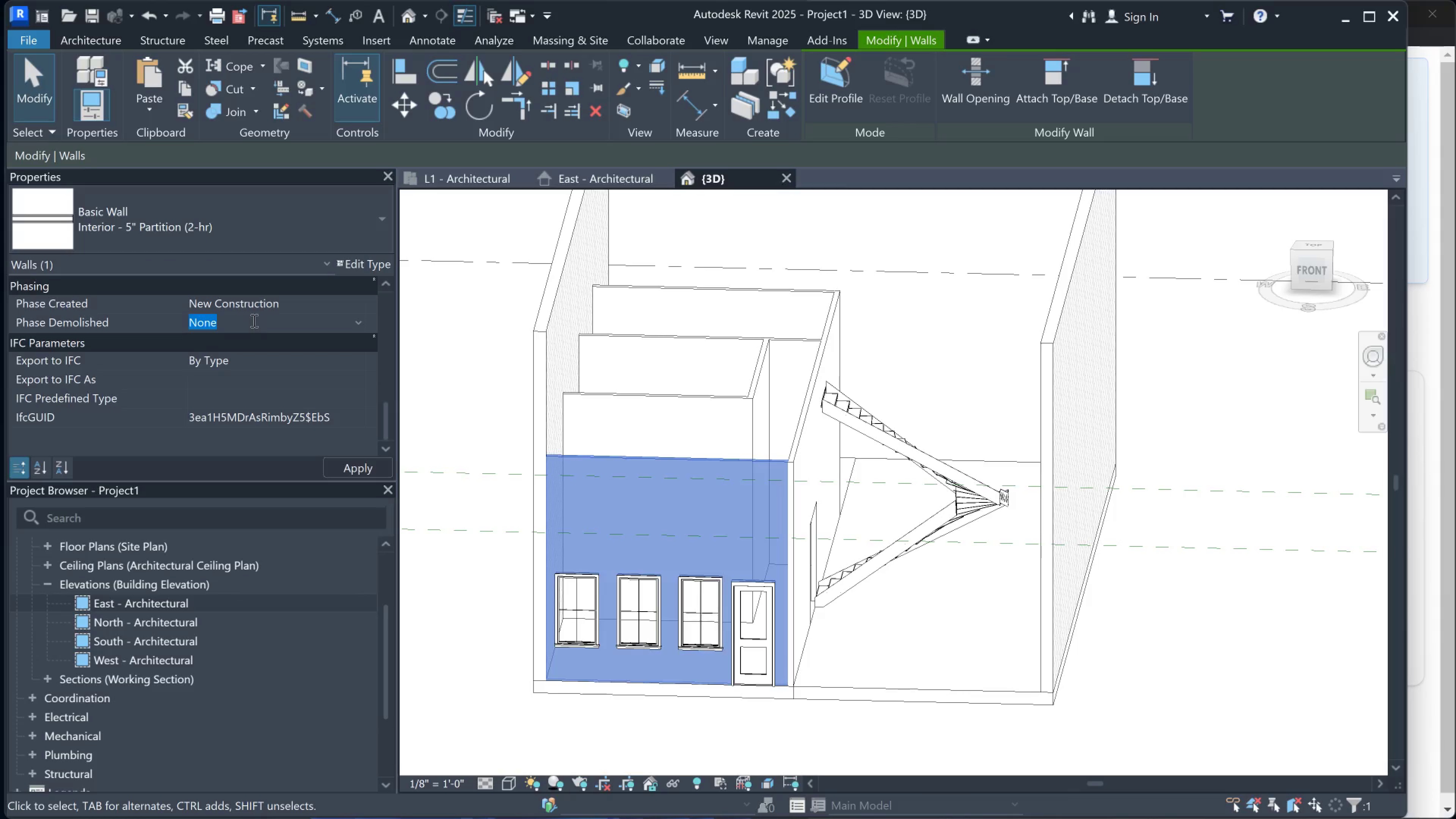 
left_click([266, 320])
 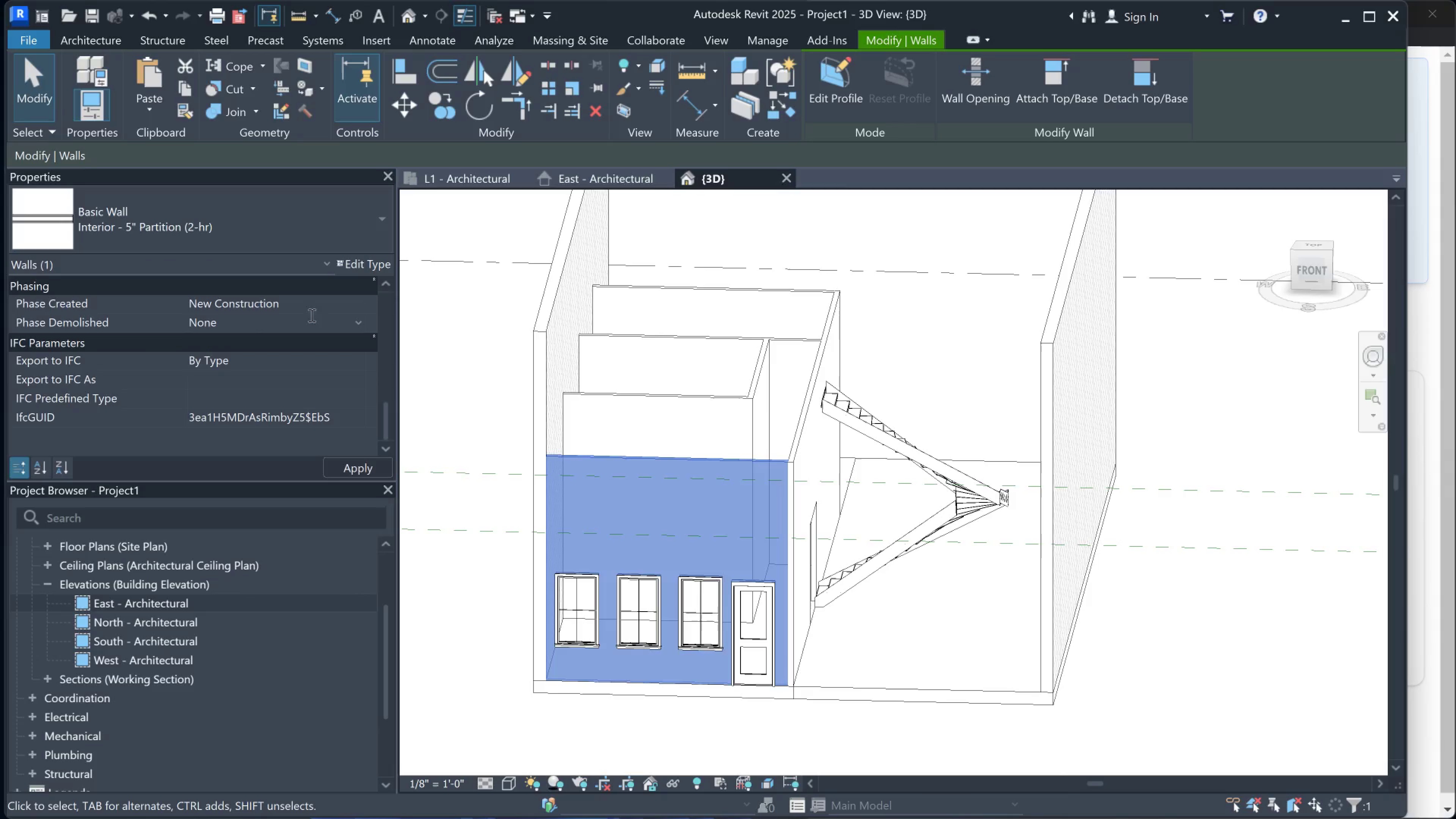 
double_click([323, 301])
 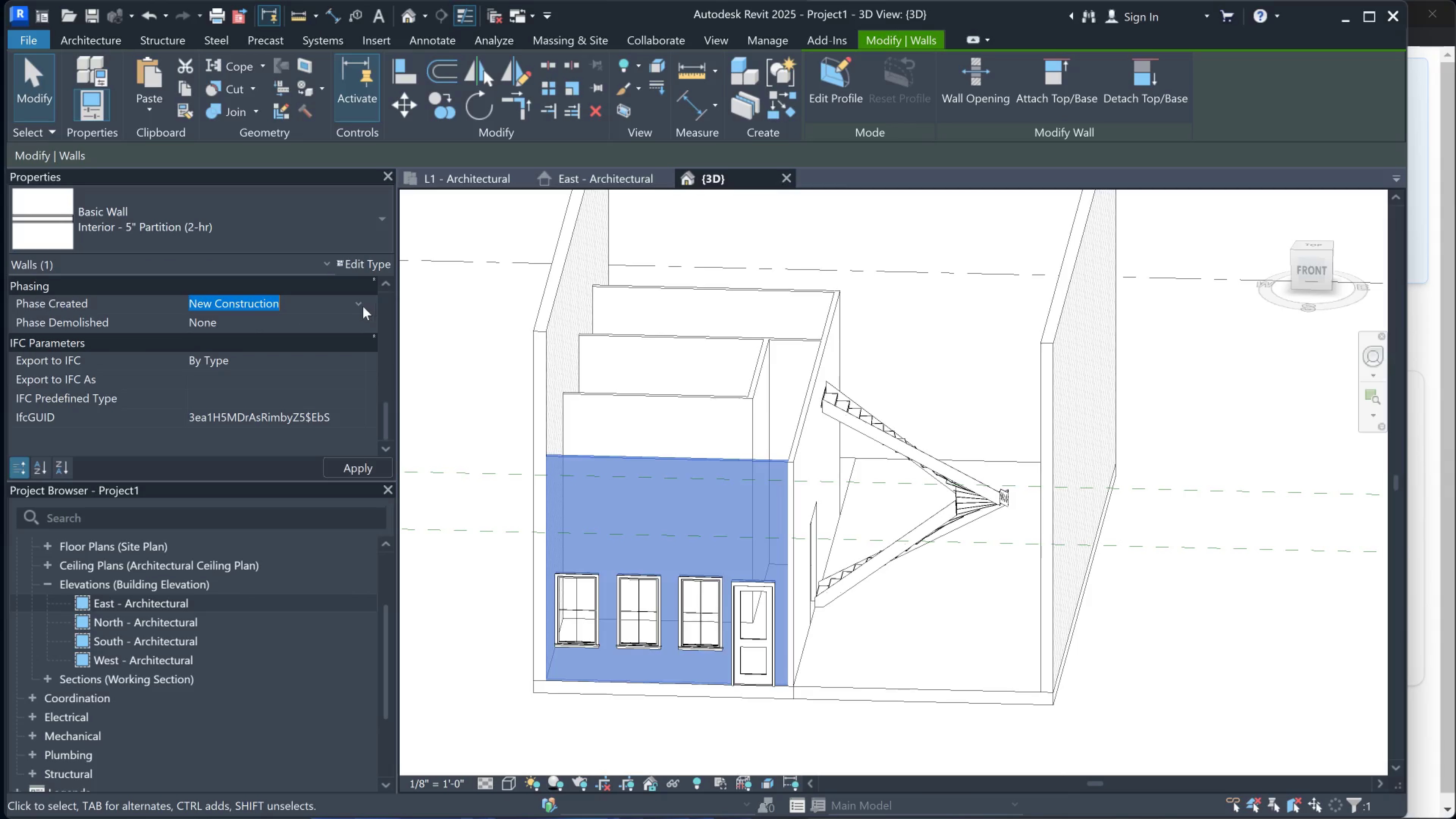 
left_click([361, 306])
 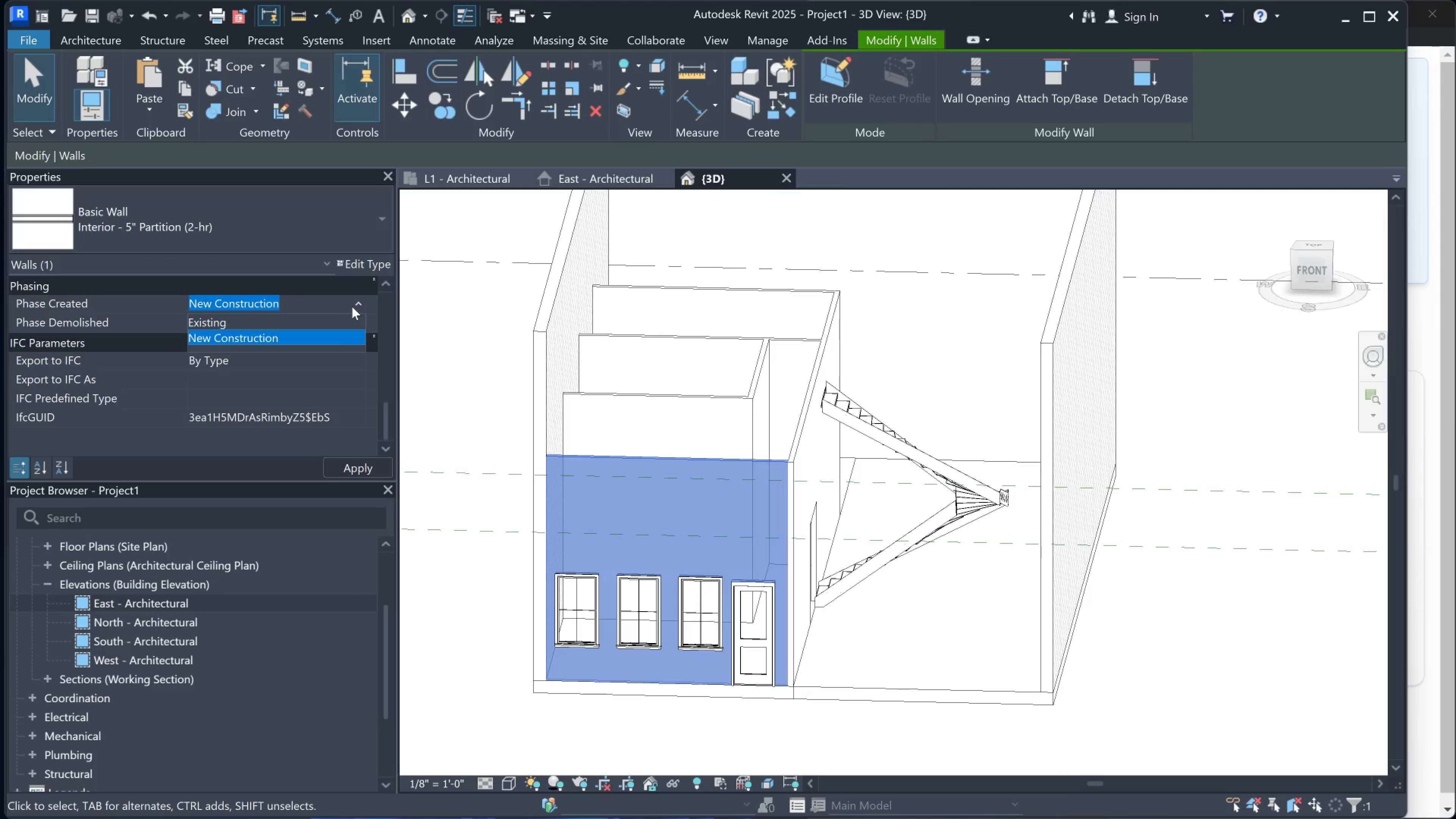 
left_click([352, 306])
 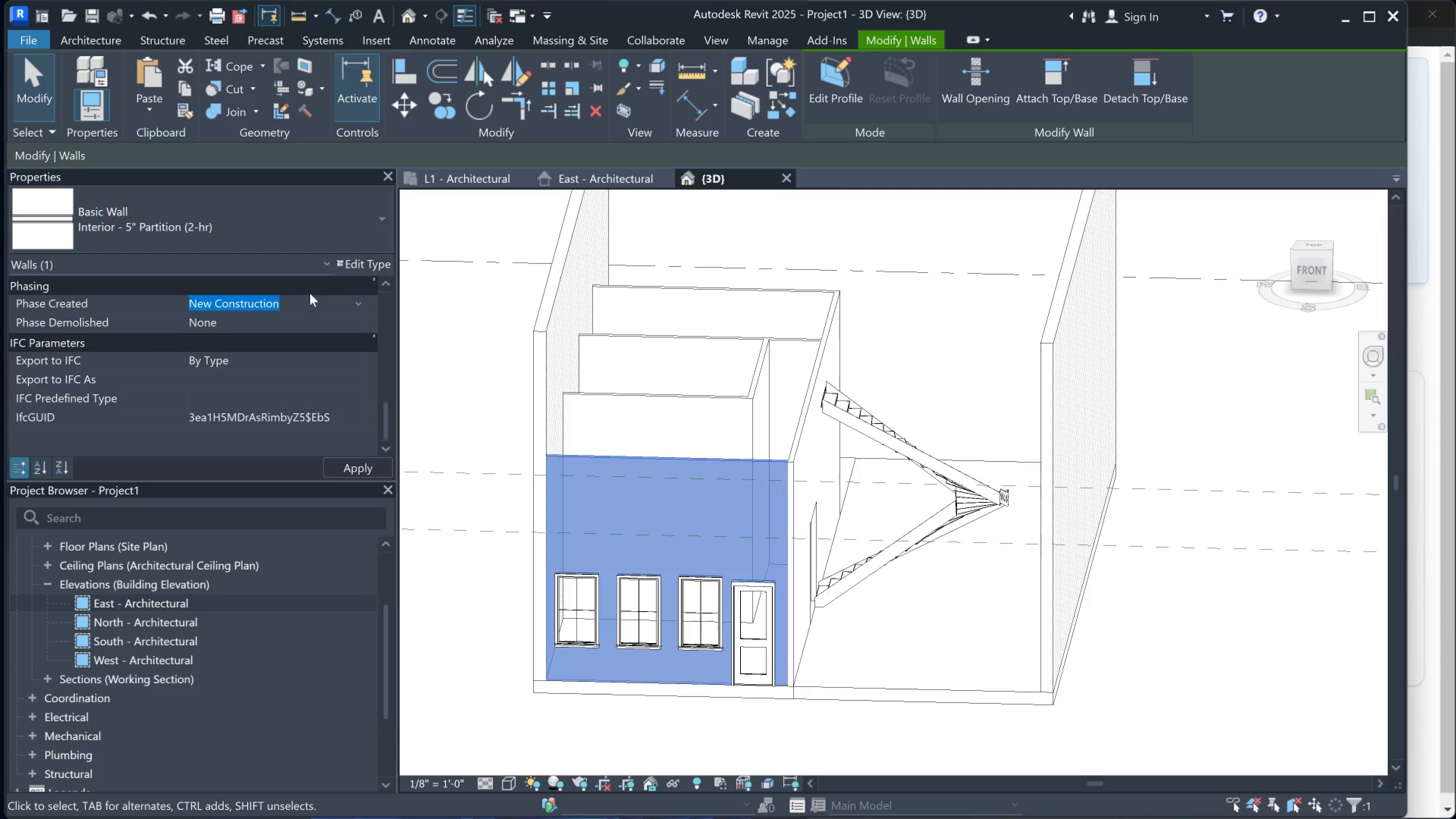 
left_click([345, 264])
 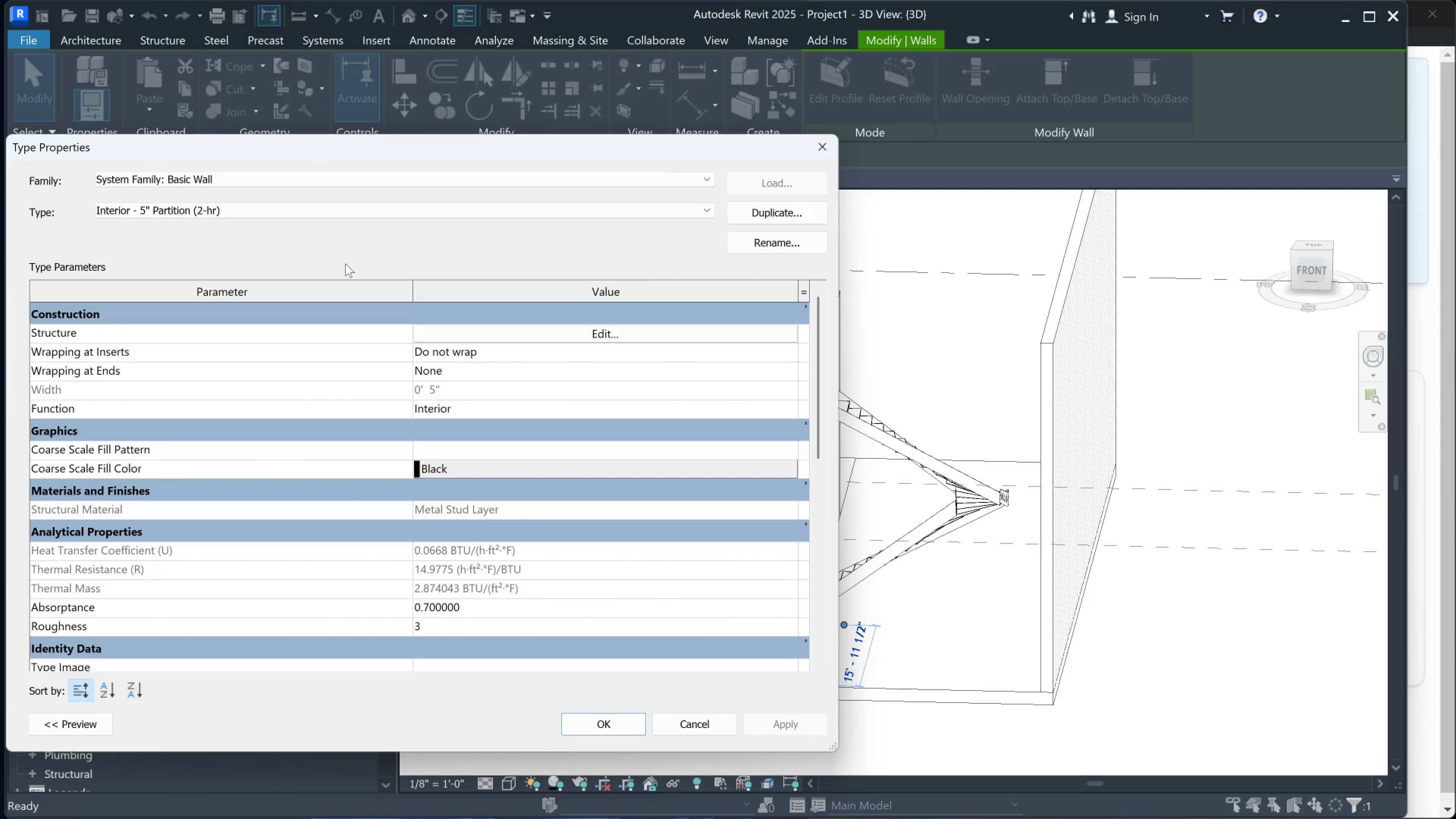 
scroll: coordinate [433, 427], scroll_direction: down, amount: 3.0
 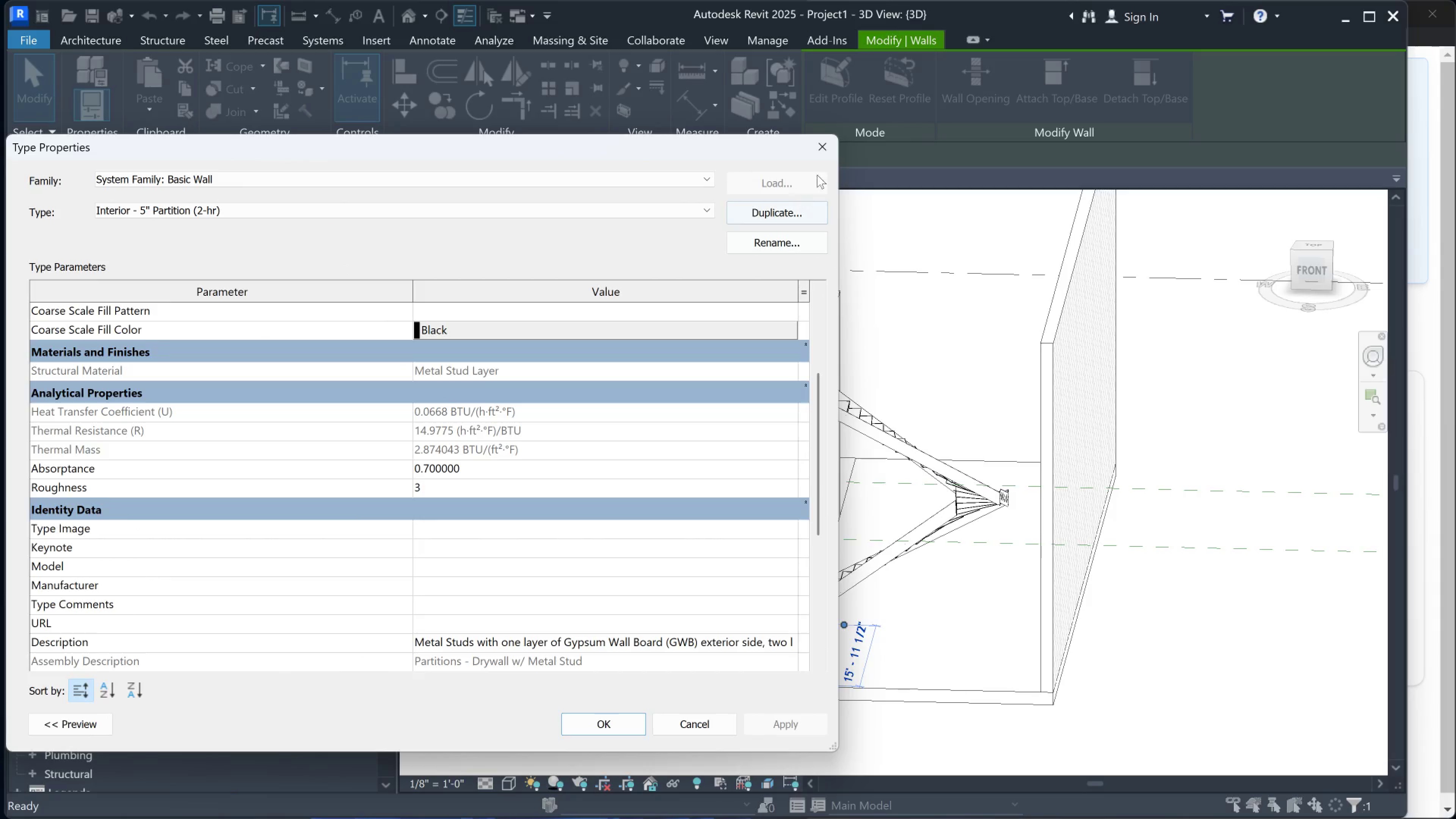 
left_click([822, 145])
 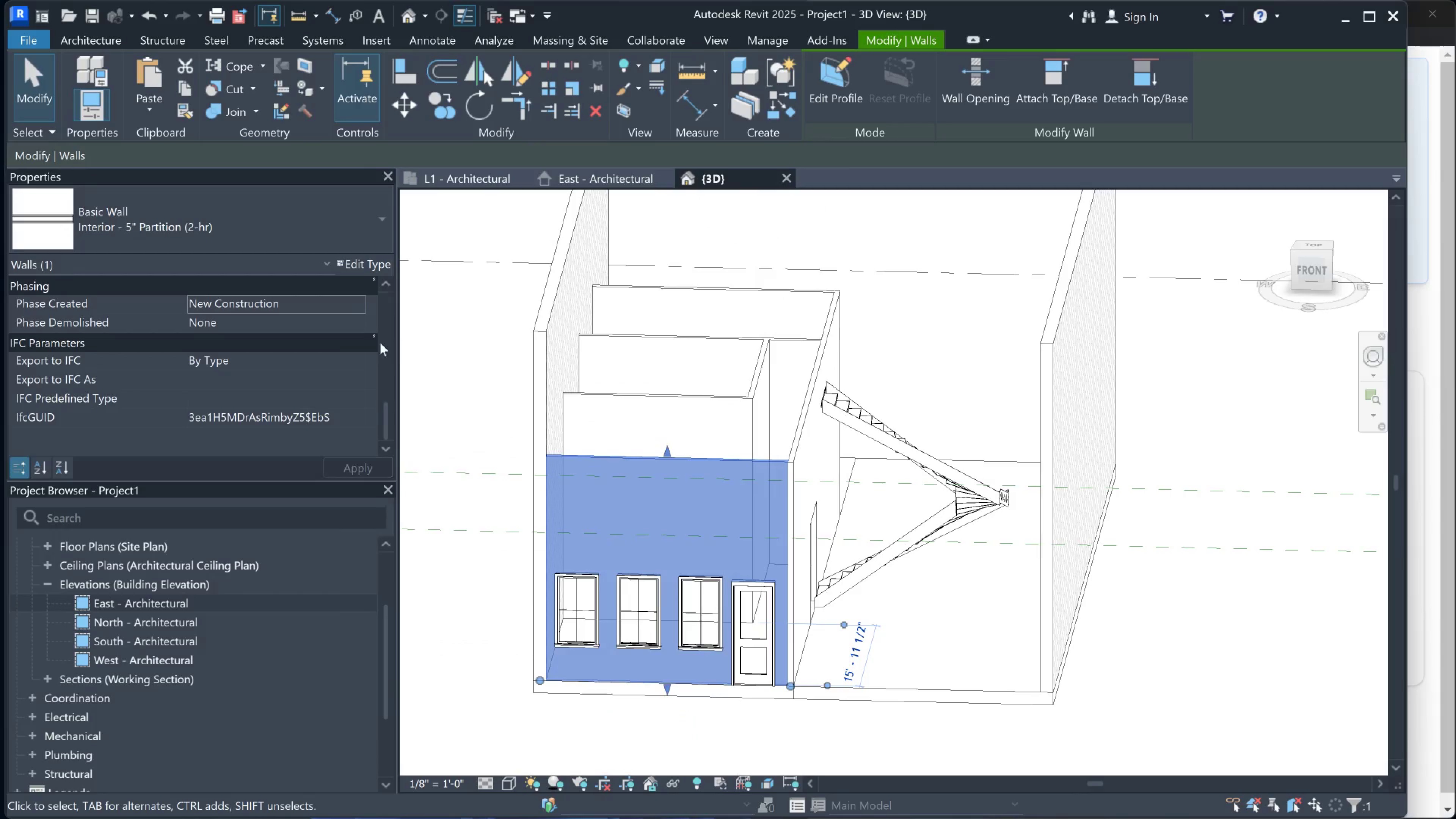 
scroll: coordinate [283, 318], scroll_direction: down, amount: 1.0
 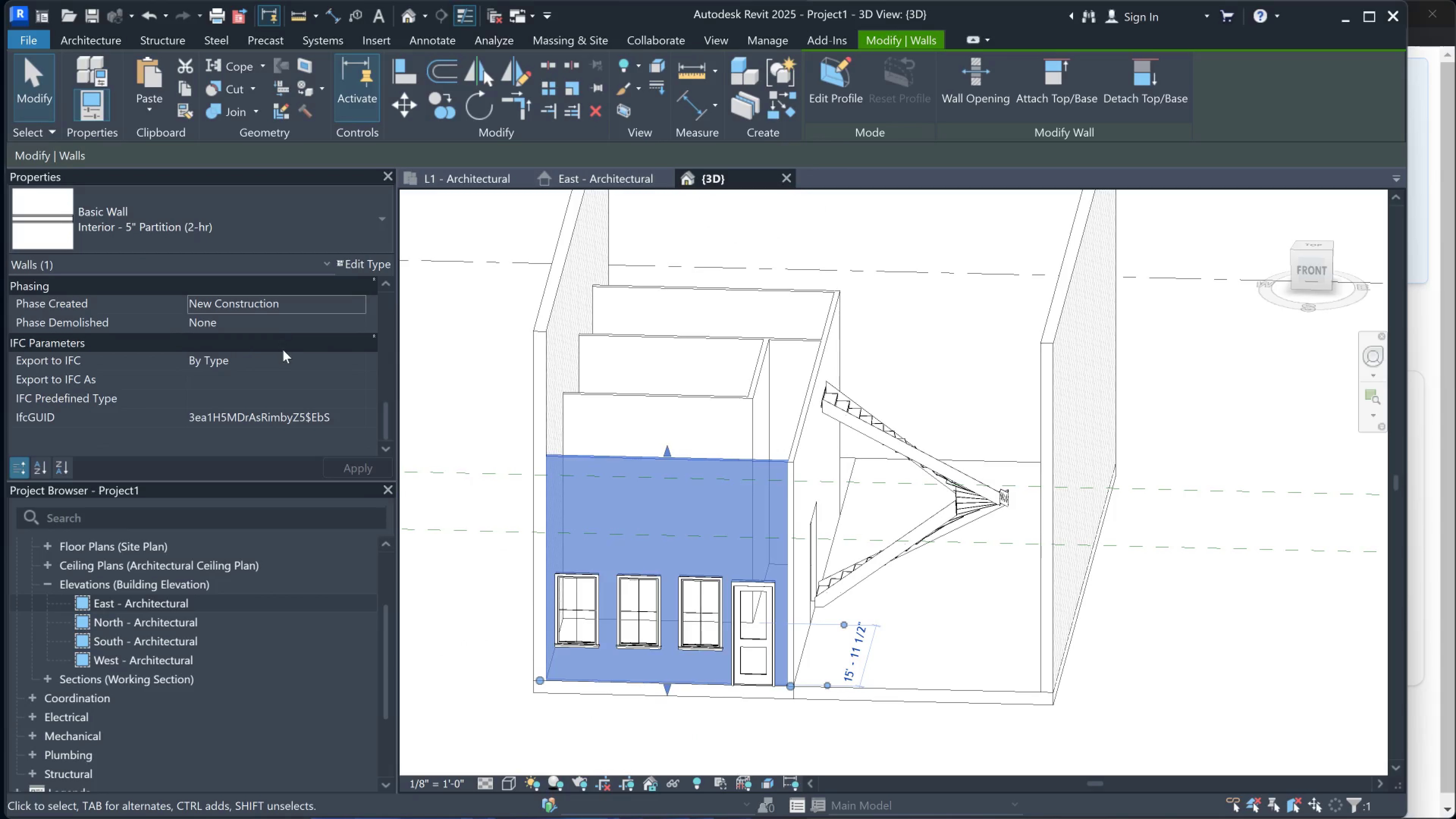 
scroll: coordinate [283, 347], scroll_direction: up, amount: 1.0
 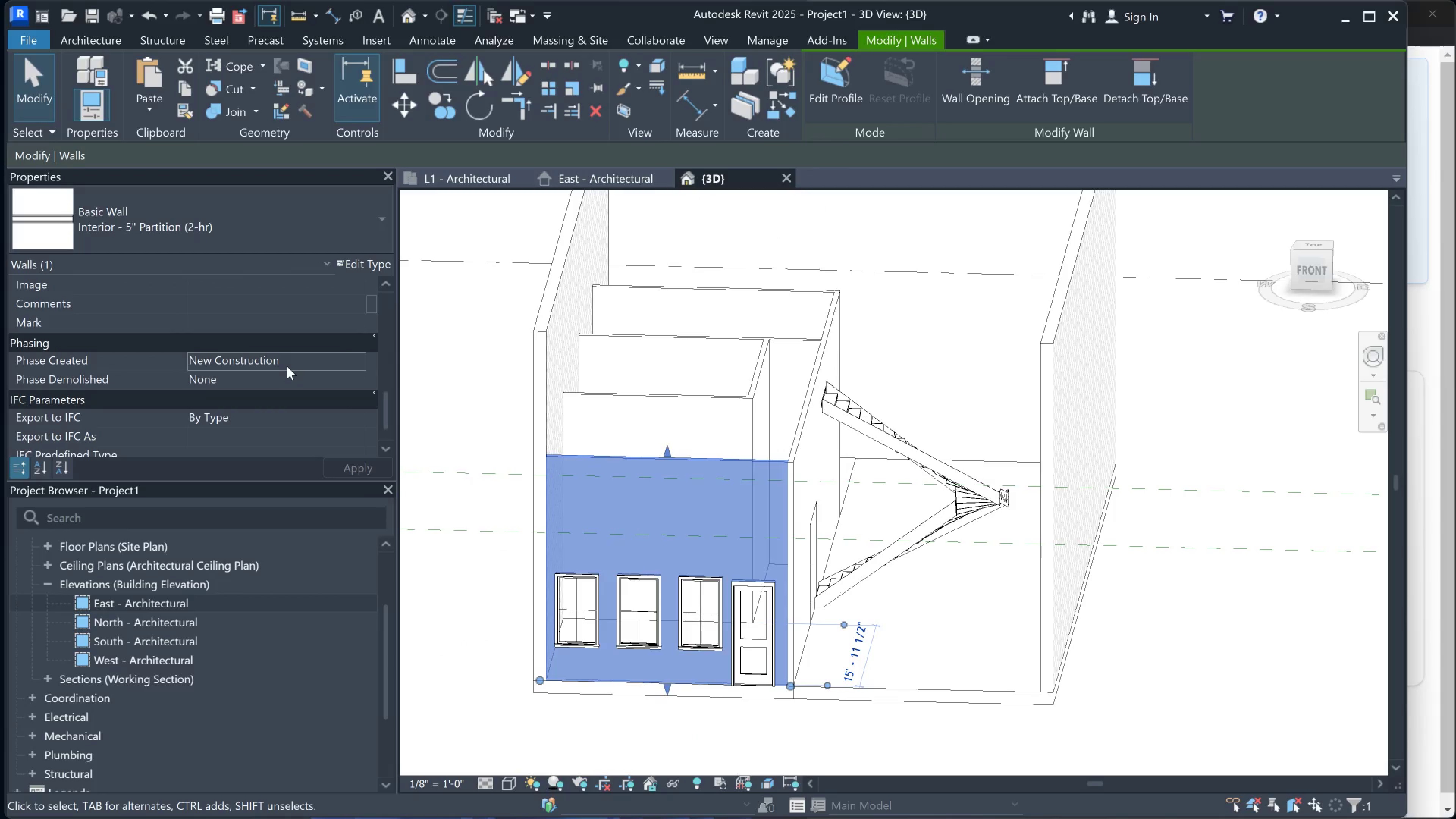 
left_click([287, 366])
 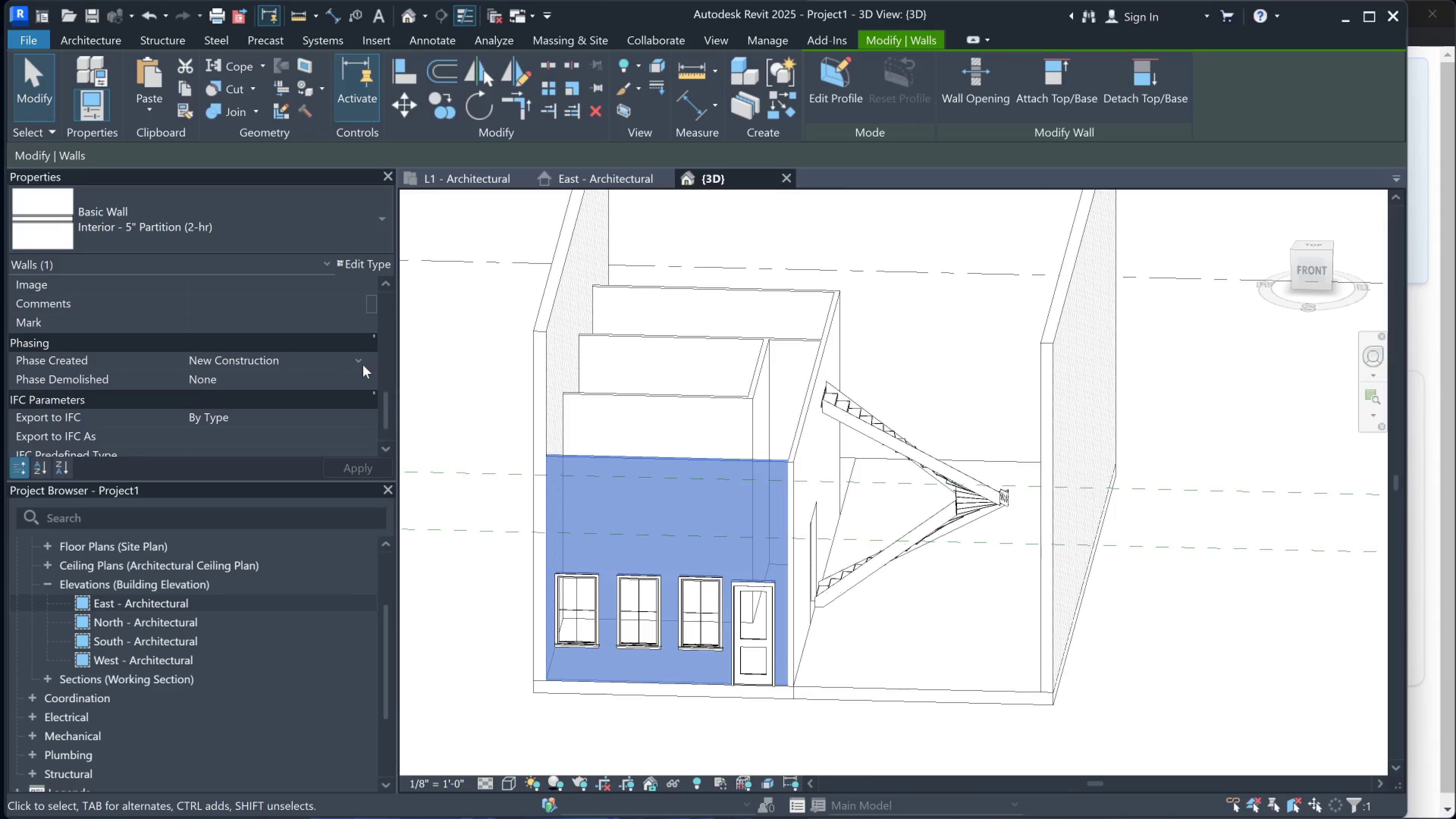 
left_click([363, 365])
 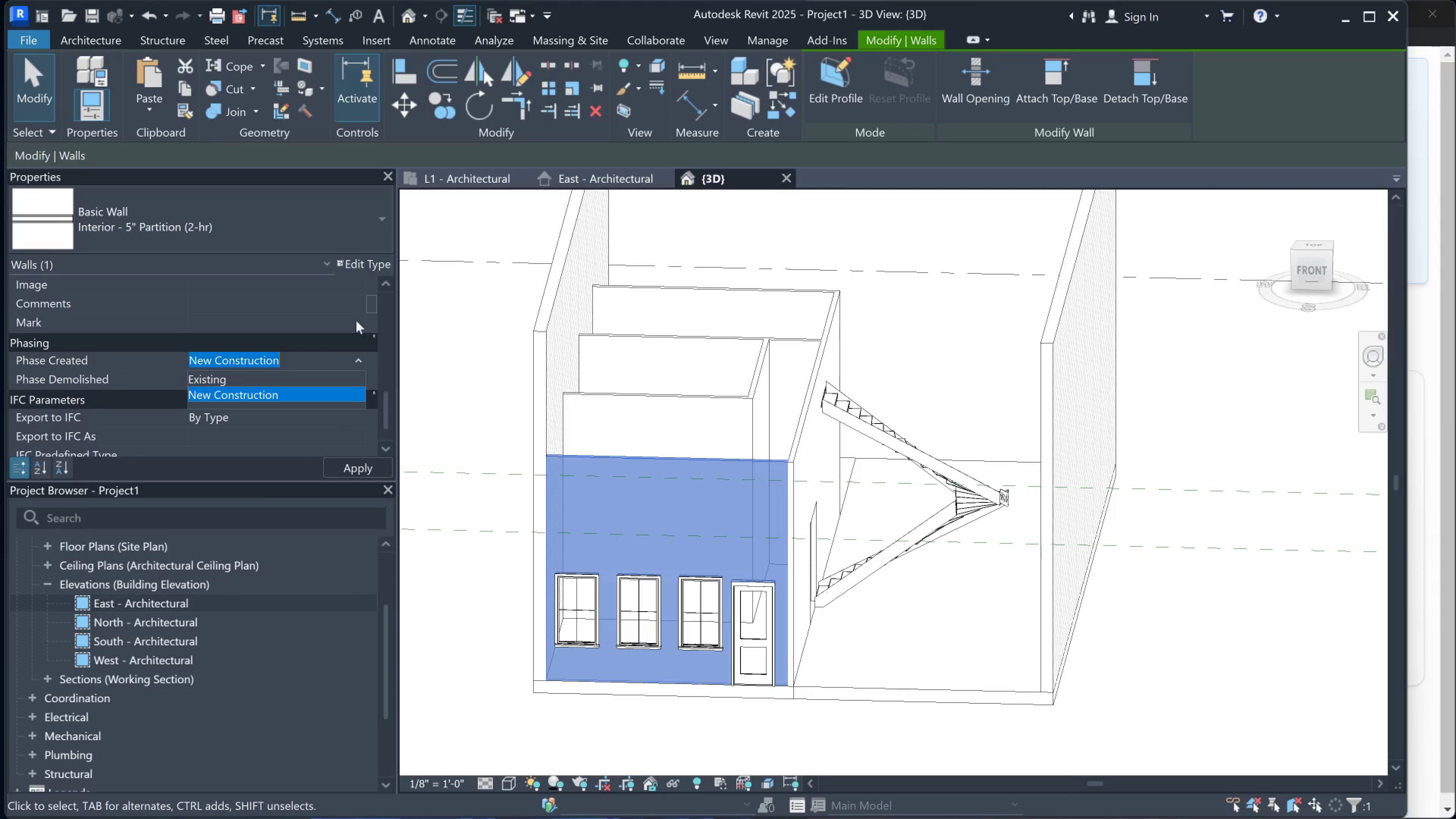 
left_click([524, 312])
 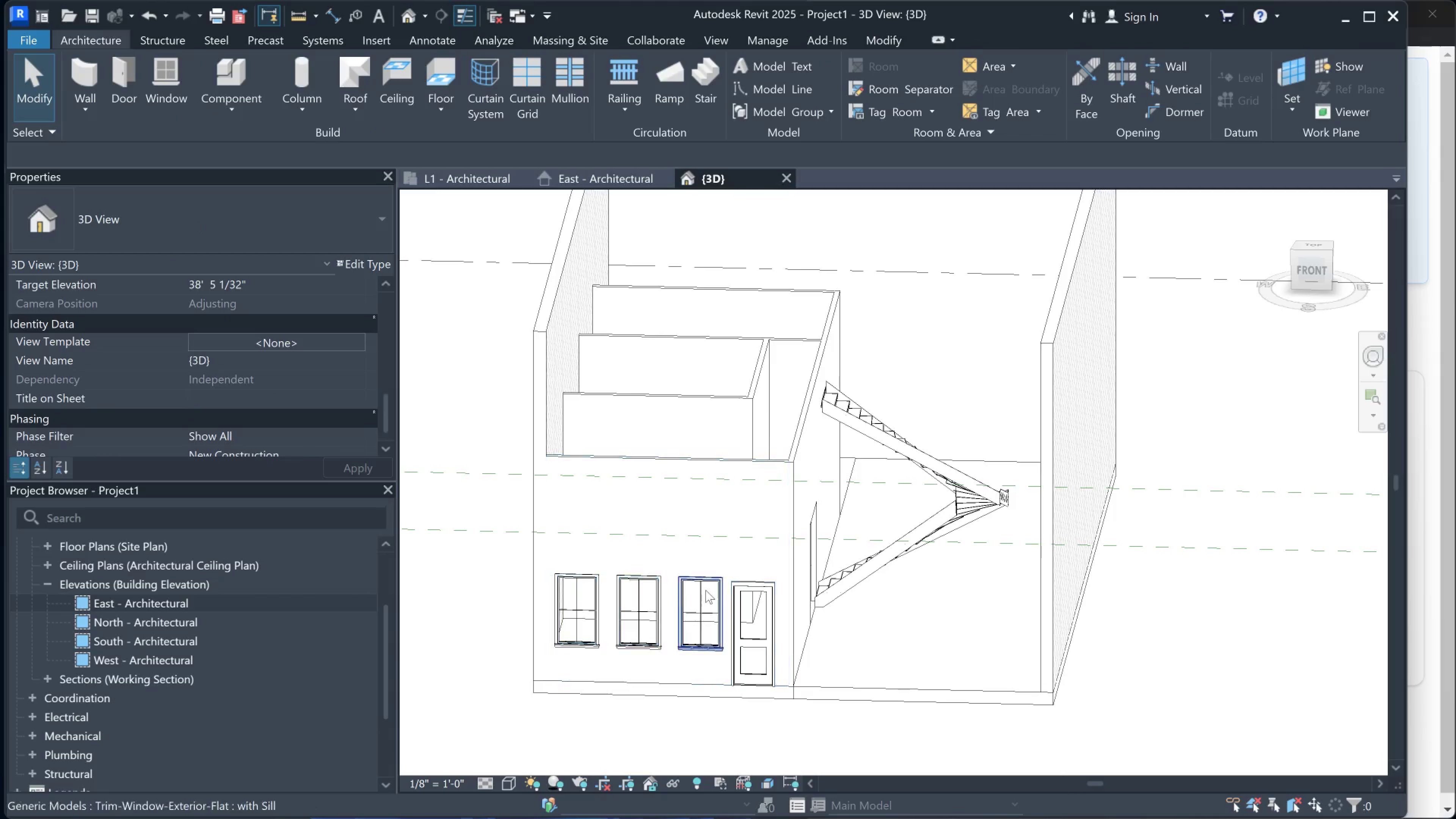 
scroll: coordinate [723, 602], scroll_direction: down, amount: 1.0
 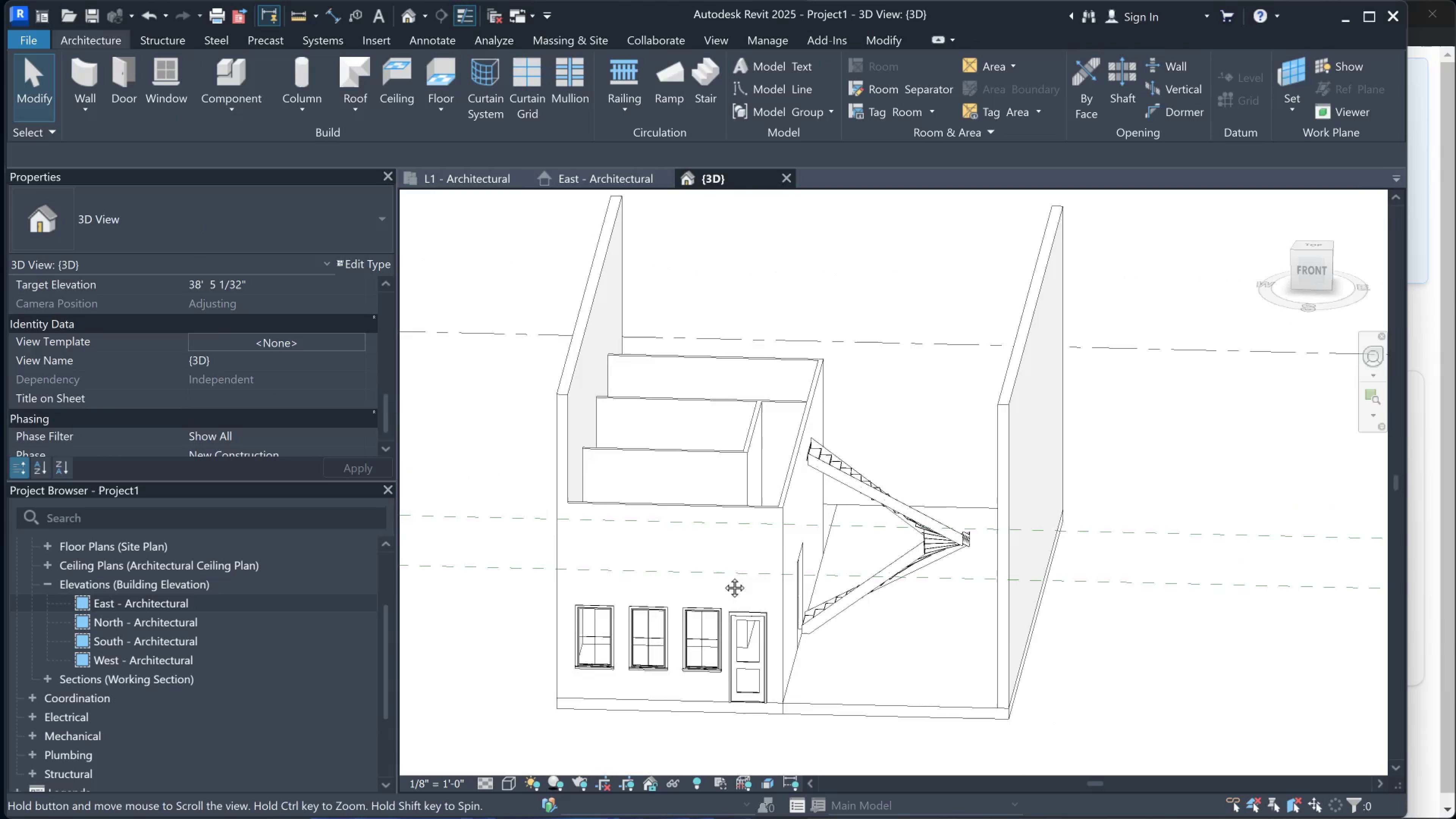 
hold_key(key=ShiftLeft, duration=0.55)
 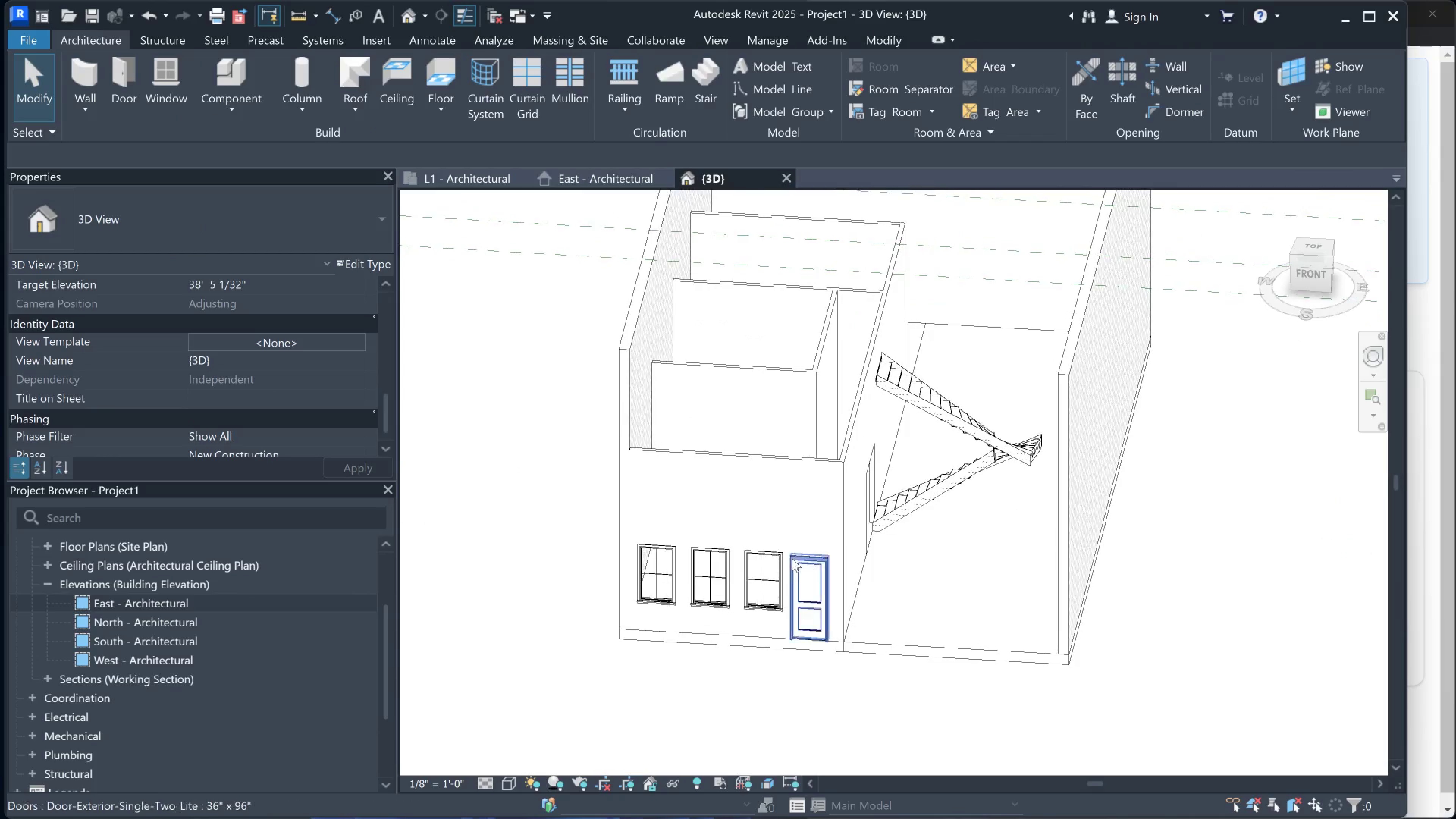 
hold_key(key=ShiftLeft, duration=0.65)
 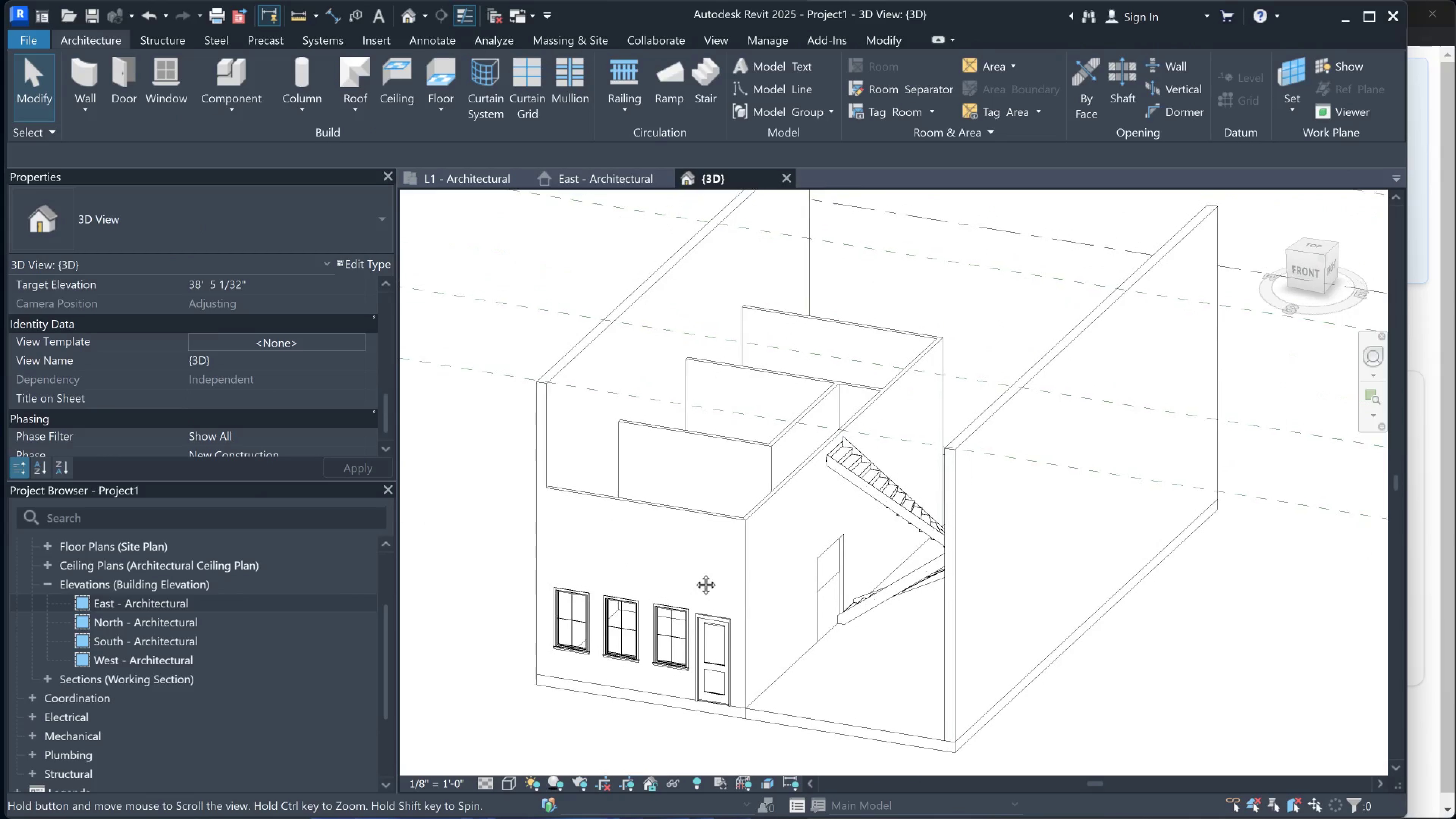 
hold_key(key=ShiftLeft, duration=1.48)
 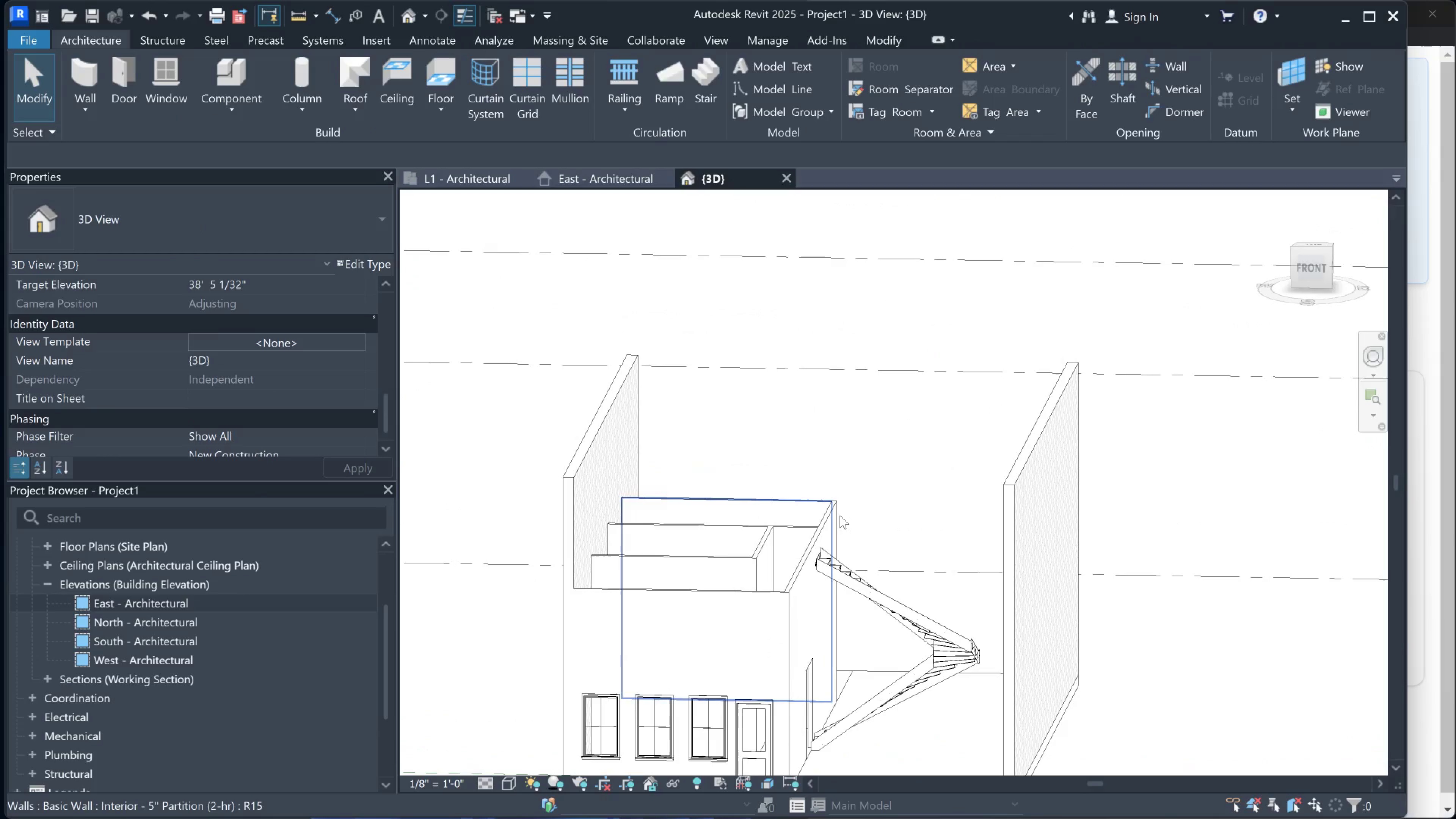 
hold_key(key=ShiftLeft, duration=0.51)
 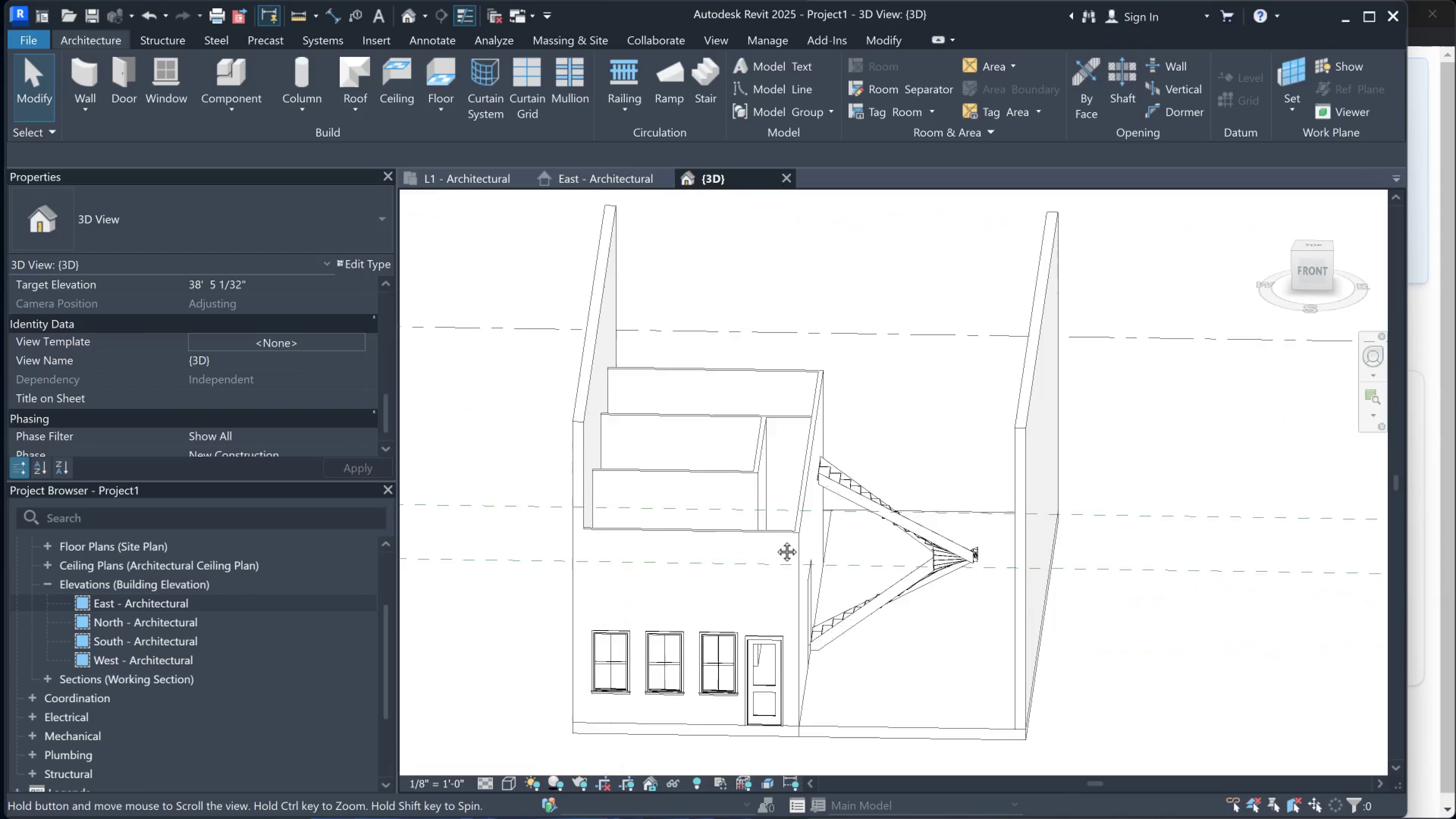 
hold_key(key=ShiftLeft, duration=0.84)
 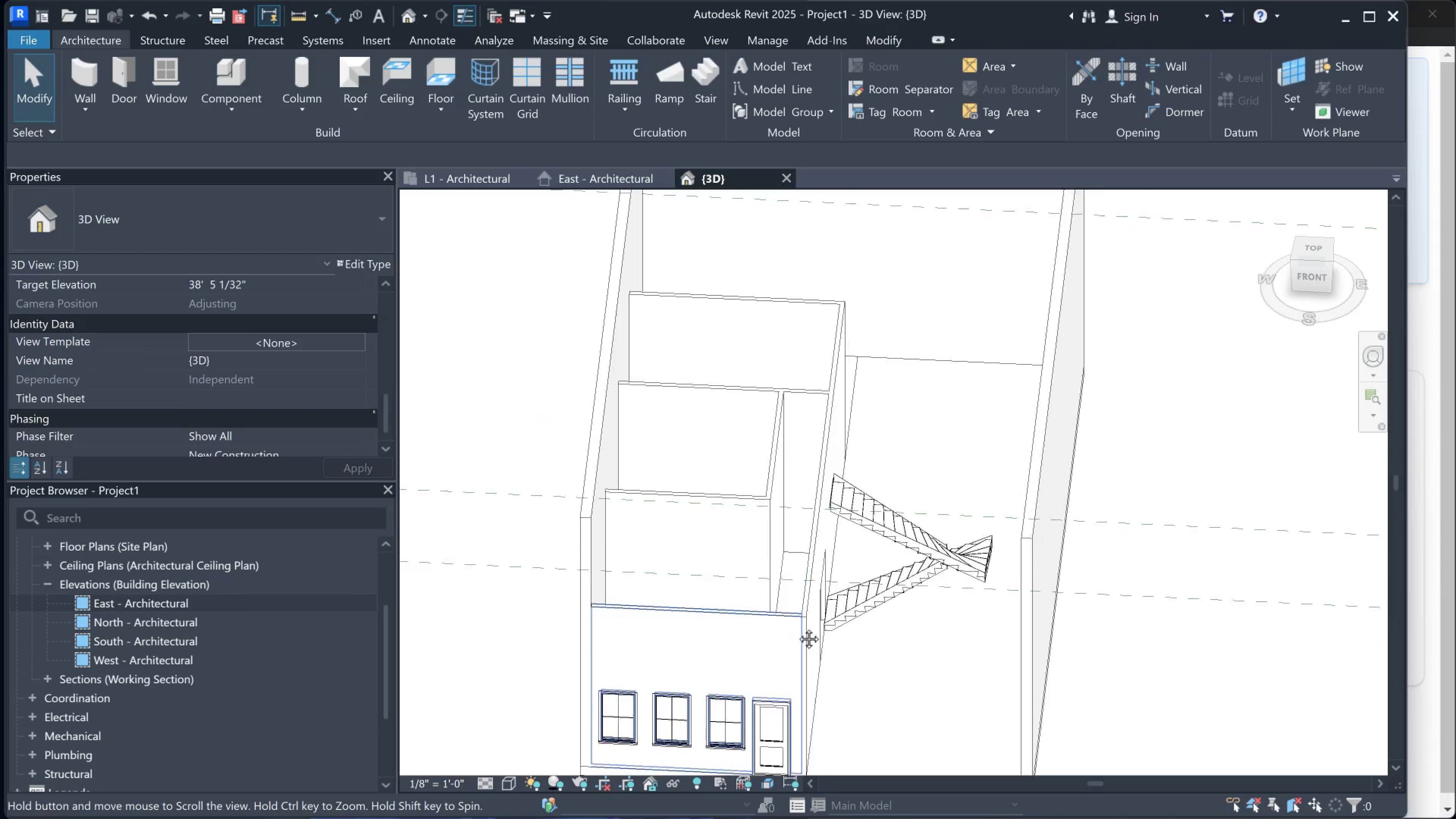 
hold_key(key=ShiftLeft, duration=1.24)
 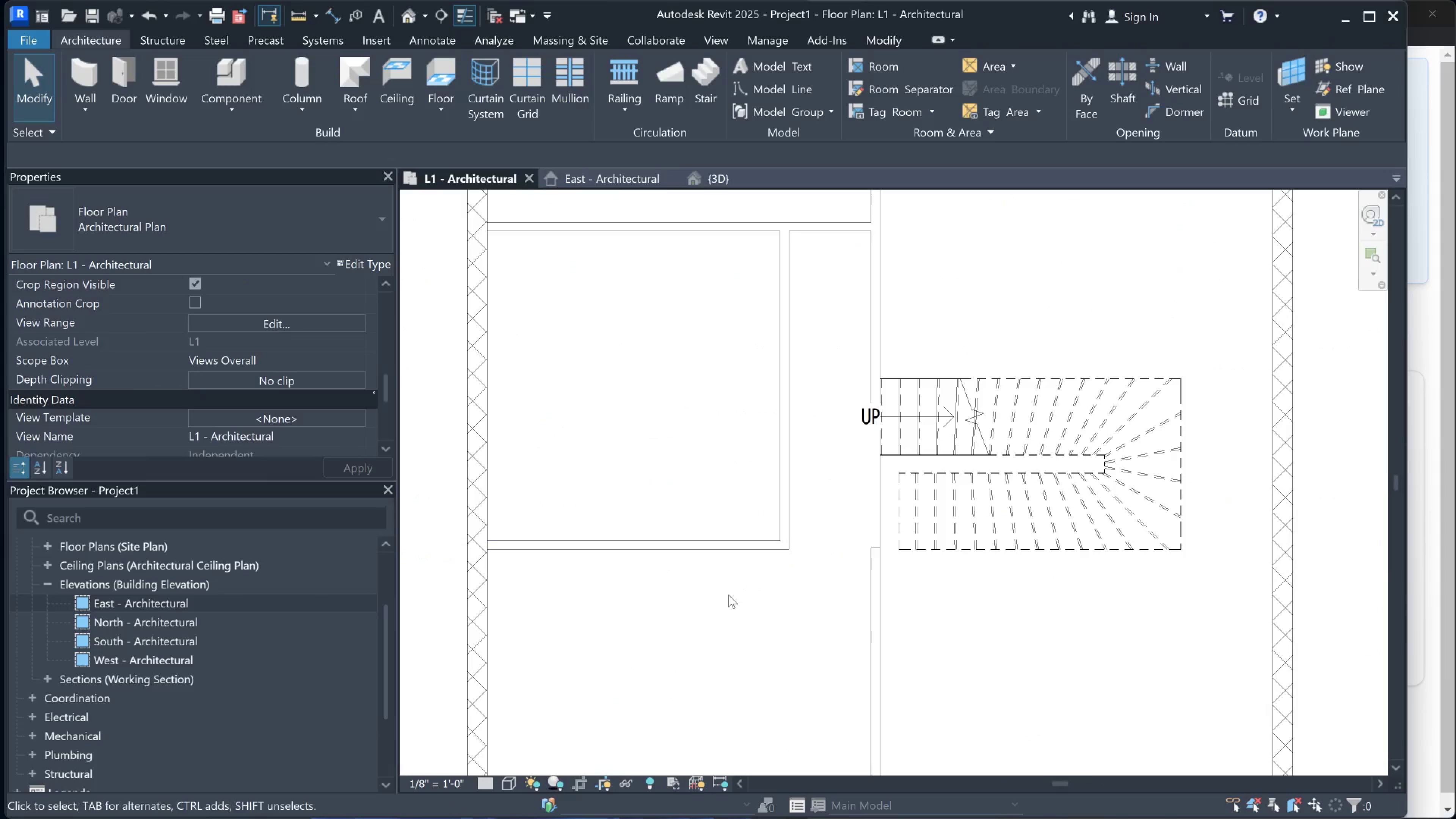 
scroll: coordinate [928, 504], scroll_direction: down, amount: 4.0
 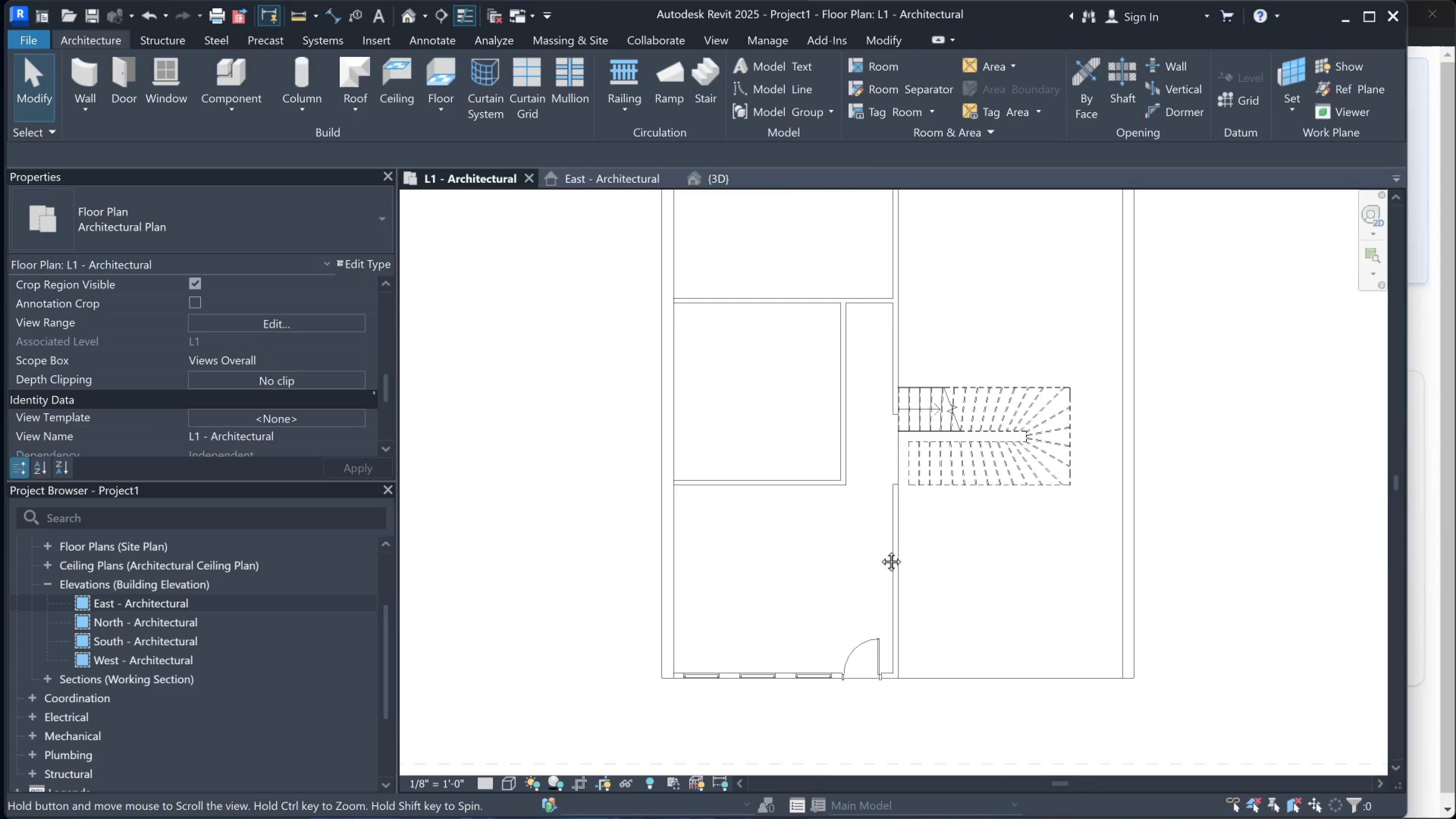 
scroll: coordinate [906, 388], scroll_direction: up, amount: 5.0
 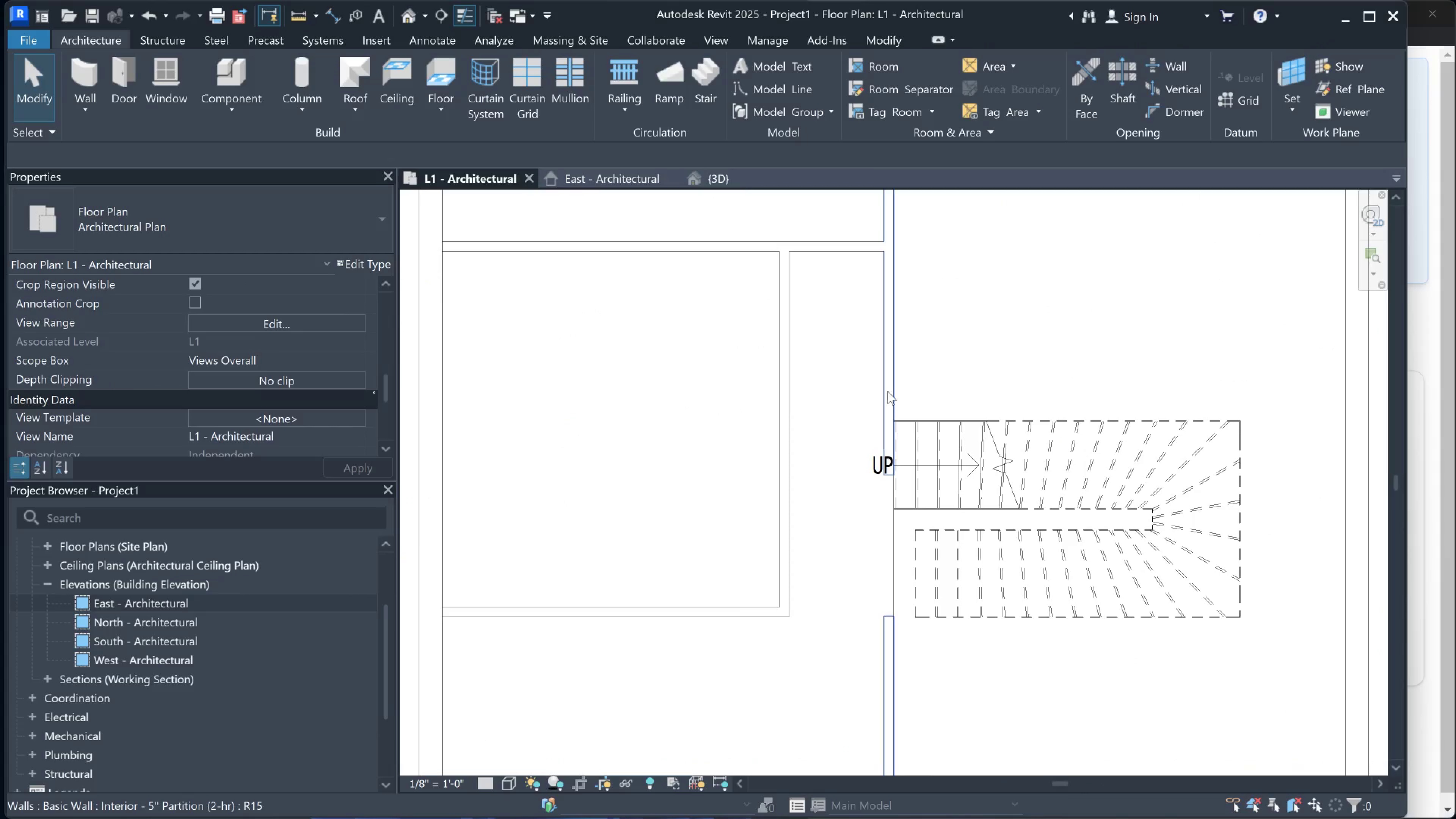 
left_click([885, 394])
 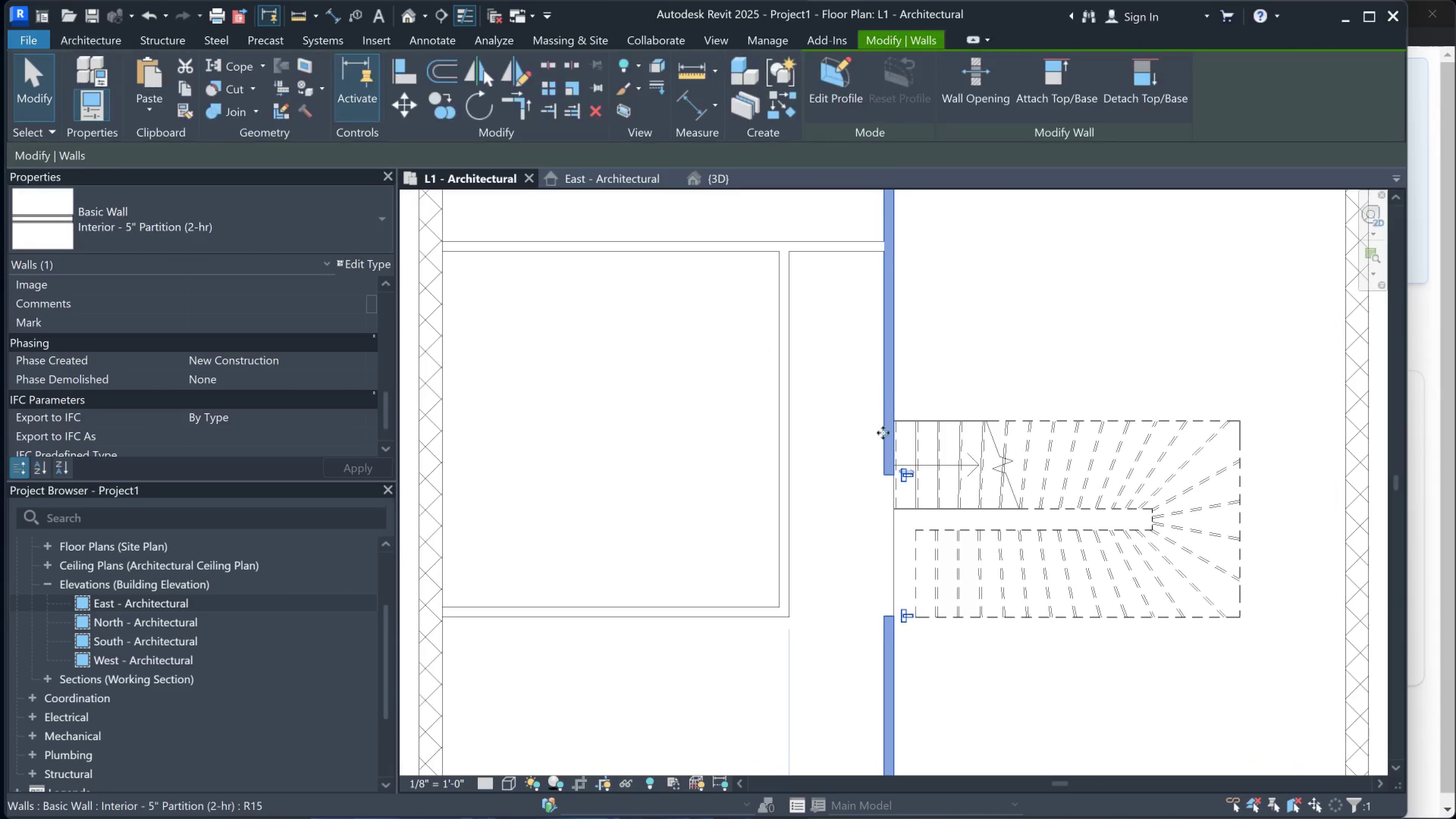 
scroll: coordinate [883, 433], scroll_direction: up, amount: 2.0
 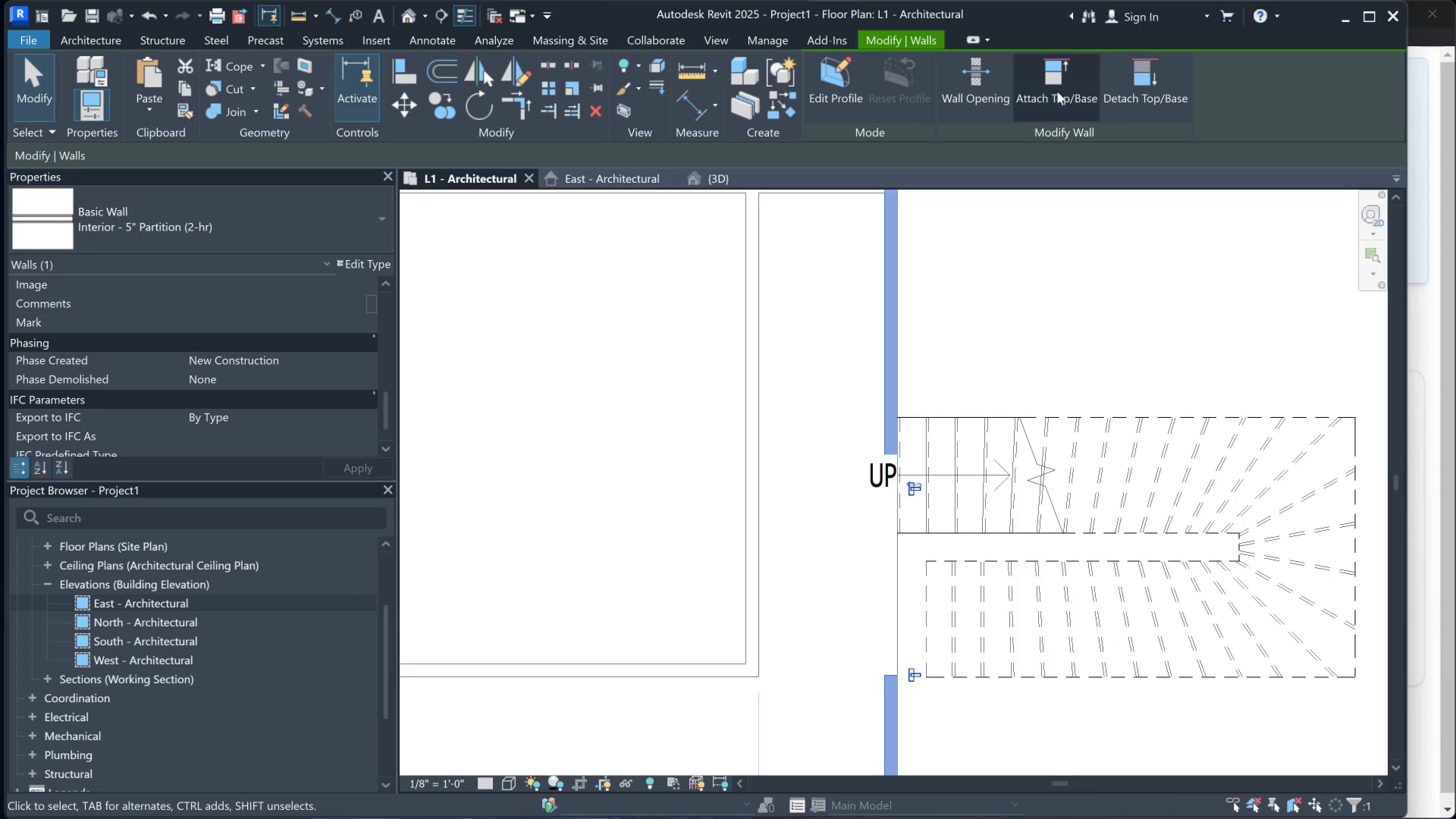 
left_click([990, 80])
 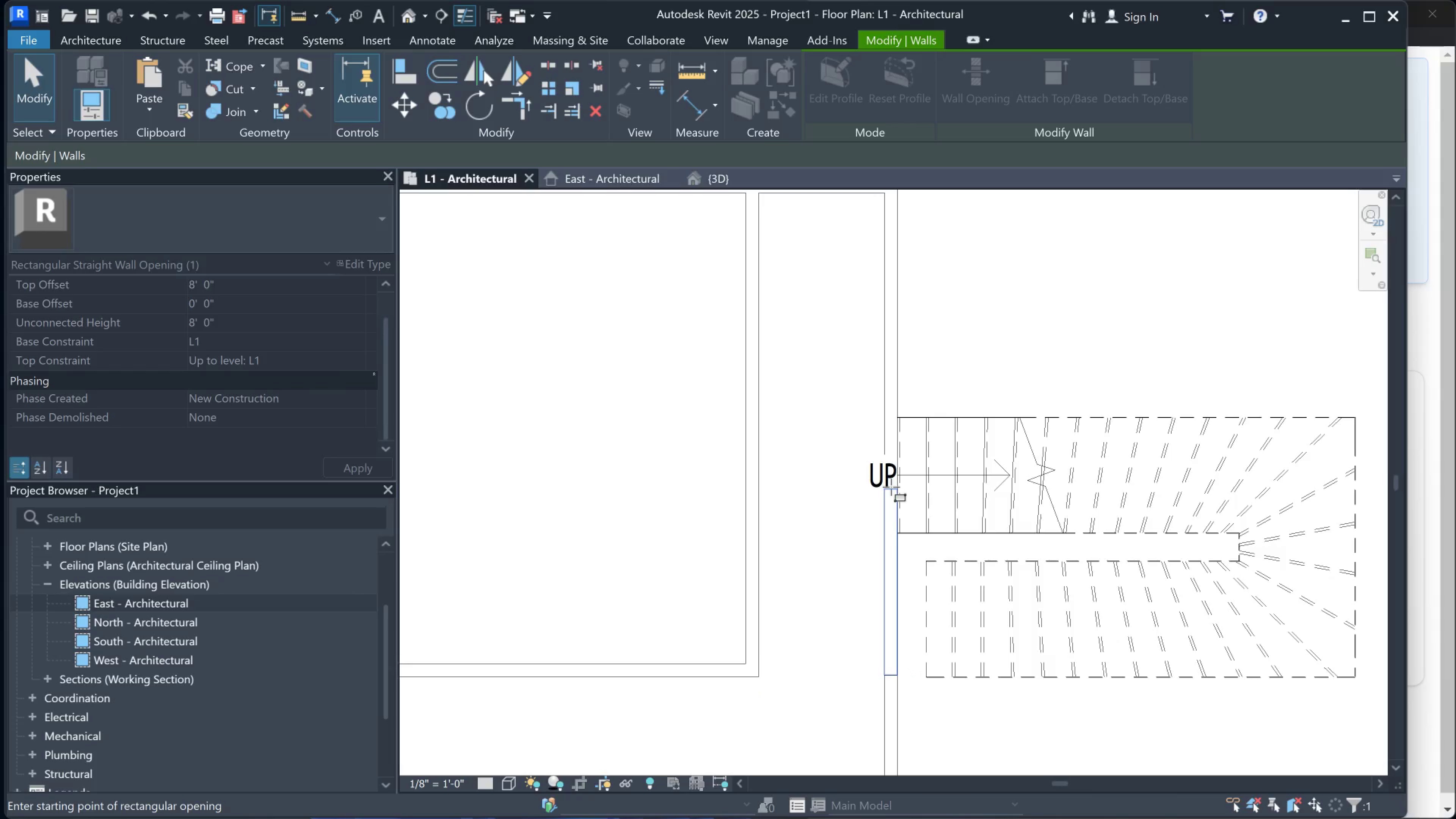 
left_click([891, 487])
 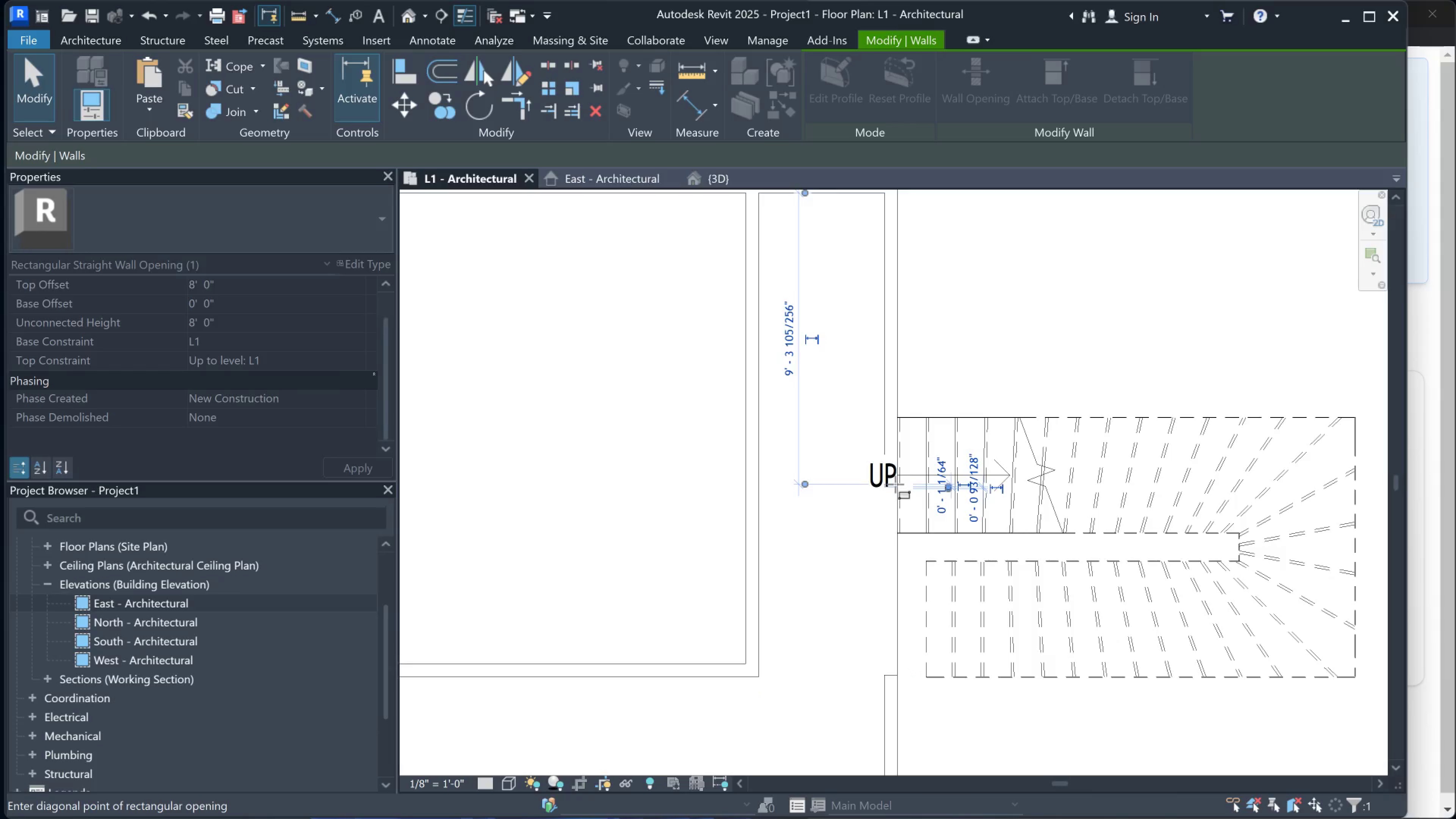 
key(Escape)
 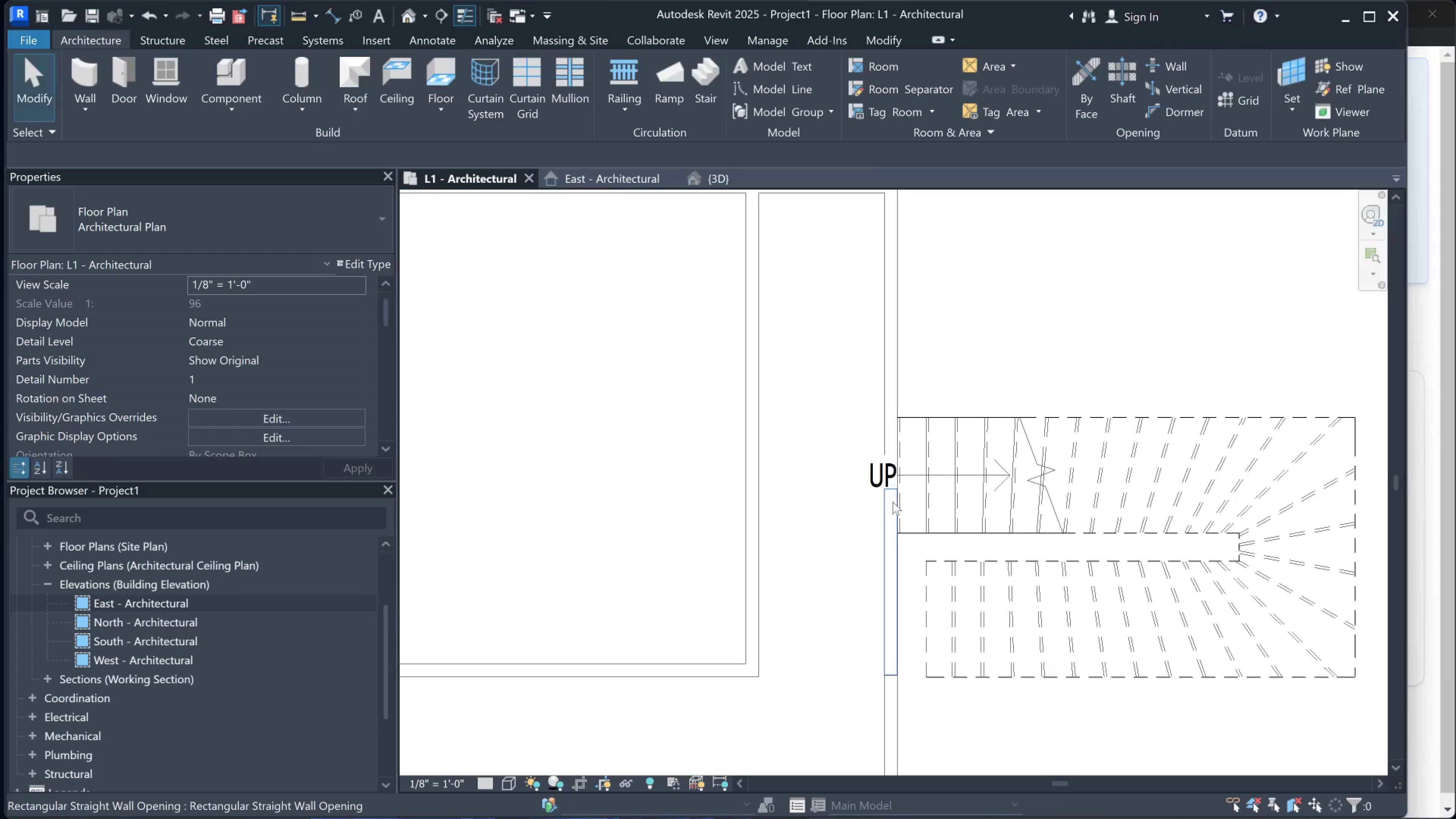 
key(Escape)
 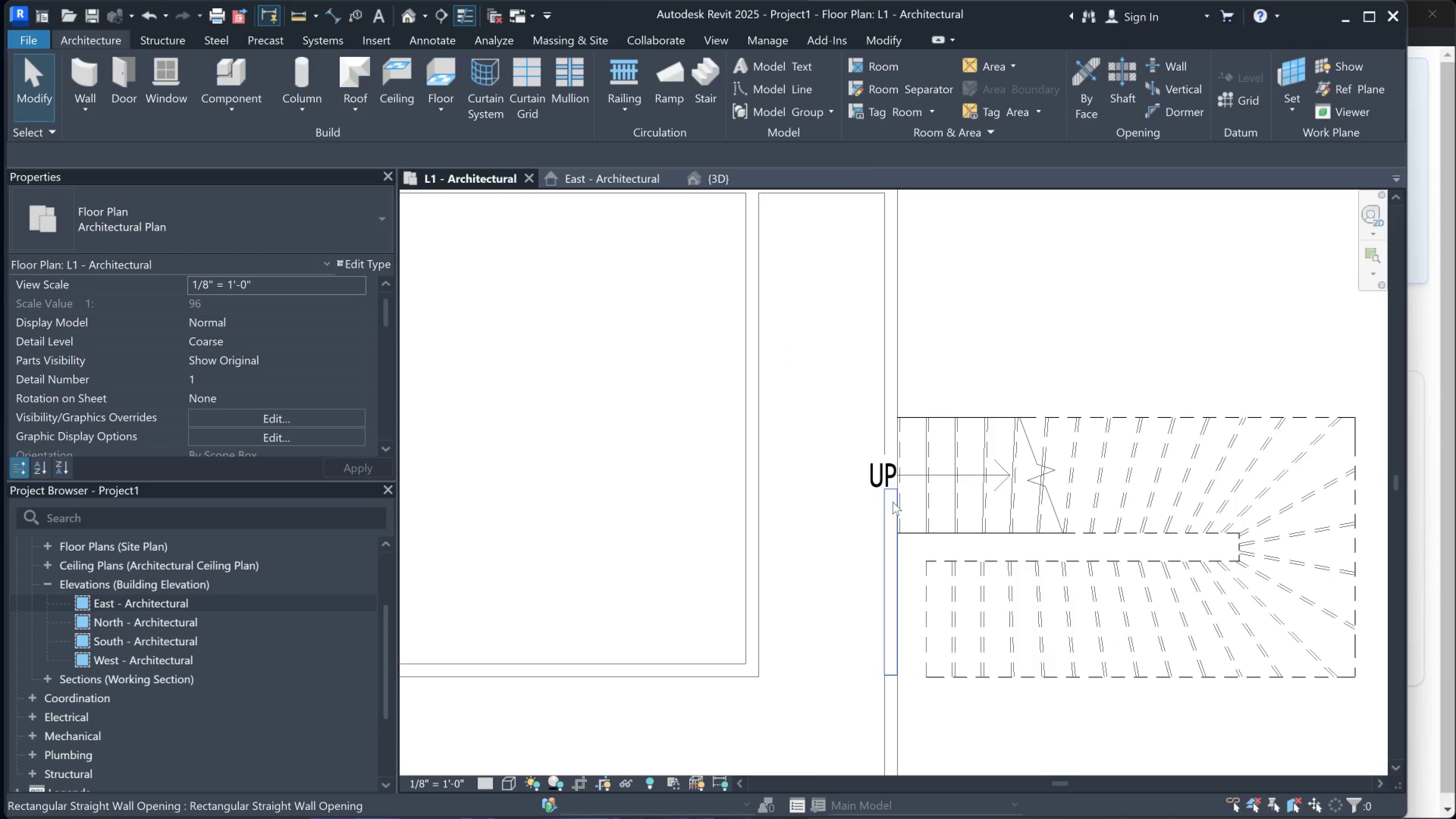 
left_click([893, 502])
 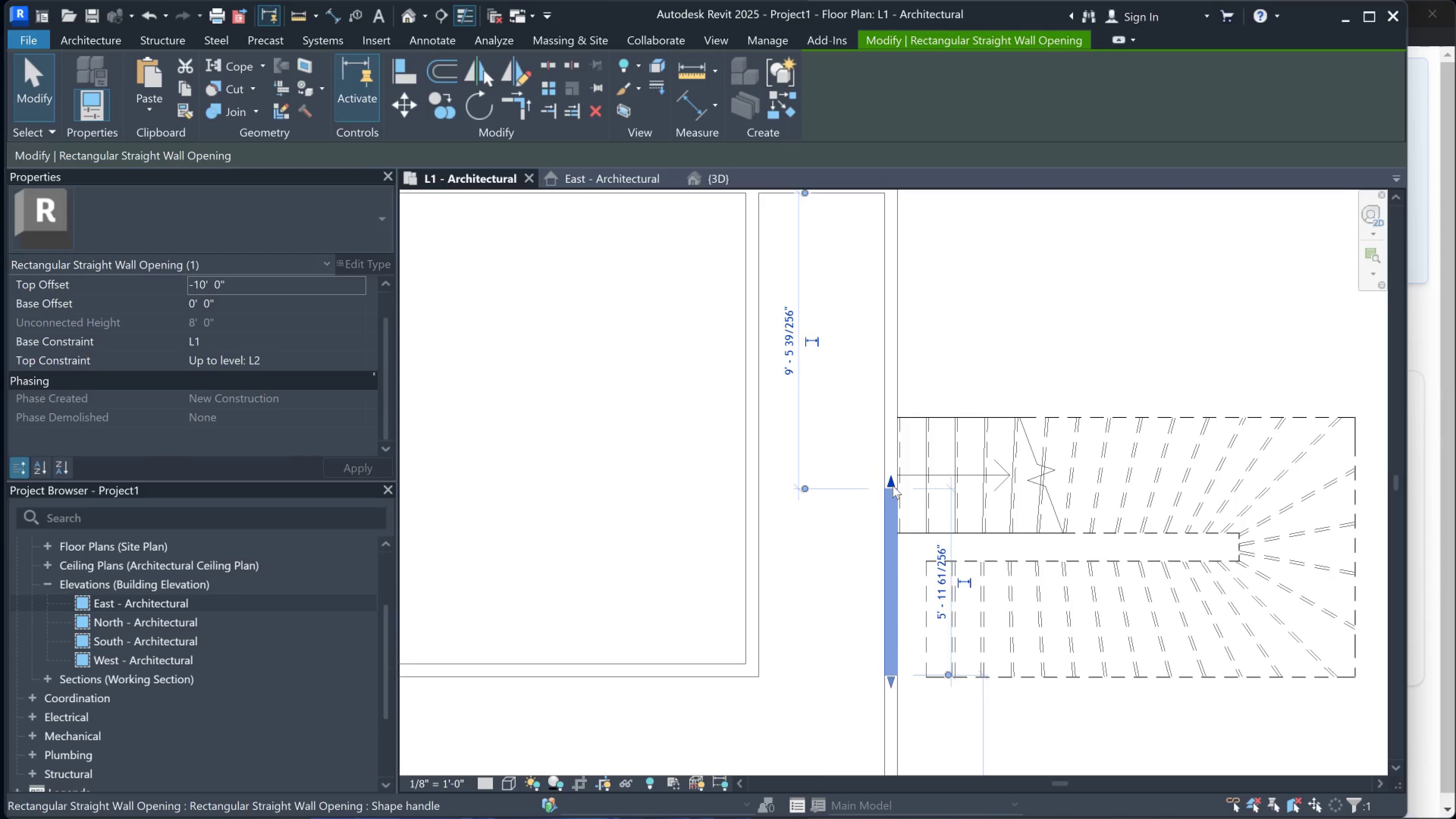 
left_click_drag(start_coordinate=[893, 485], to_coordinate=[903, 415])
 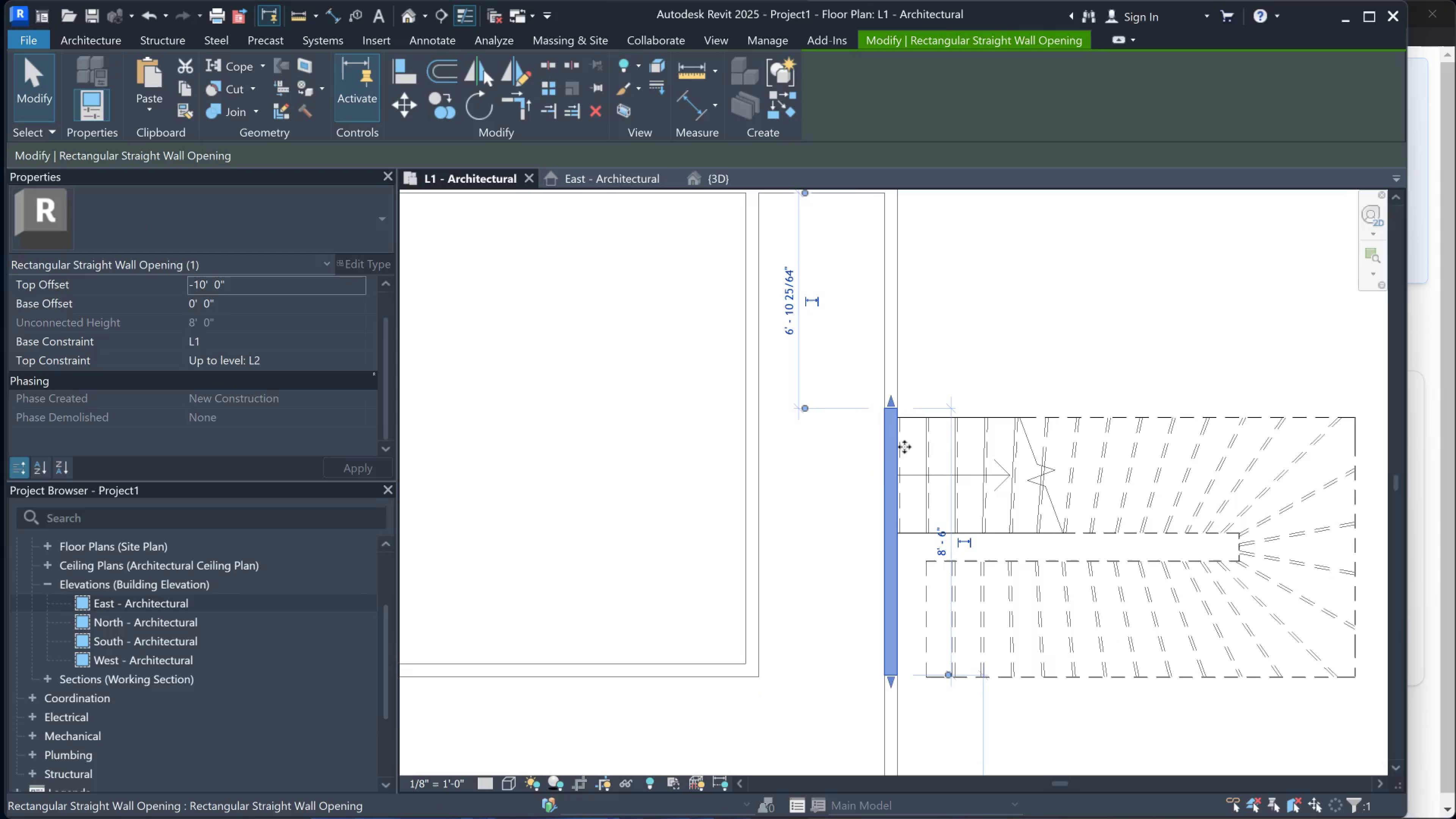 
key(Escape)
 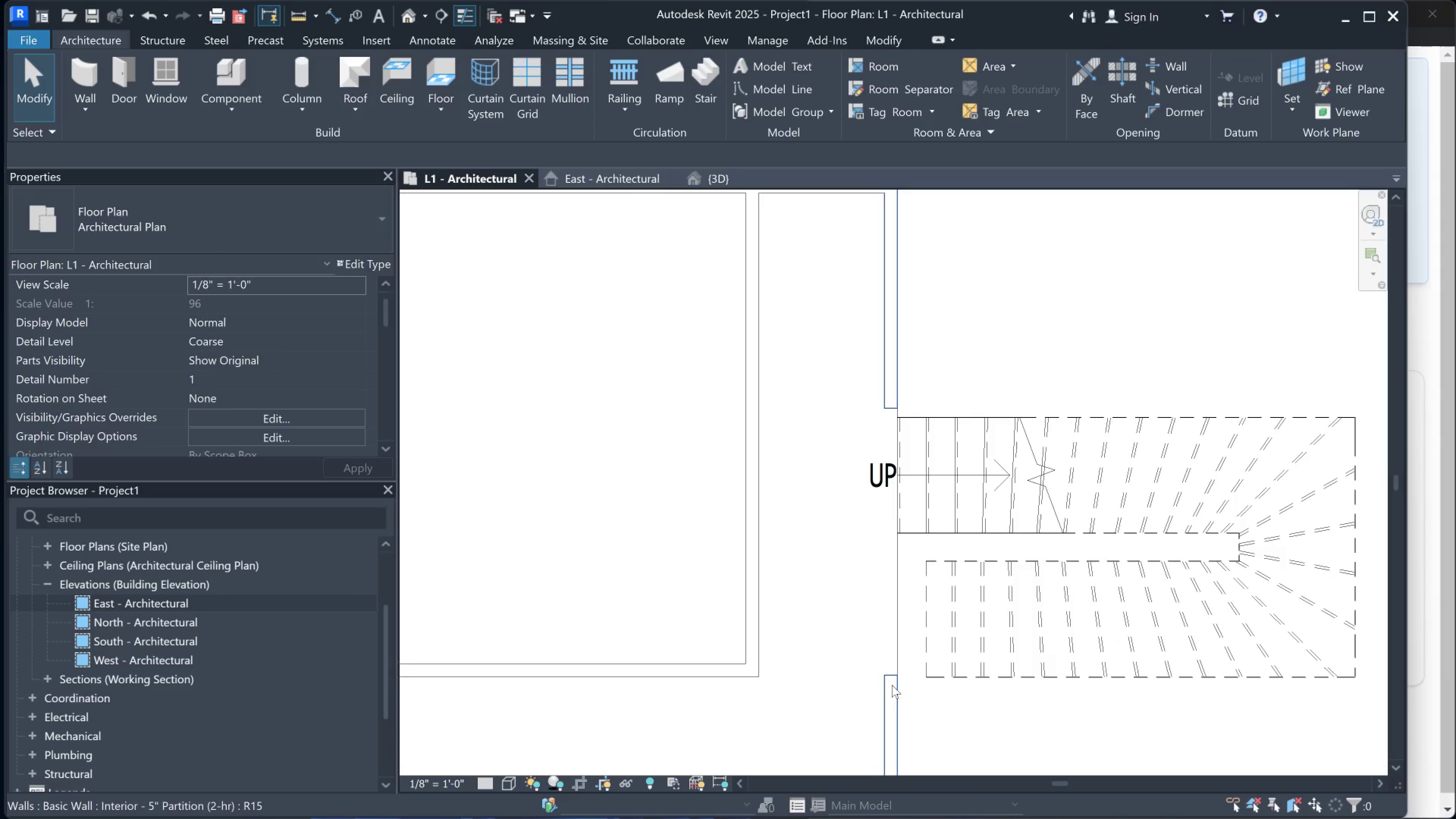 
left_click([894, 686])
 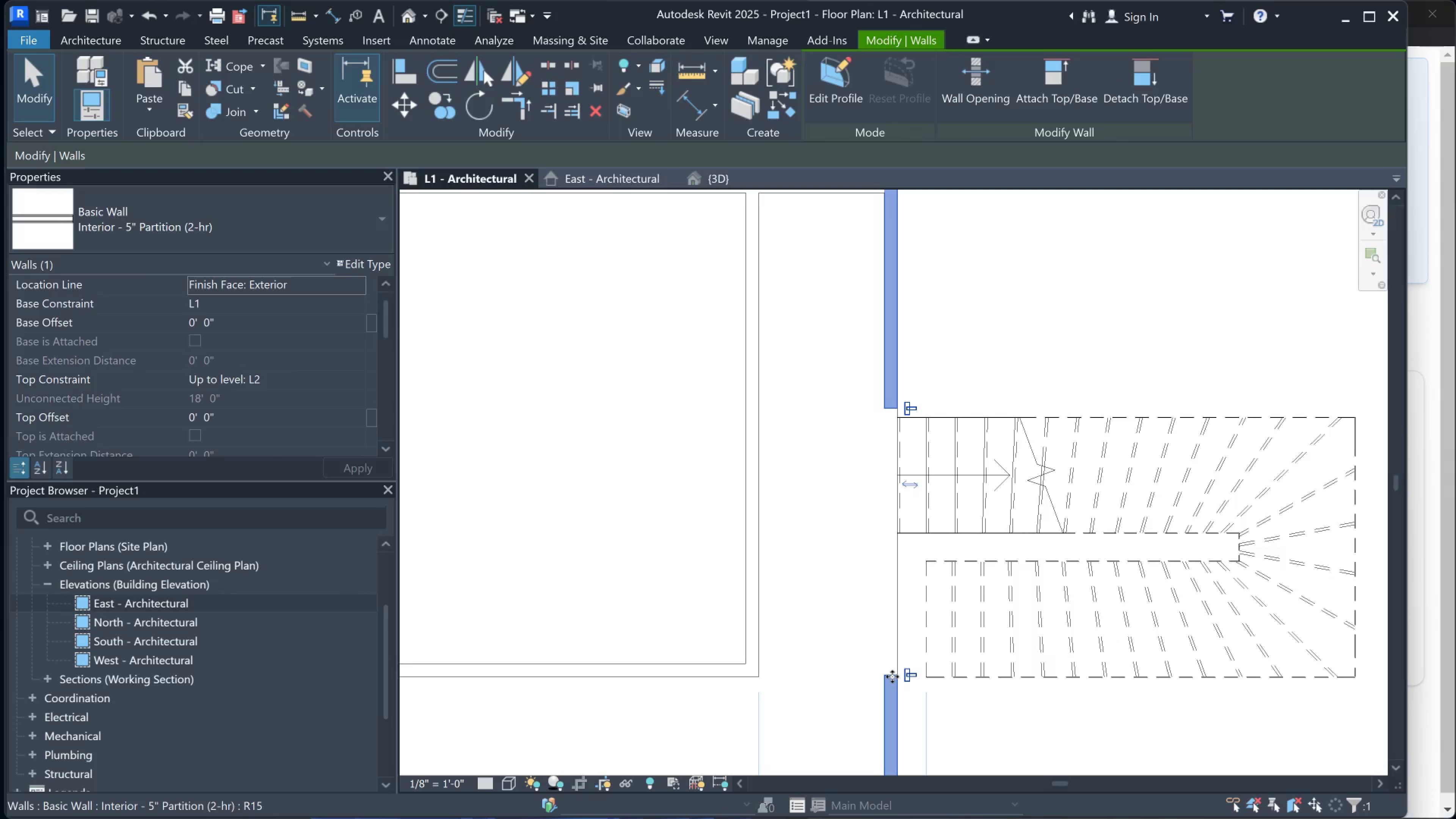 
left_click_drag(start_coordinate=[892, 676], to_coordinate=[892, 588])
 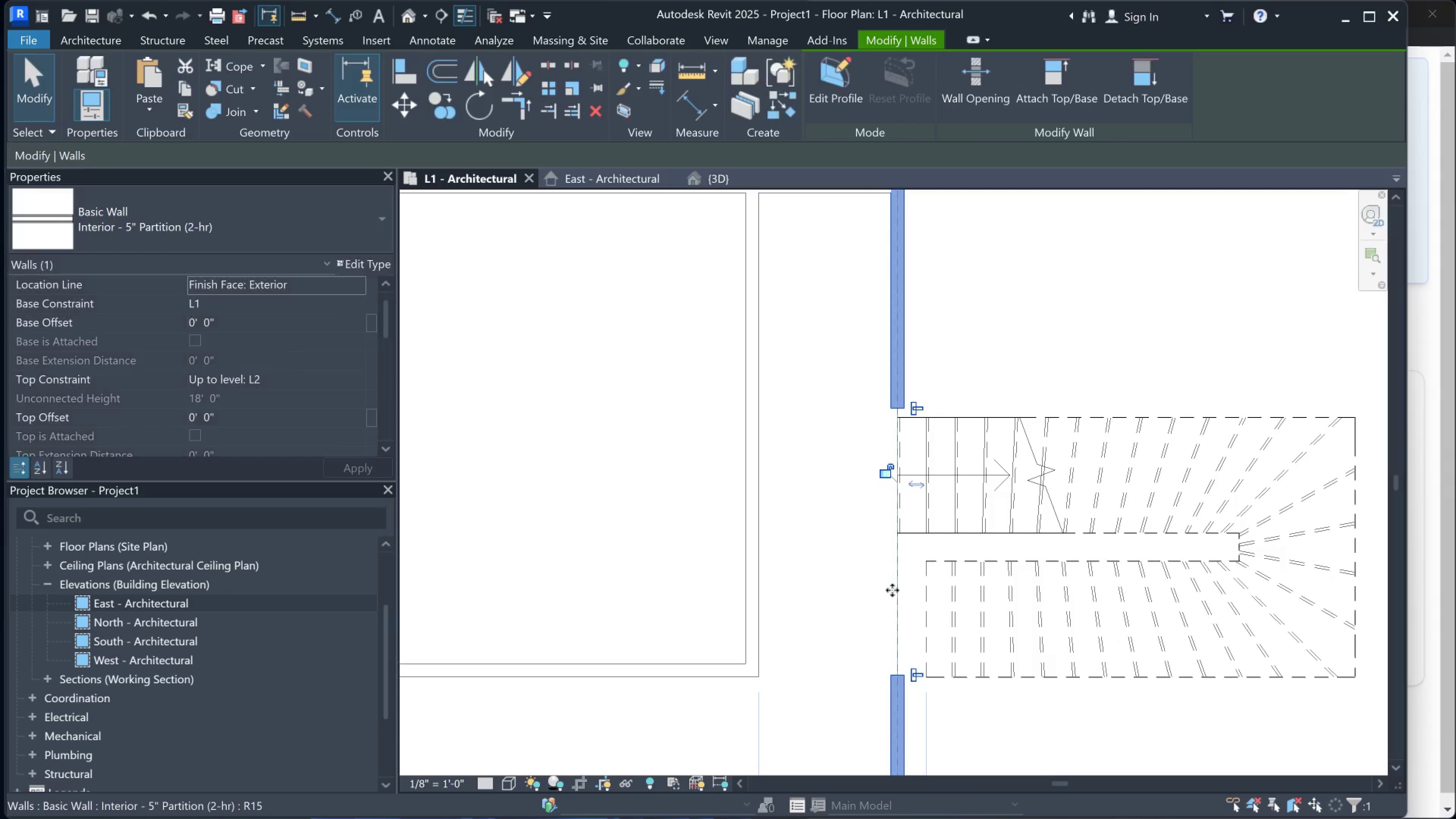 
key(Escape)
 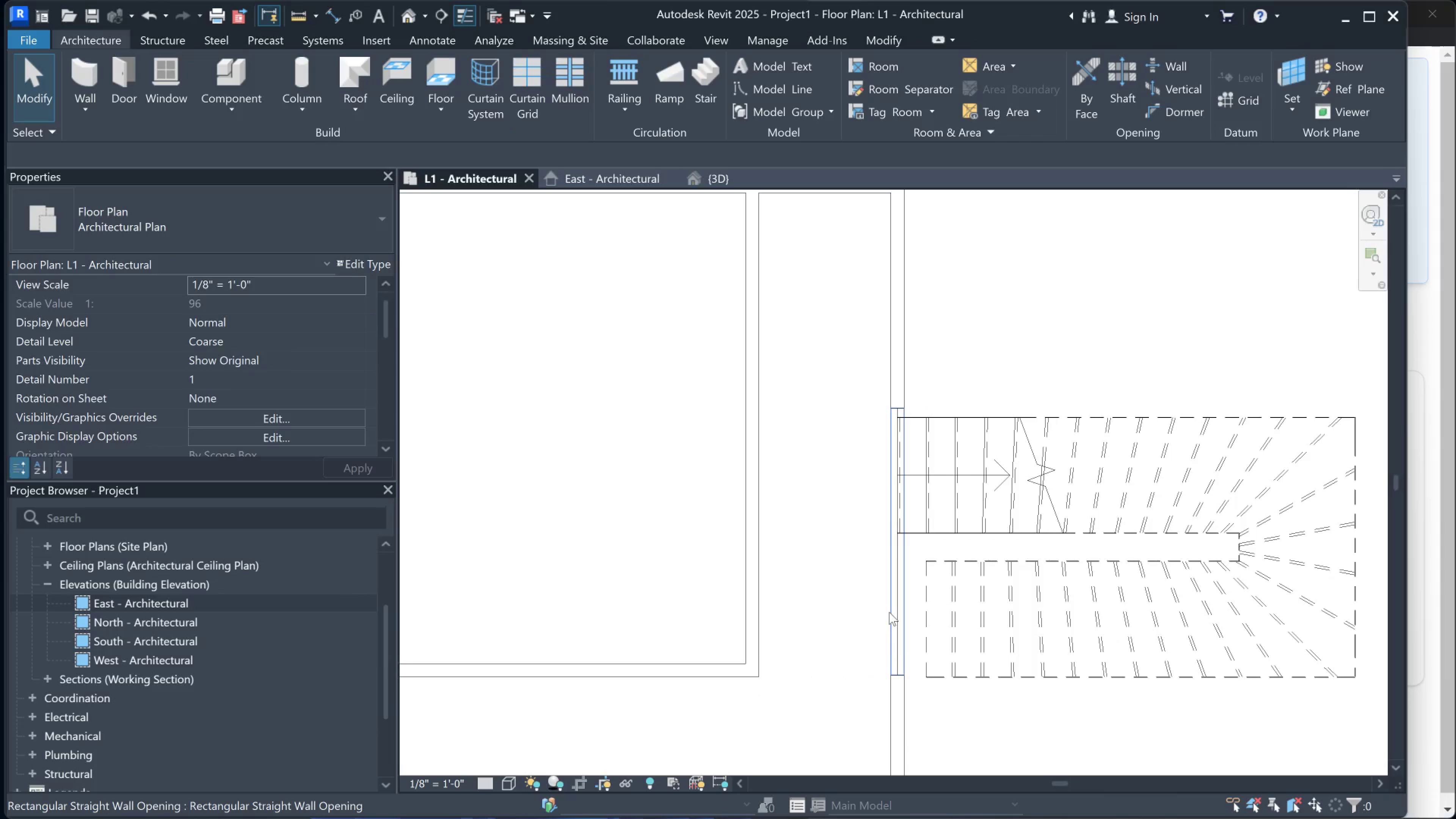 
key(Control+Z)
 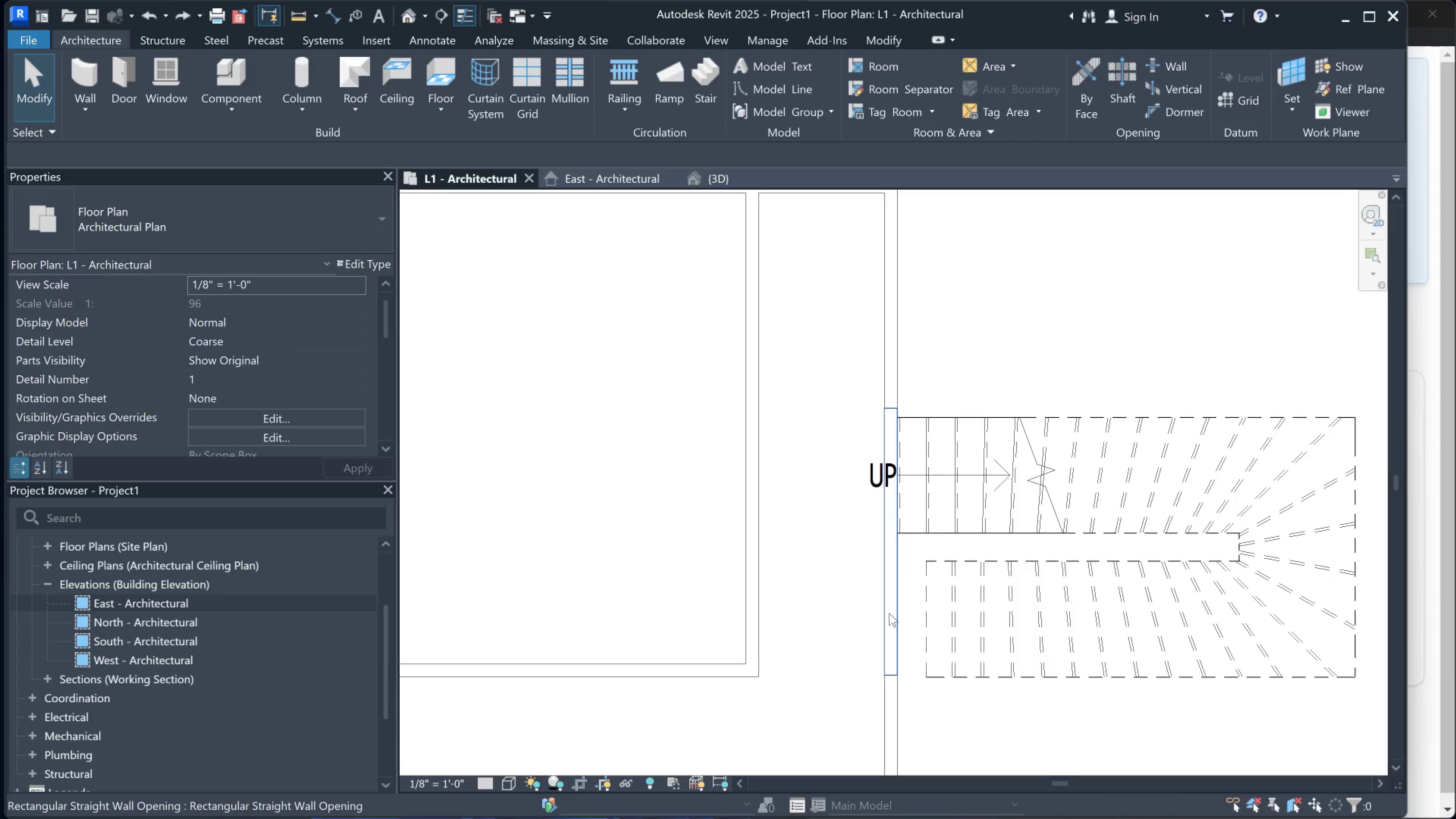 
scroll: coordinate [858, 430], scroll_direction: down, amount: 6.0
 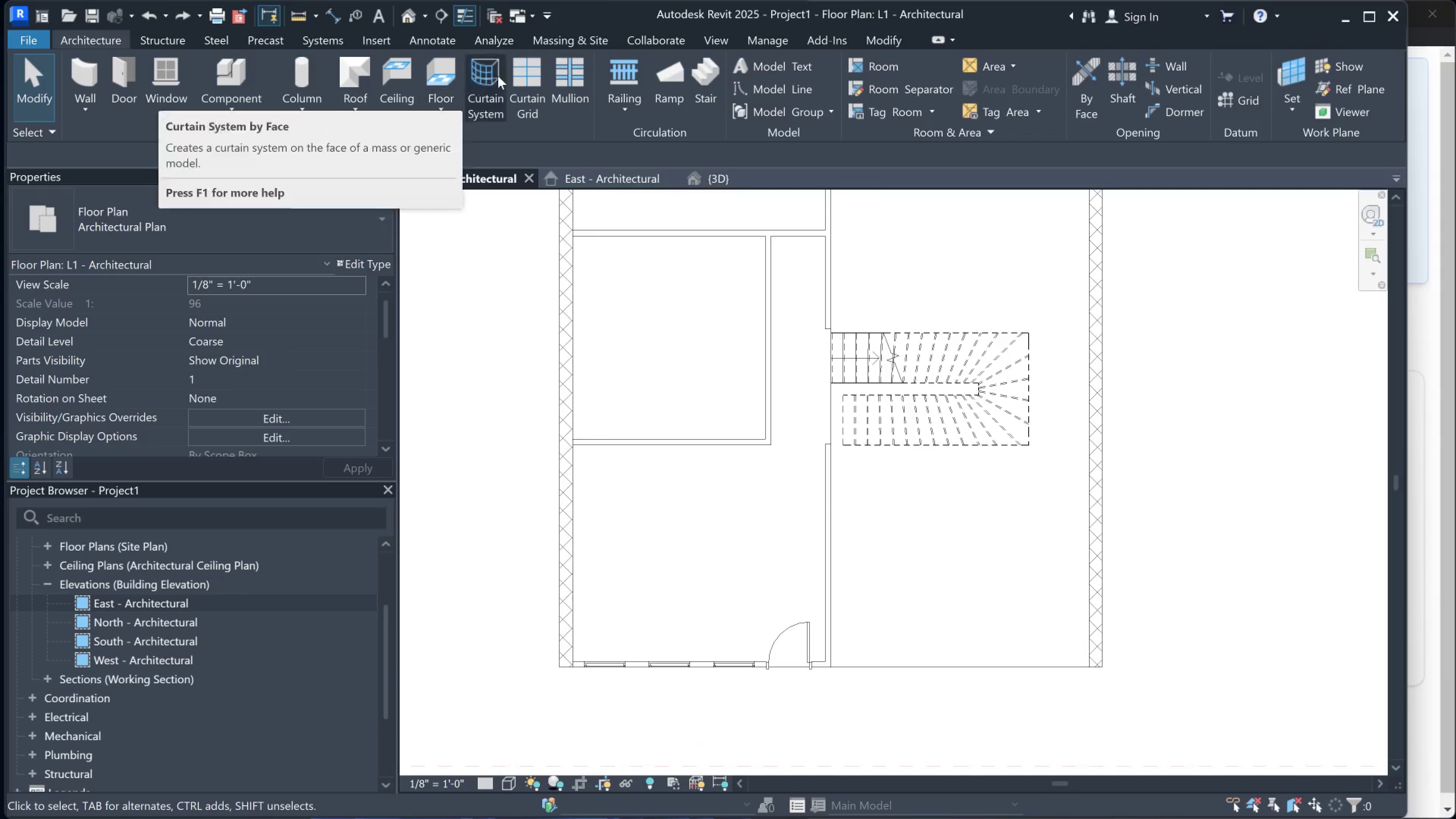 
left_click([616, 73])
 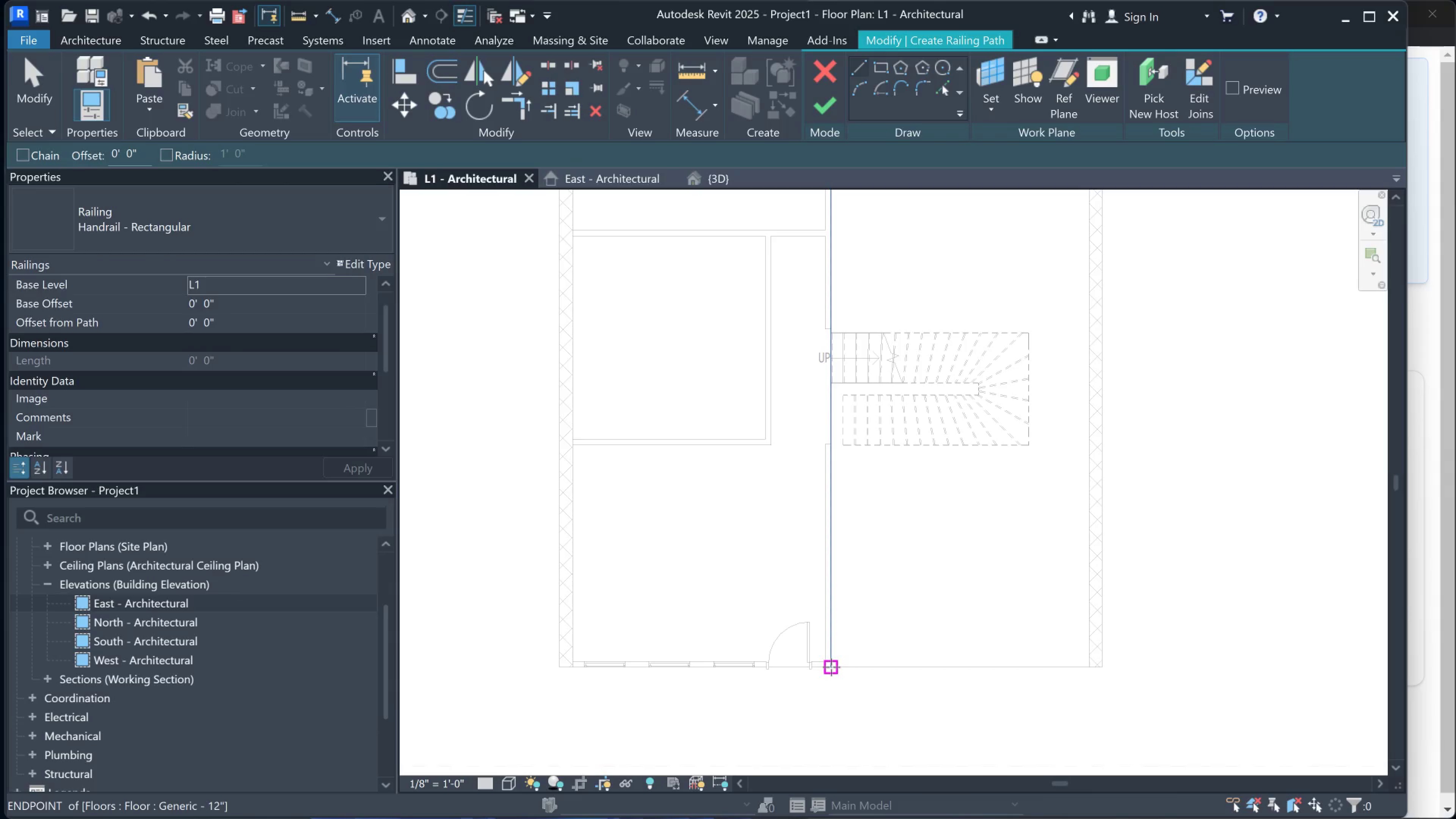 
left_click([210, 223])
 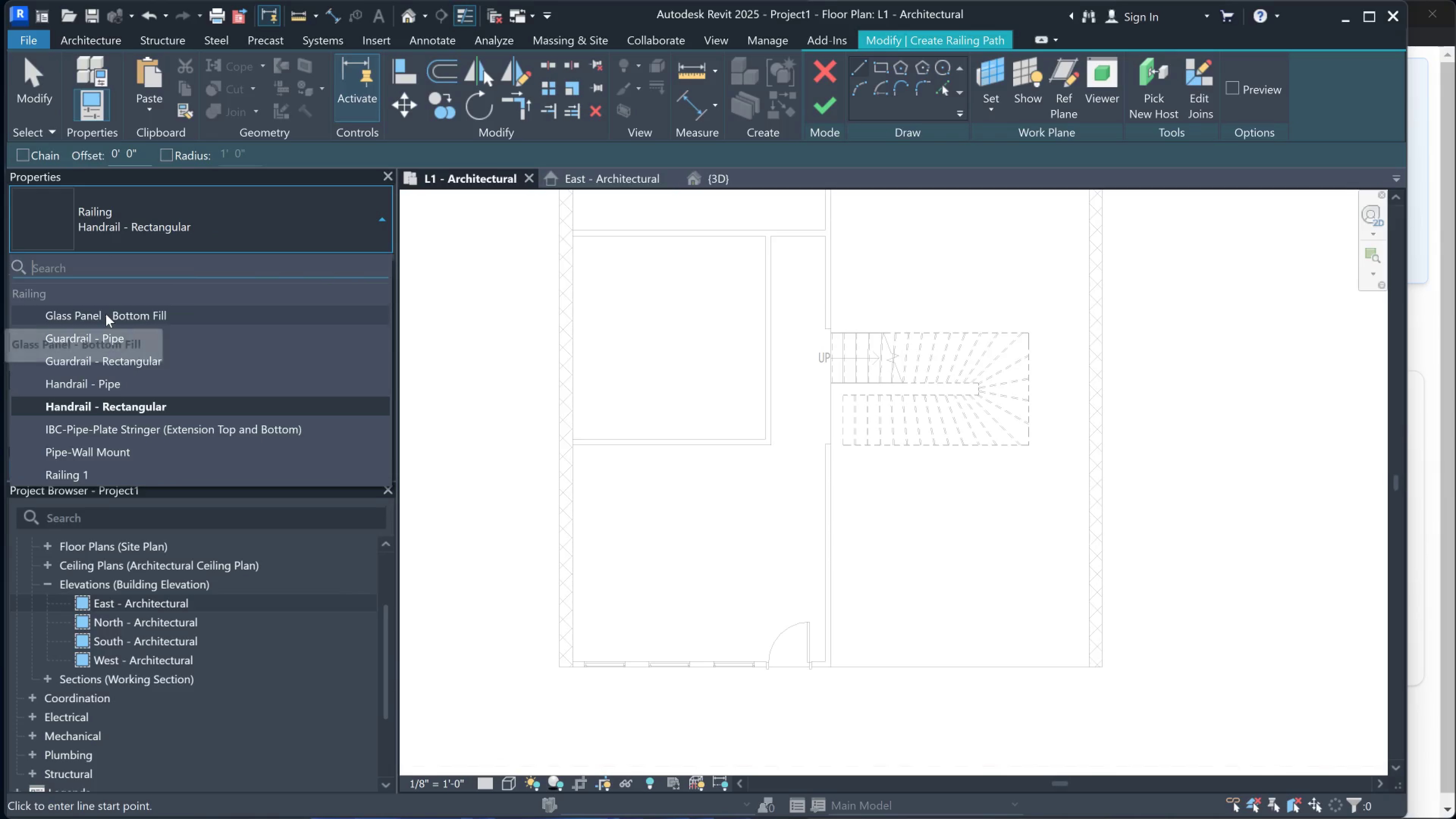 
scroll: coordinate [105, 388], scroll_direction: down, amount: 3.0
 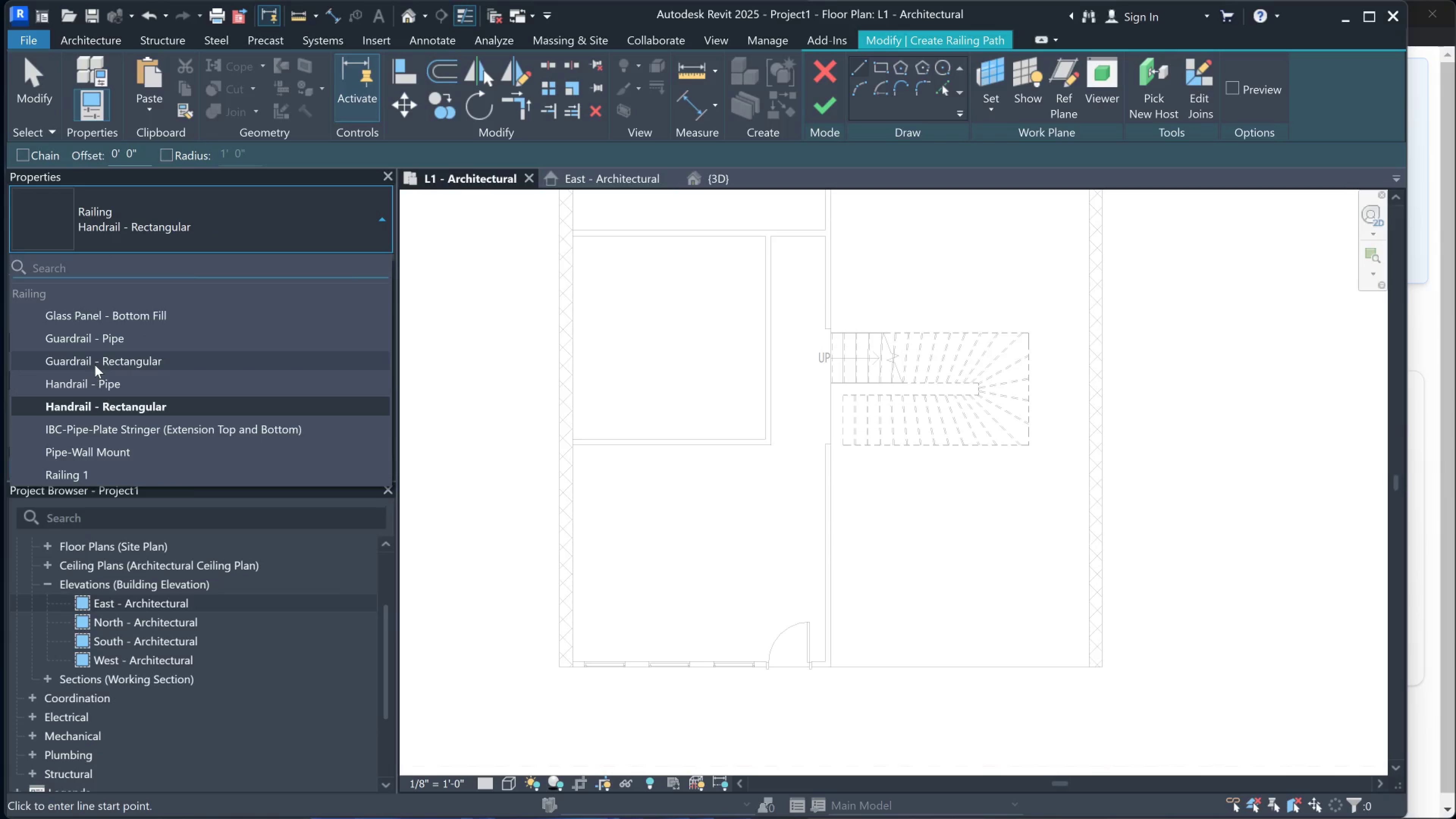 
left_click([89, 364])
 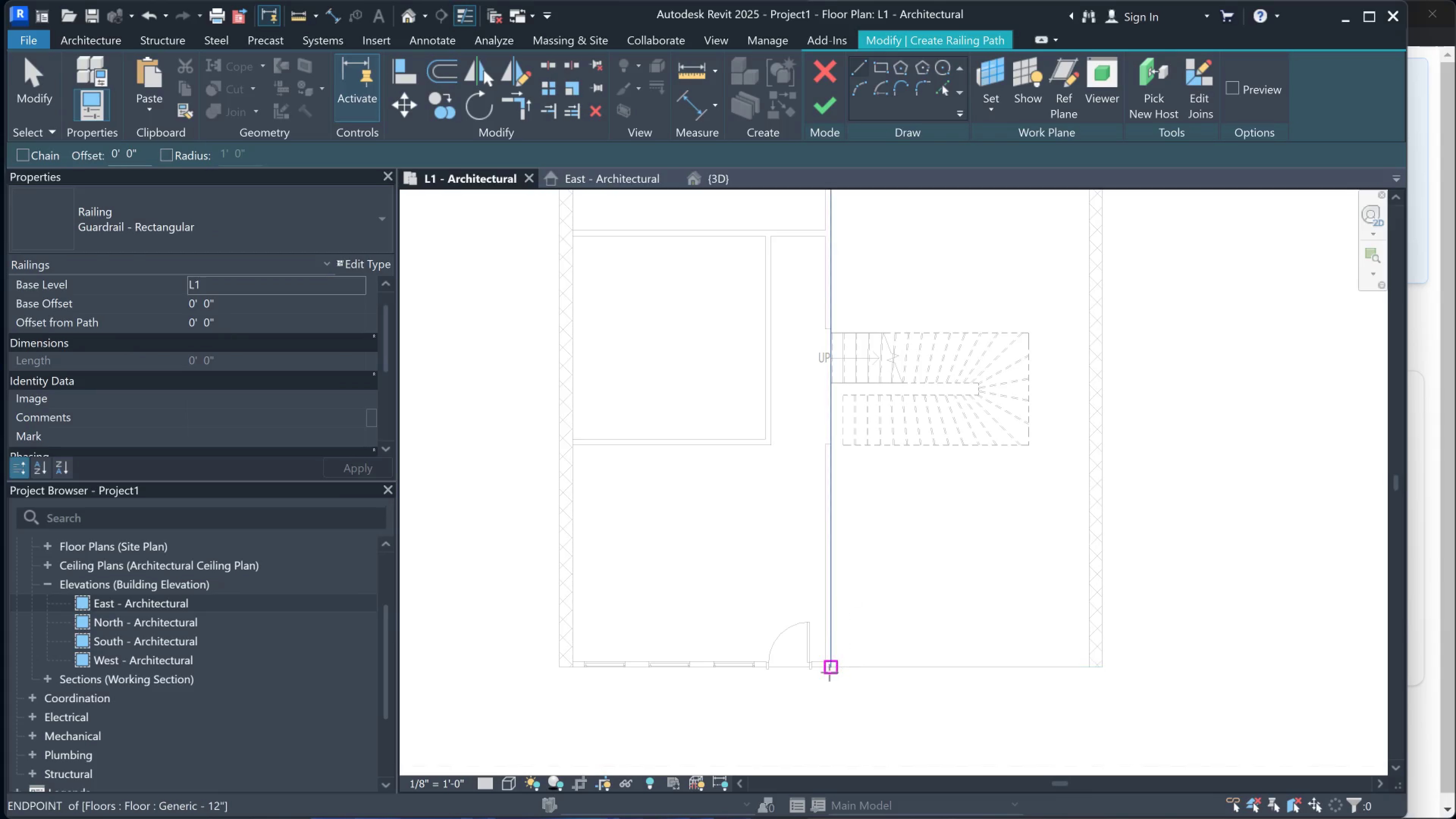 
left_click([829, 672])
 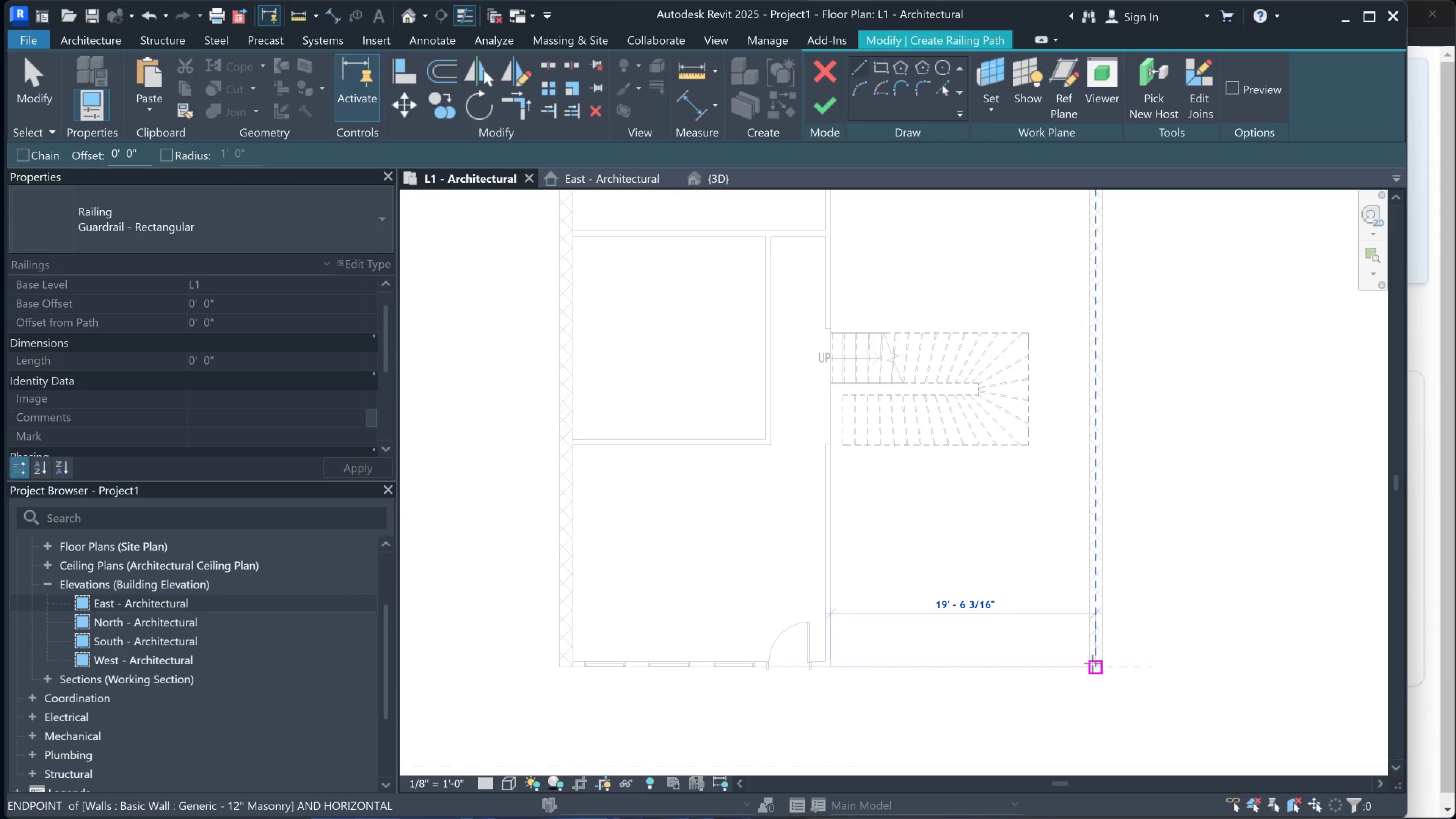 
left_click([1087, 663])
 